 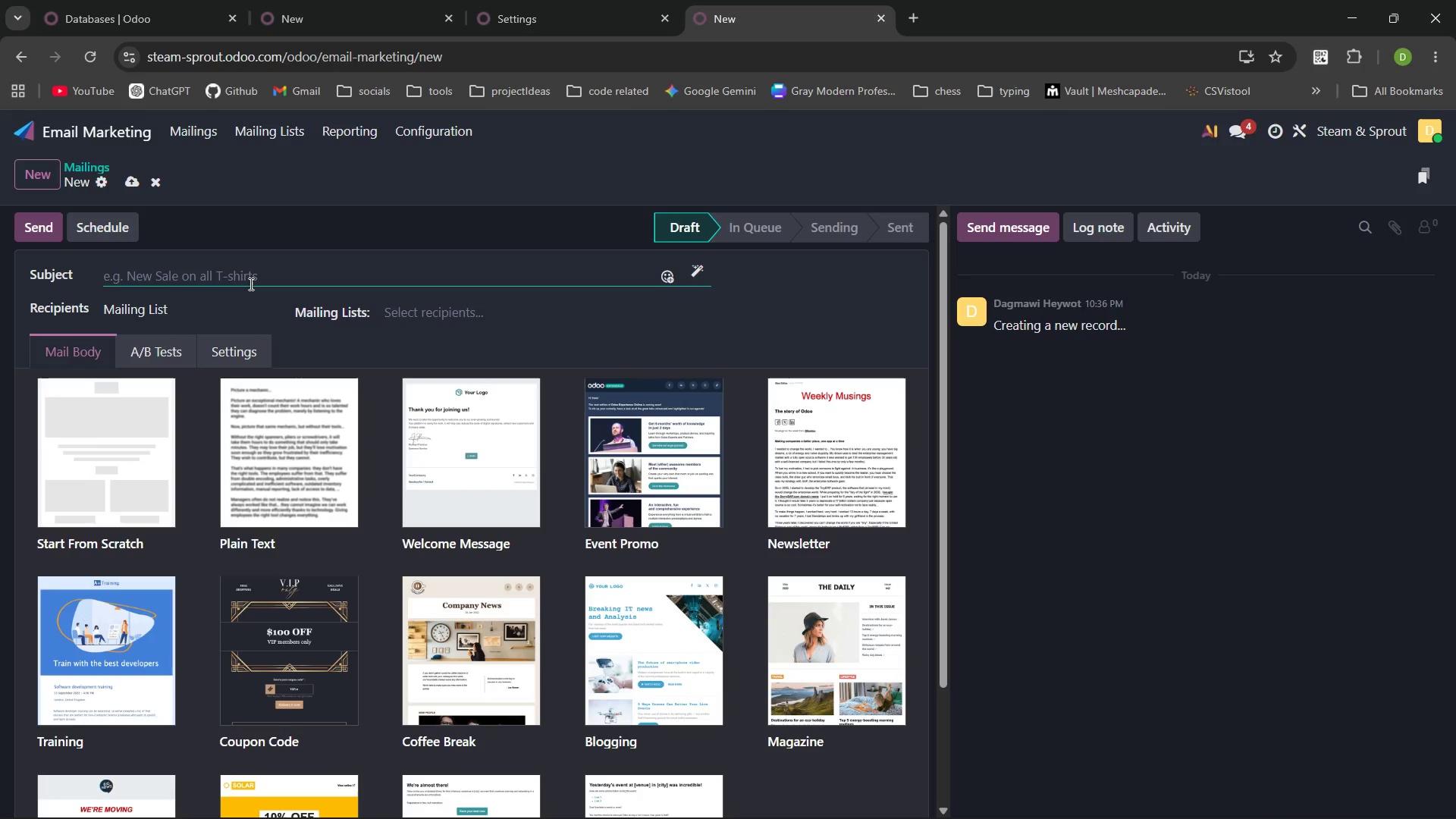 
type(A little "Pick me )
key(Backspace)
key(Backspace)
key(Backspace)
key(Backspace)
type(-Me-Up" four )
key(Backspace)
key(Backspace)
key(Backspace)
type(r your weekend )
 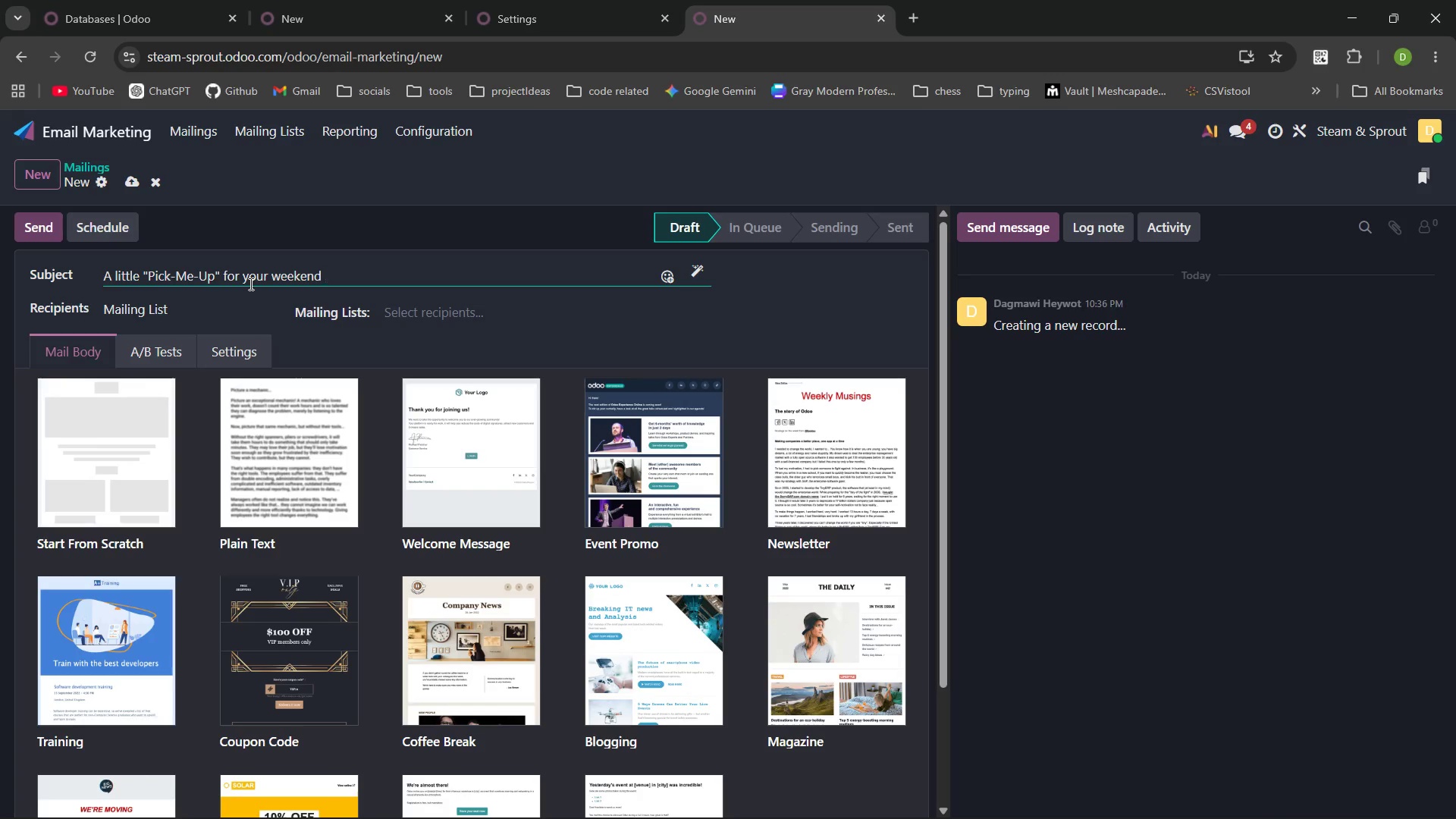 
key(Shift+ShiftRight)
 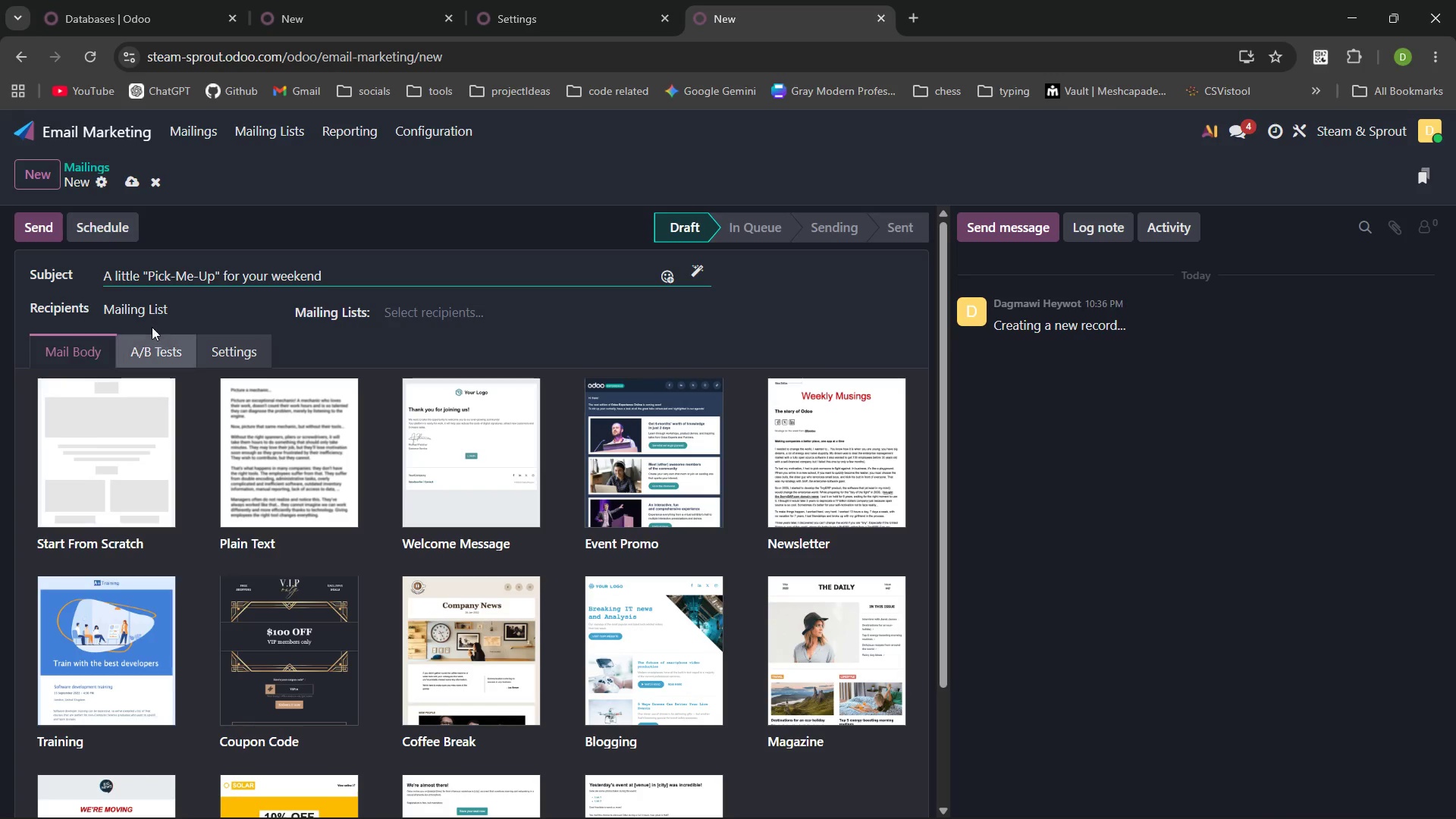 
left_click([164, 307])
 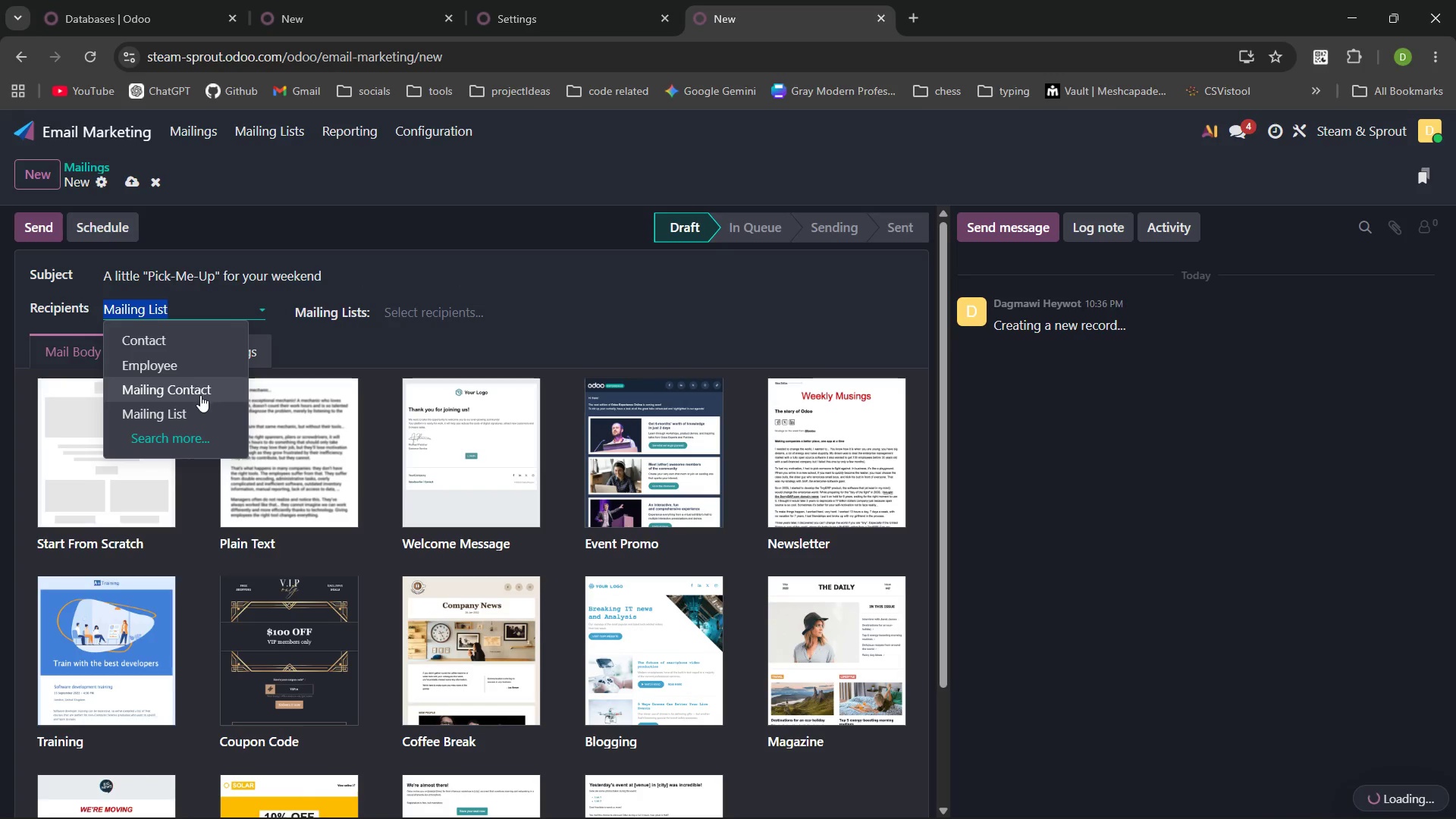 
left_click([200, 396])
 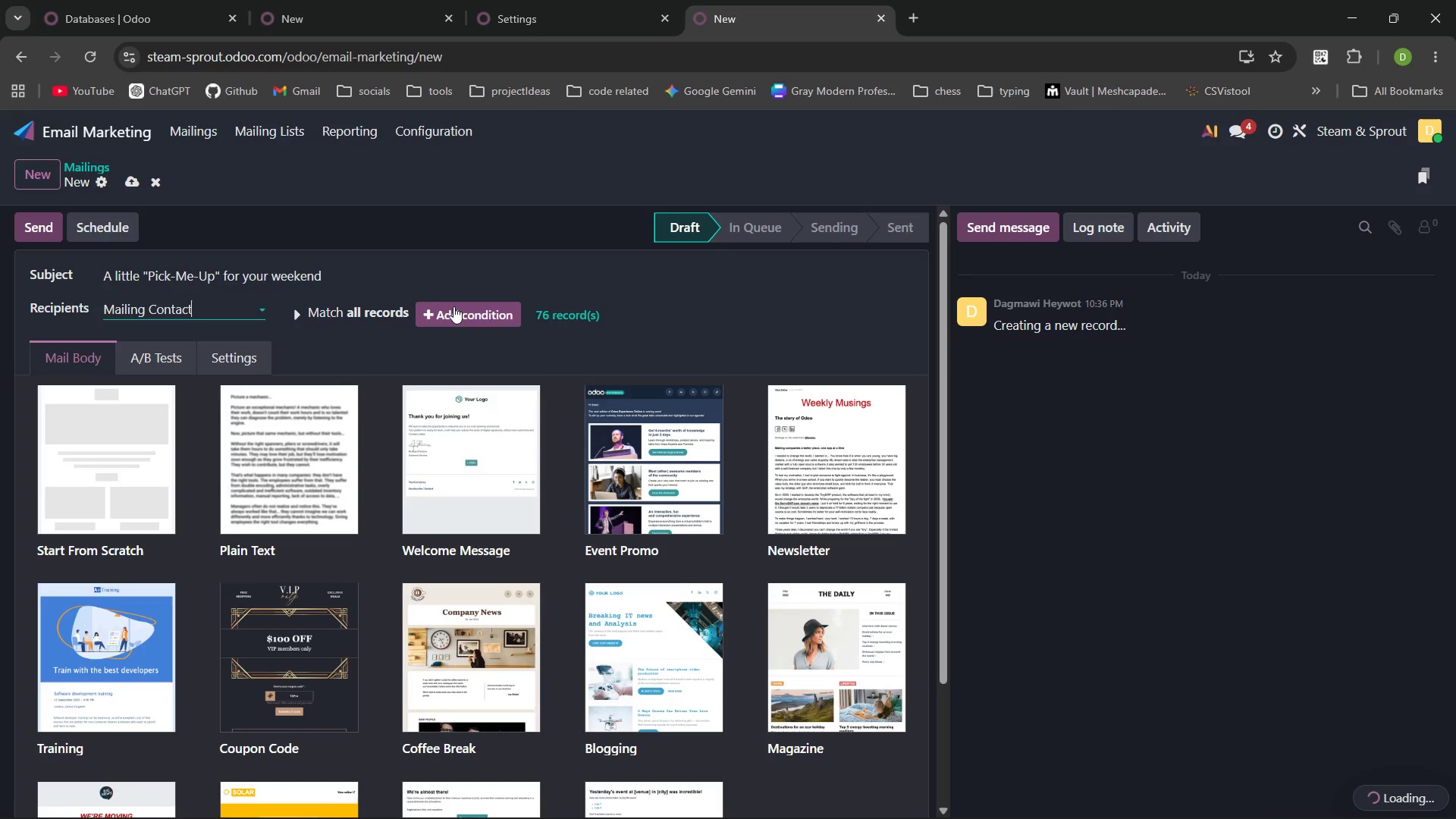 
left_click([453, 306])
 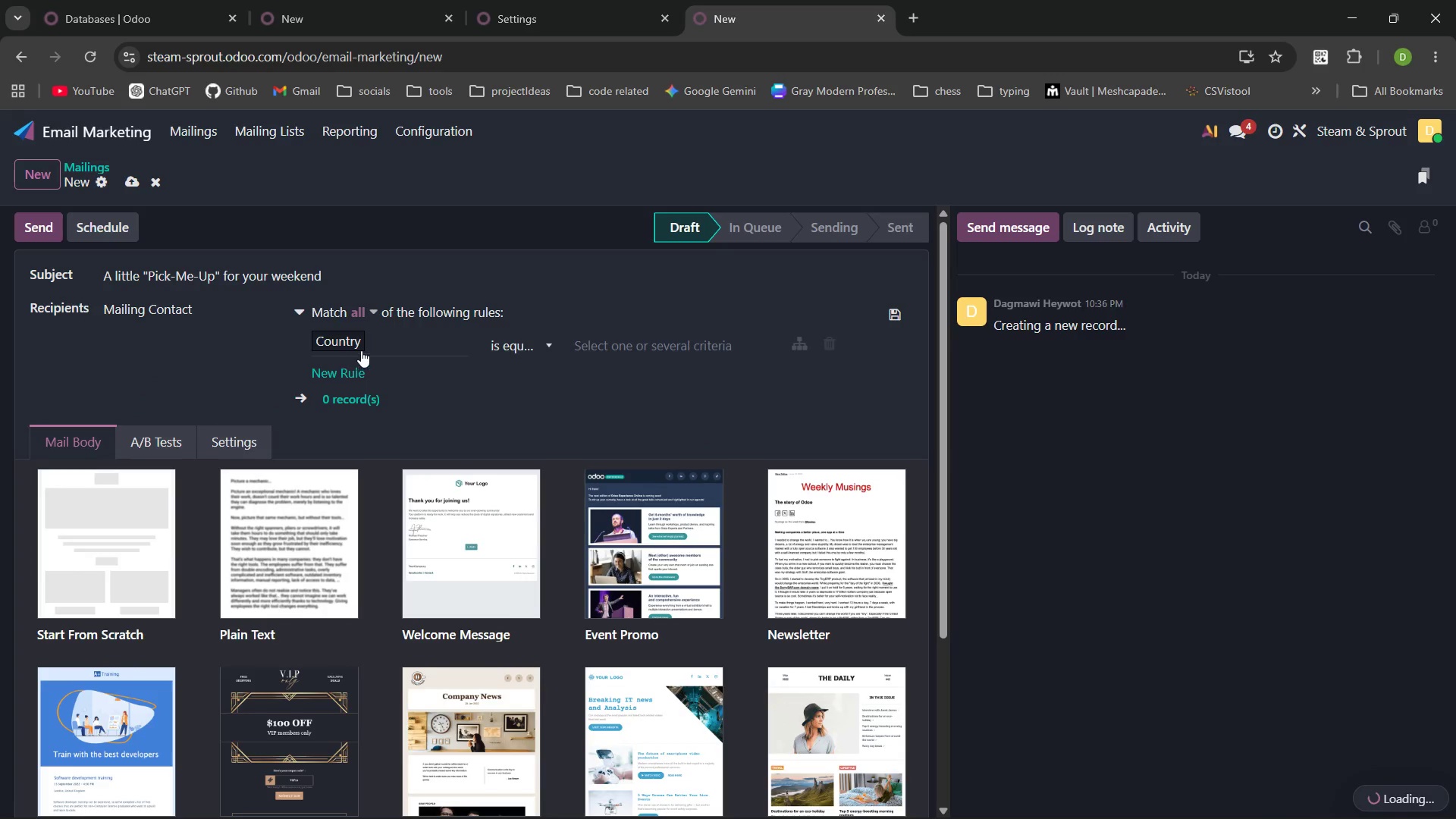 
left_click([370, 344])
 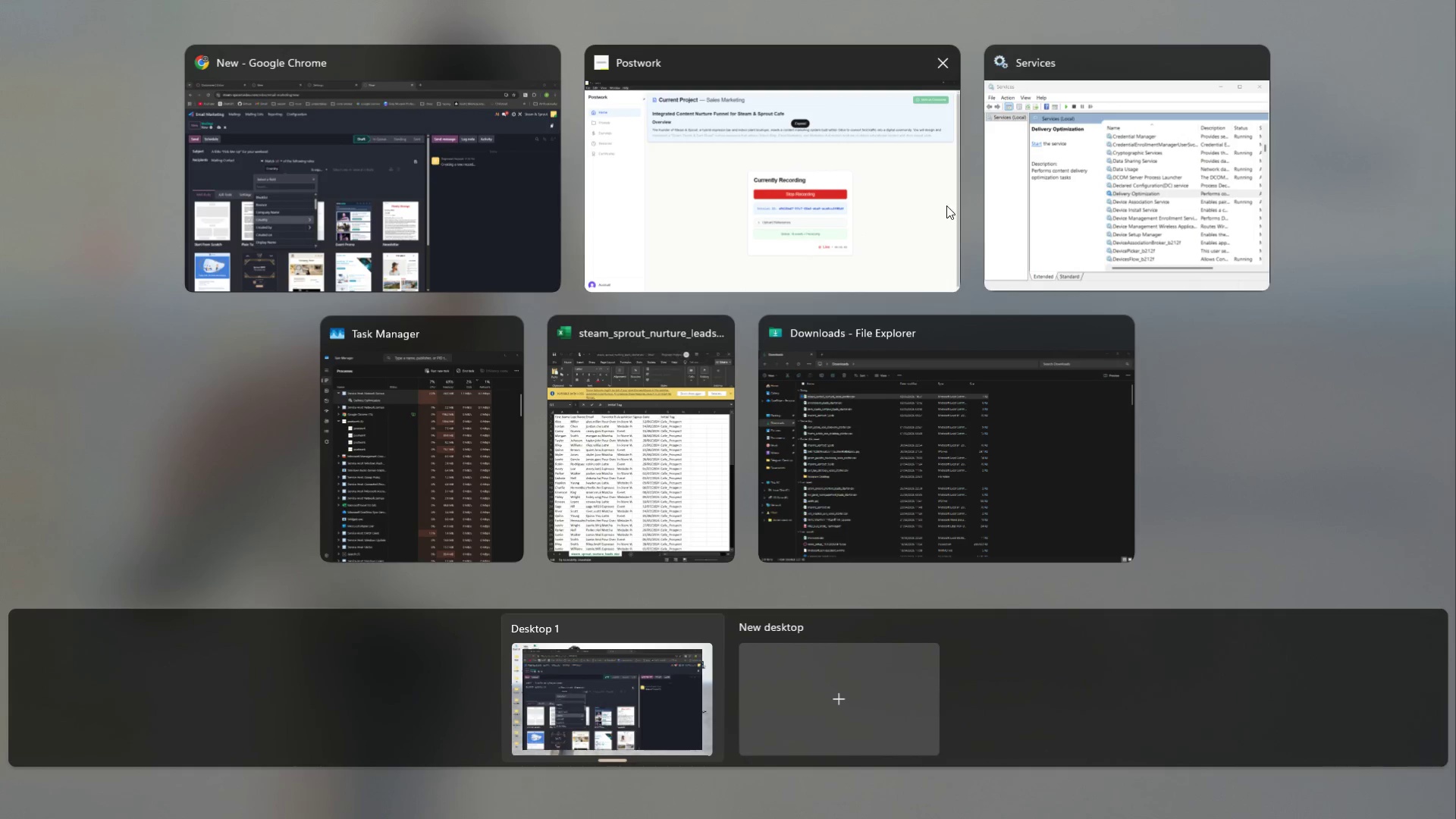 
left_click([644, 456])
 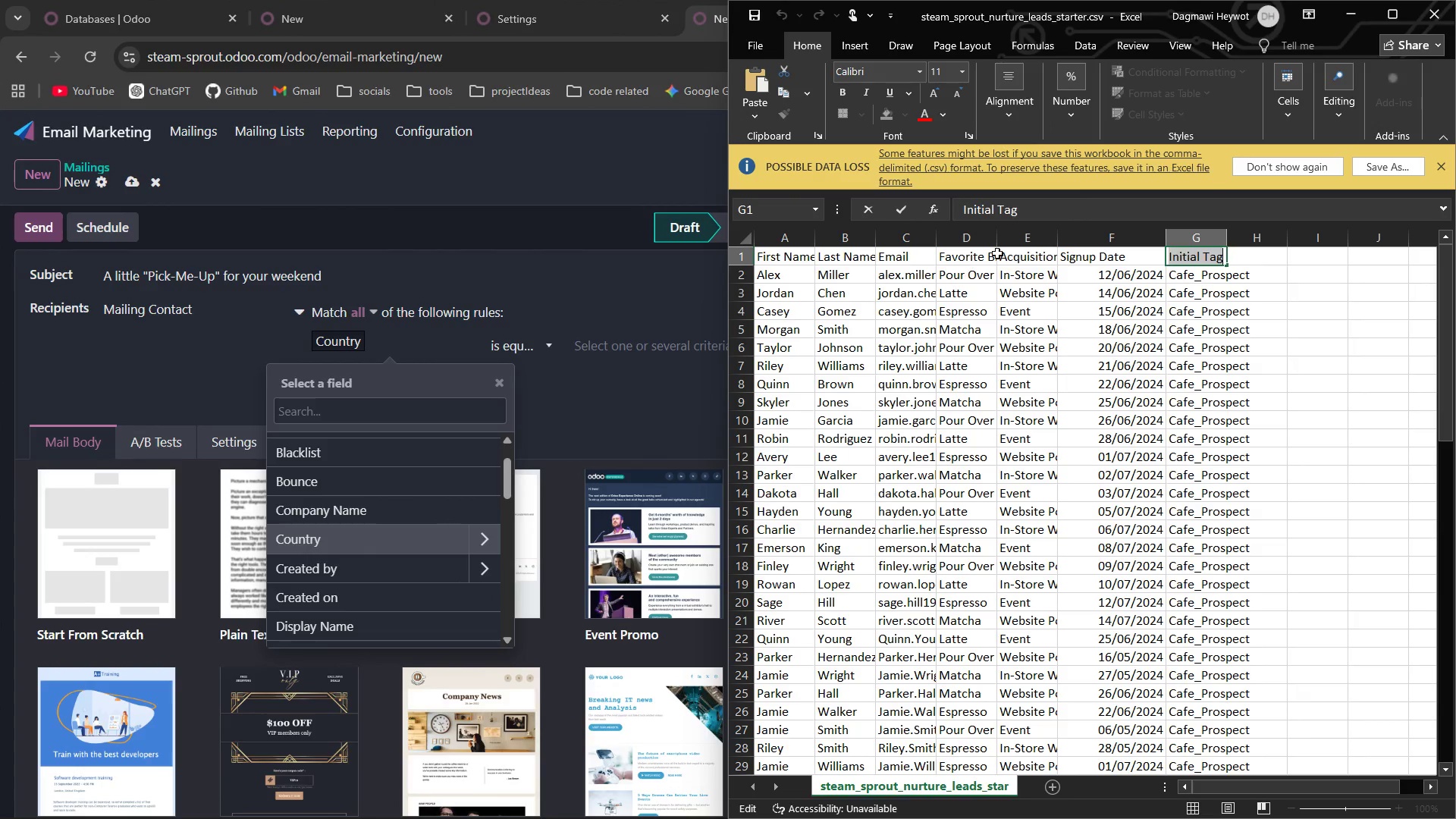 
wait(7.94)
 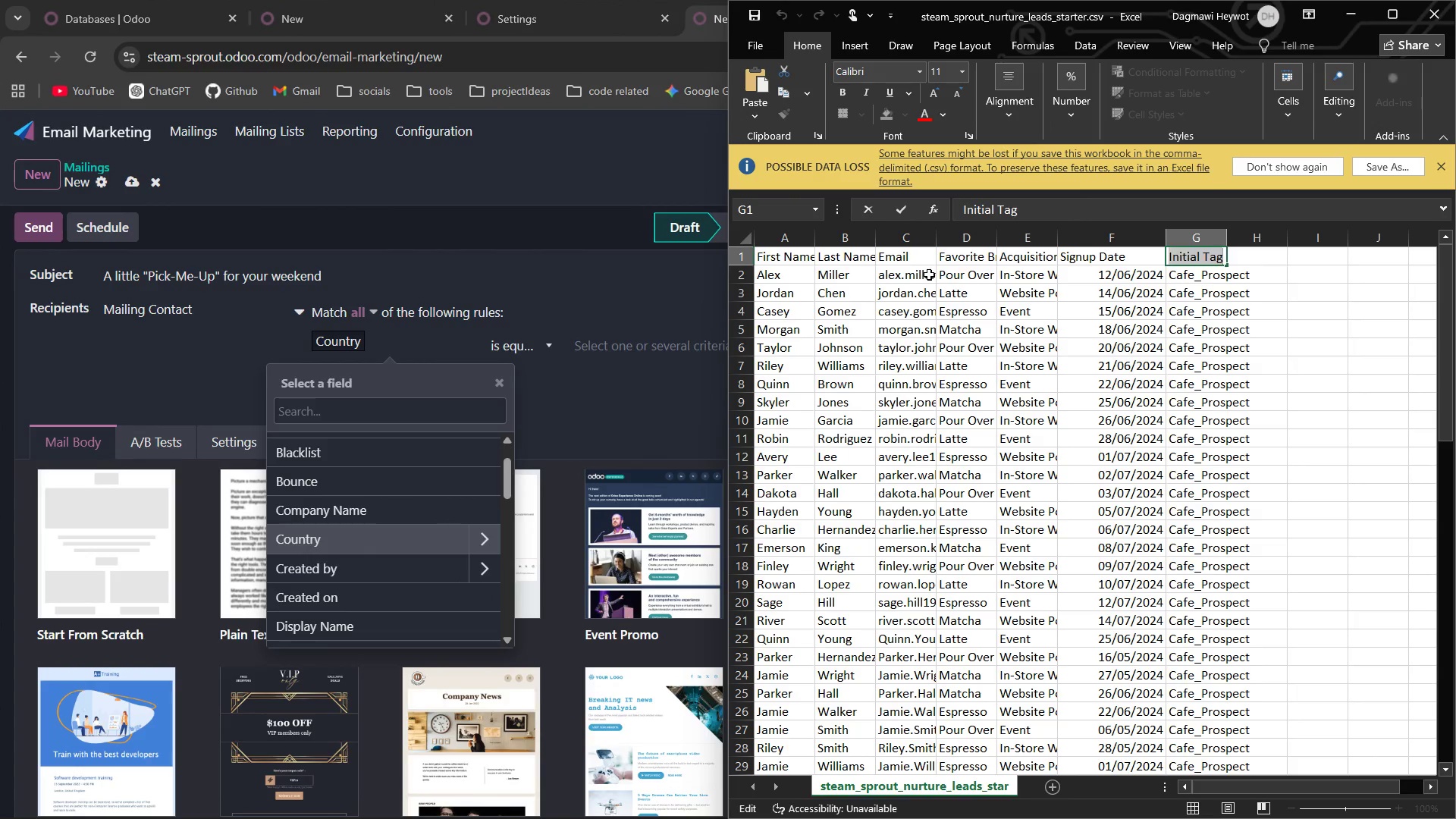 
double_click([974, 254])
 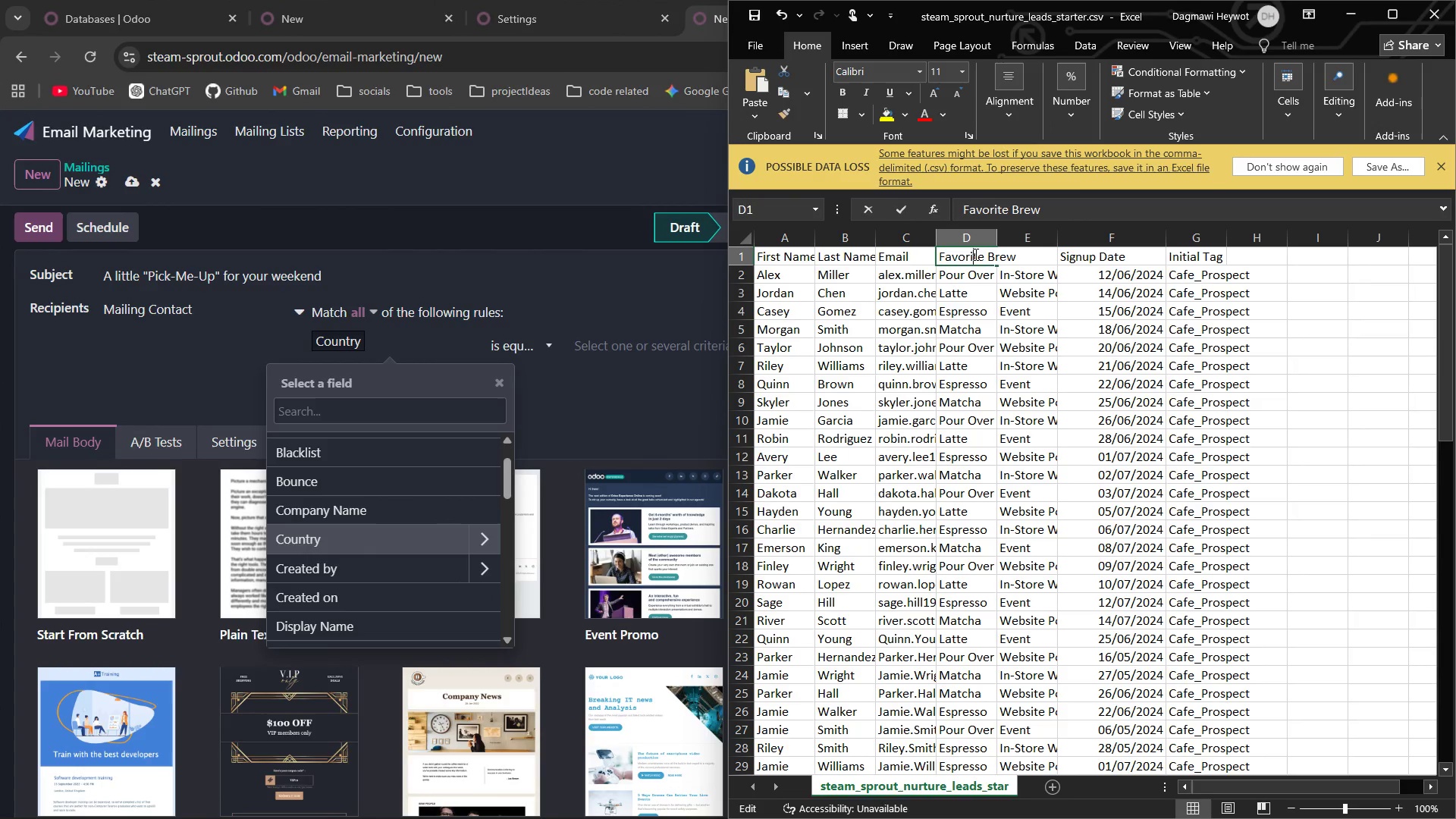 
triple_click([974, 254])
 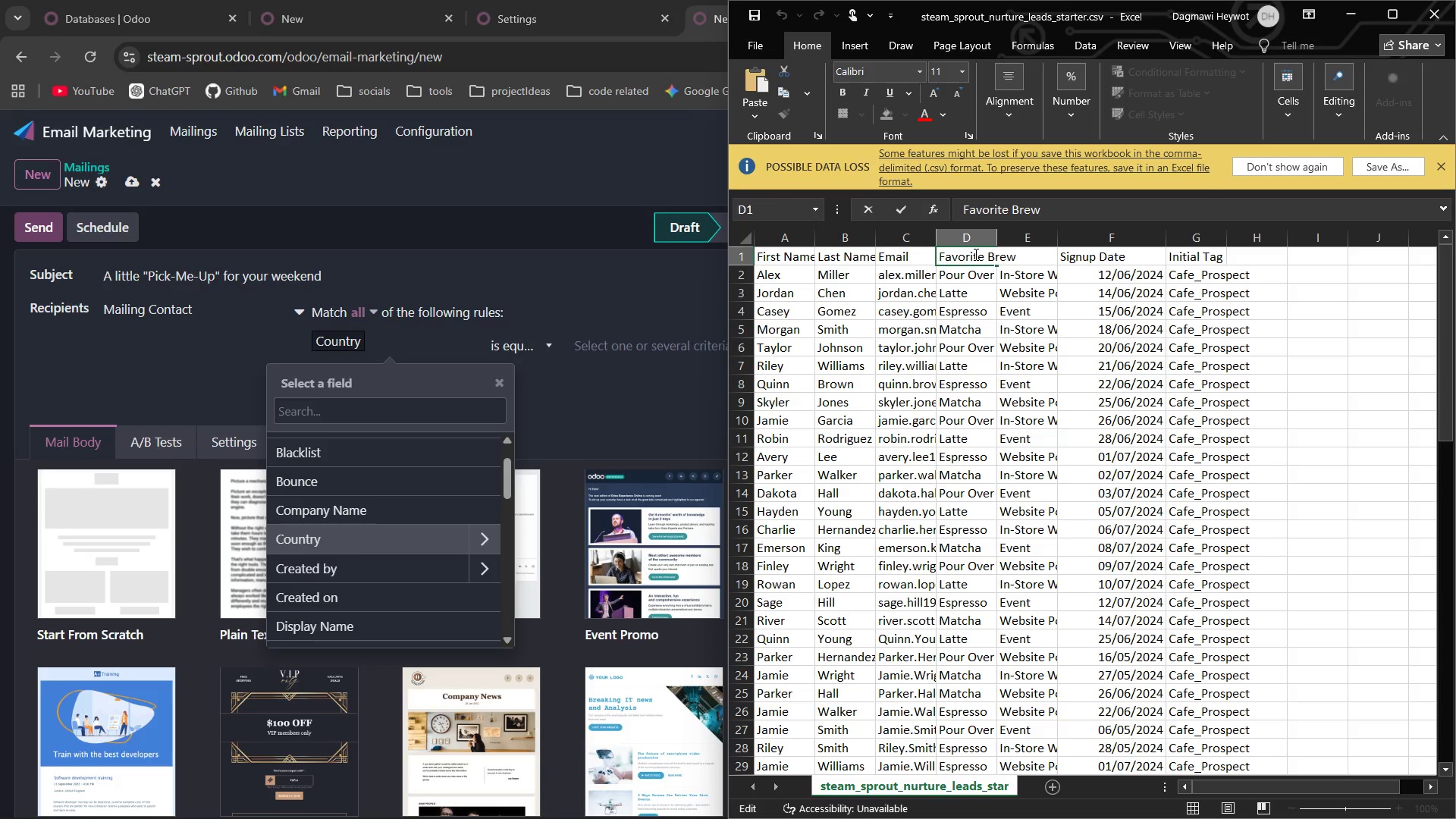 
double_click([974, 254])
 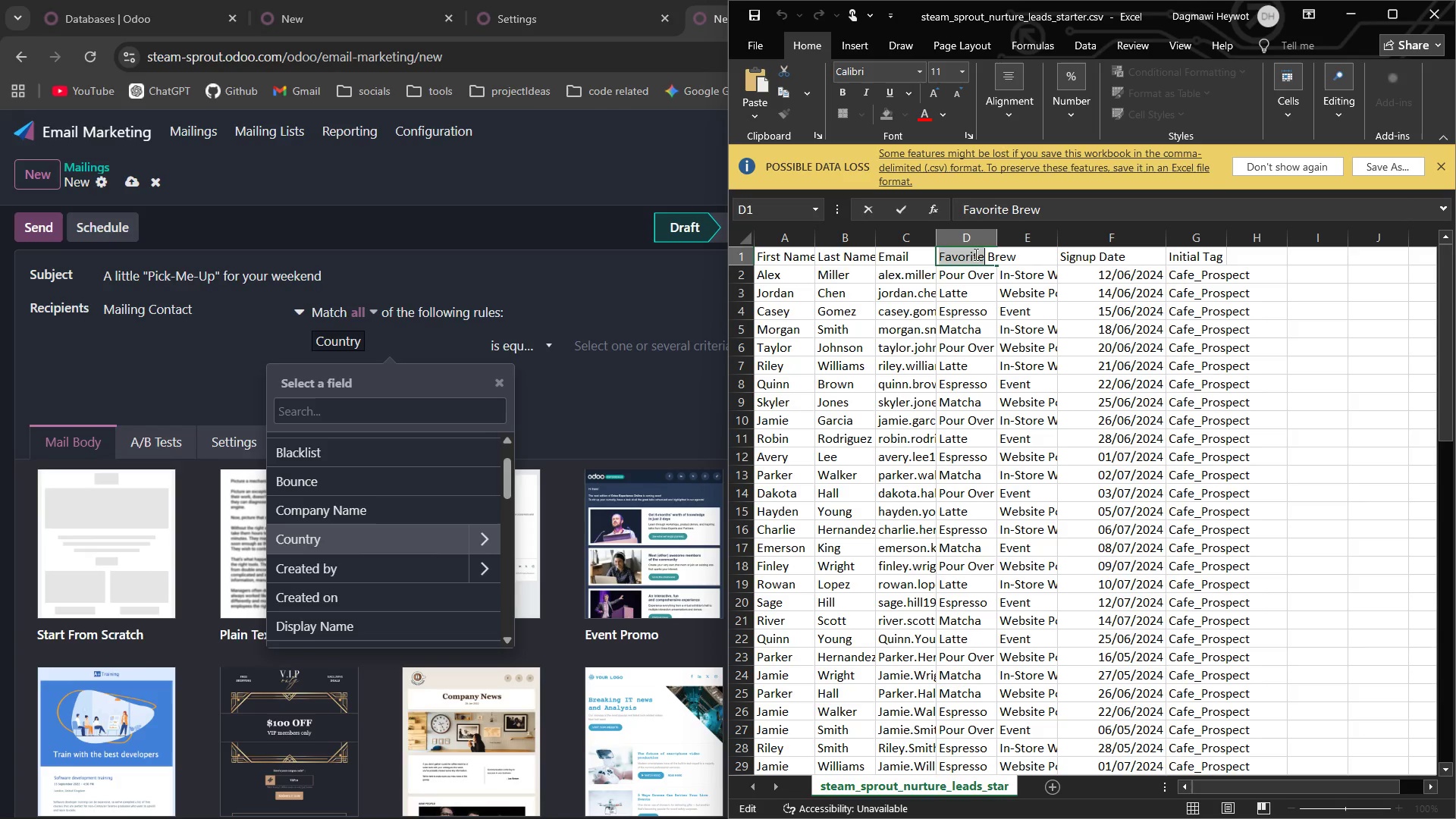 
triple_click([974, 254])
 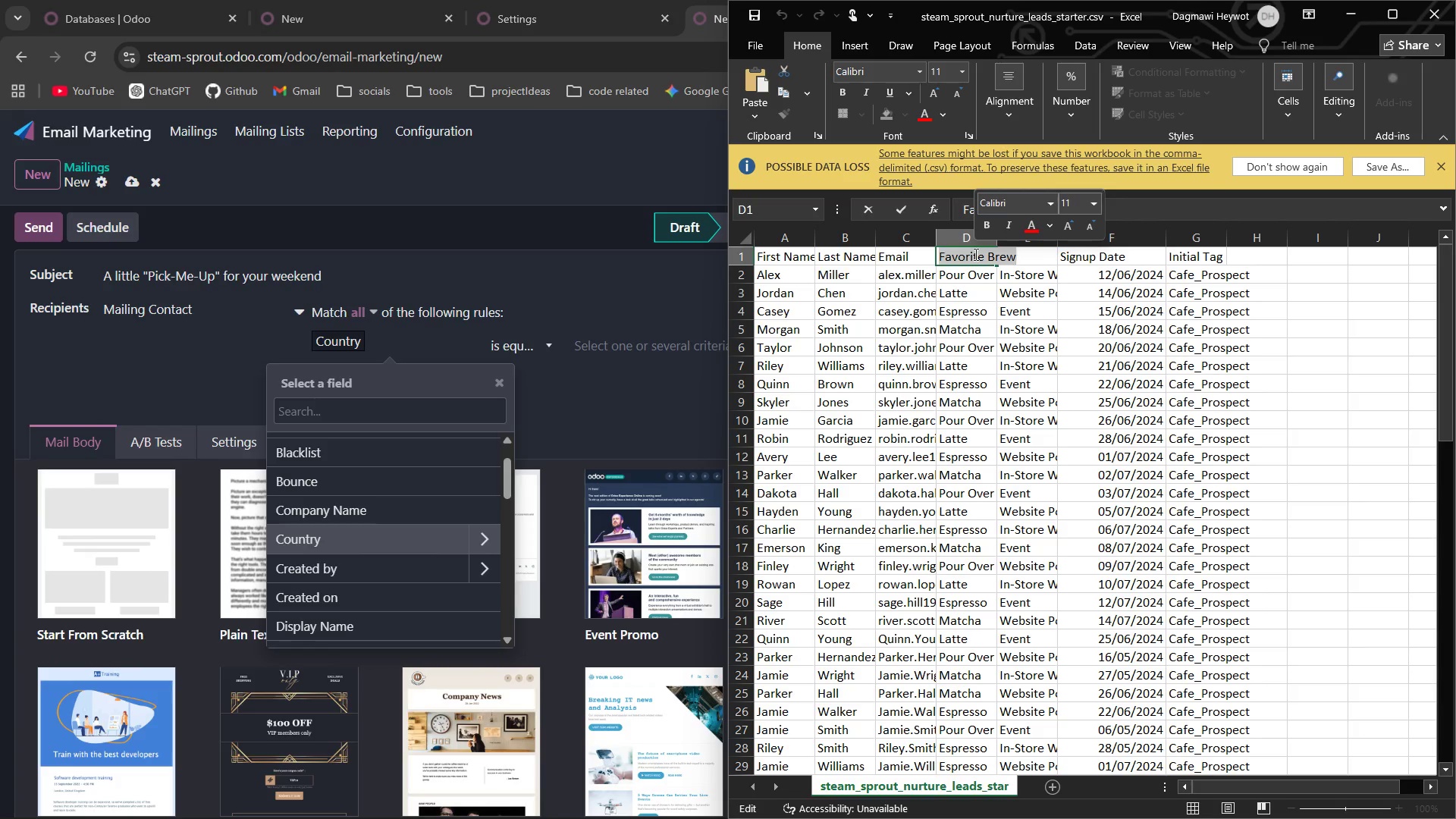 
key(Control+C)
 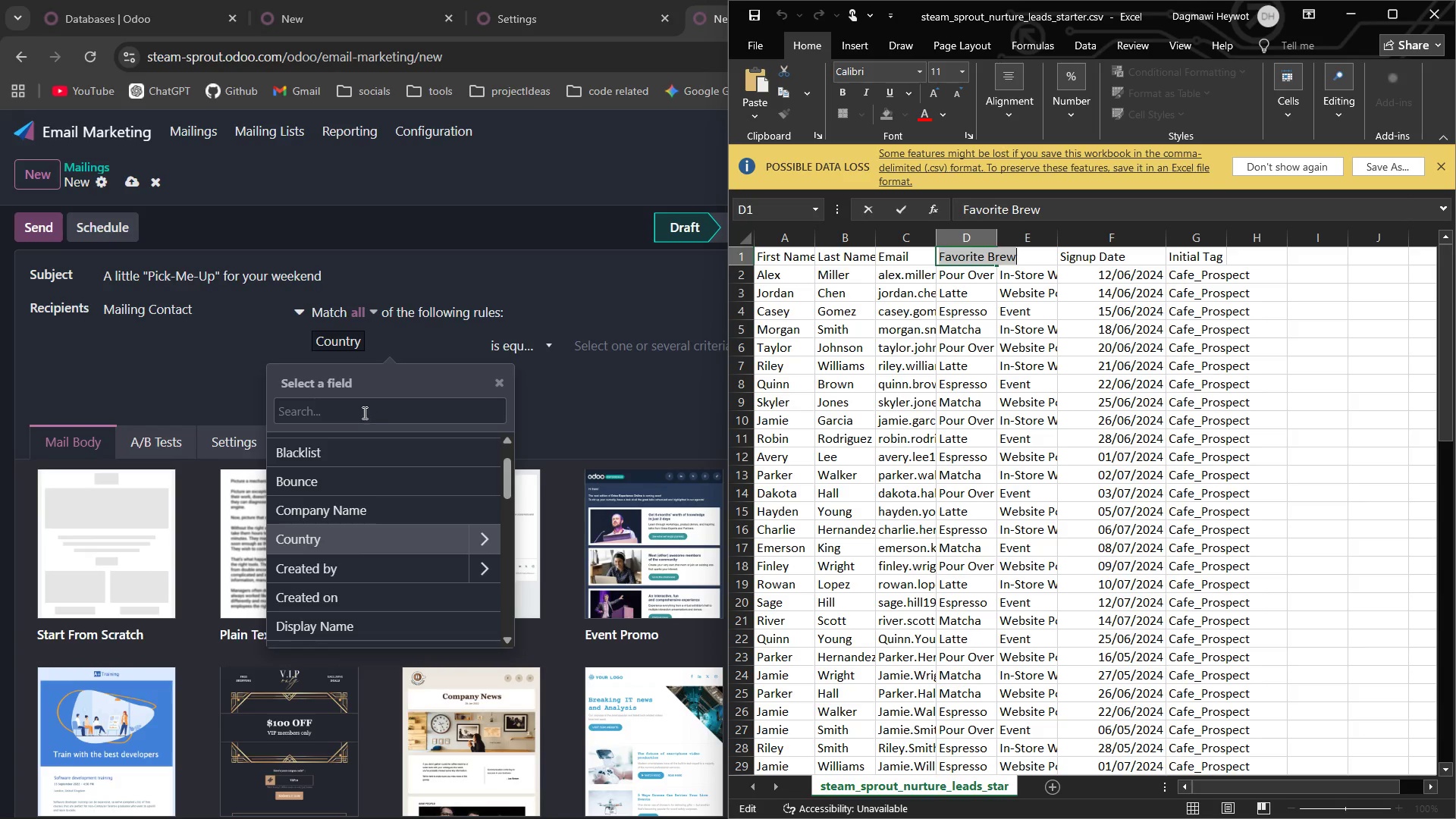 
left_click([361, 406])
 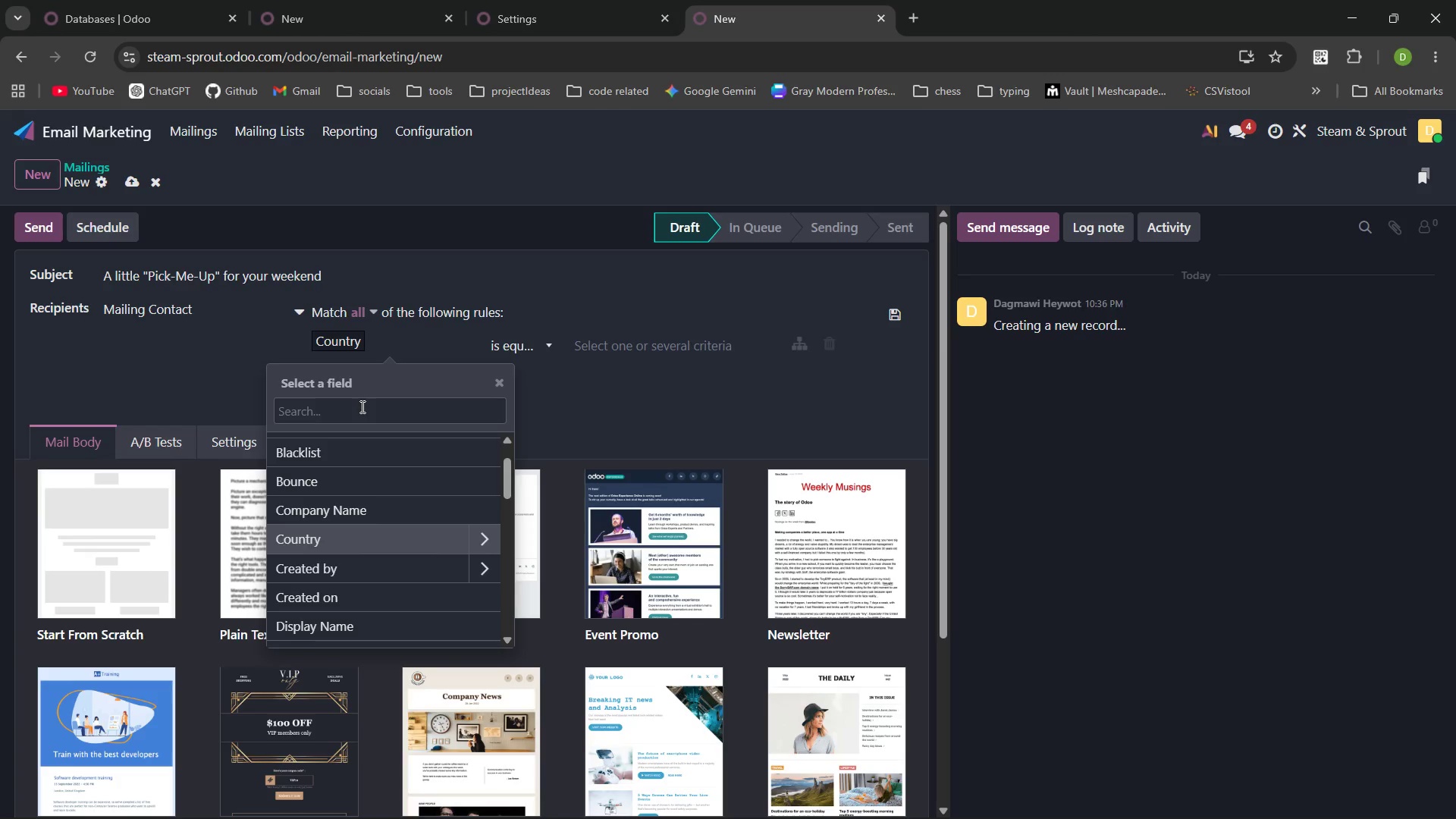 
key(Control+V)
 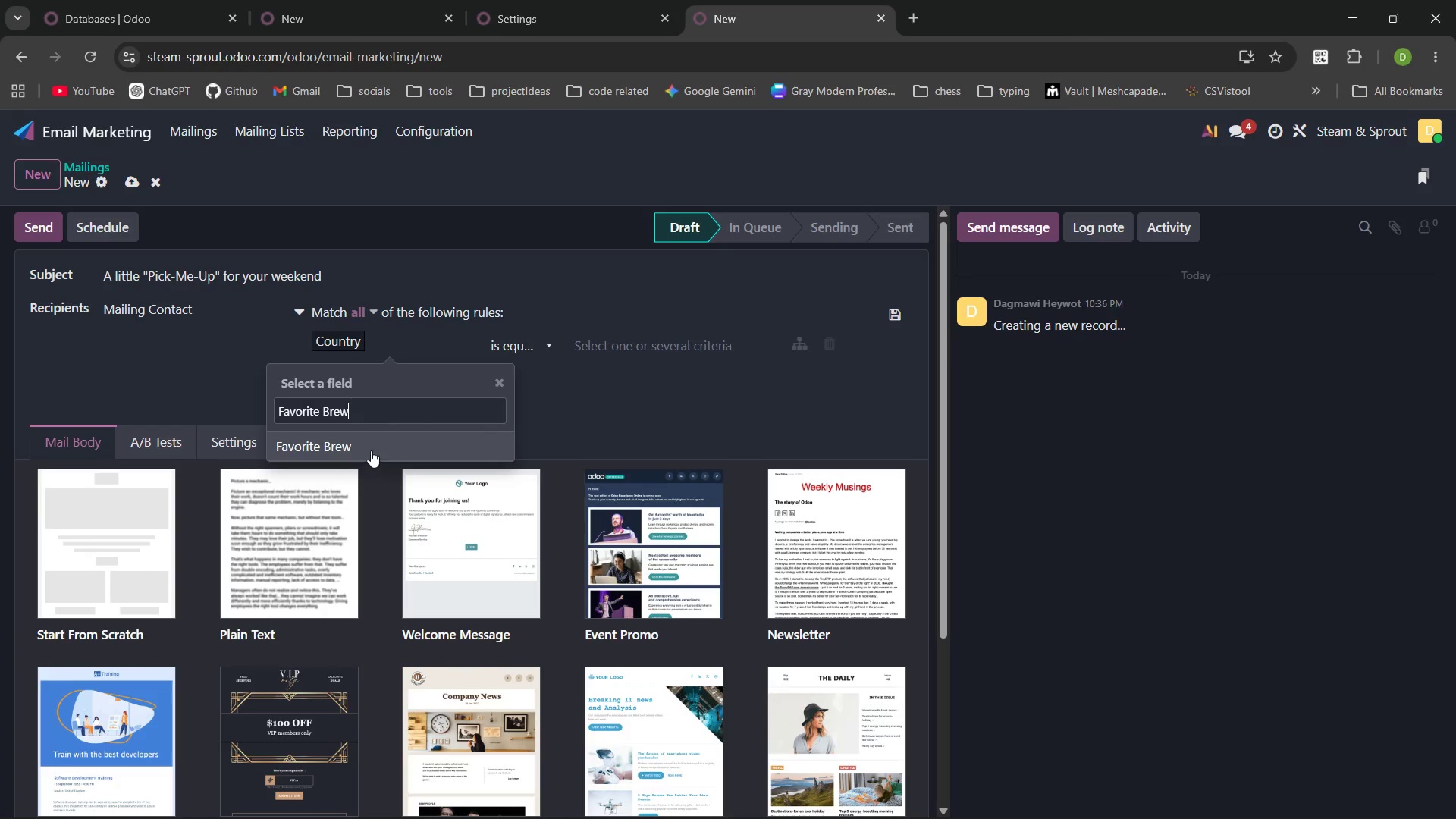 
left_click([372, 450])
 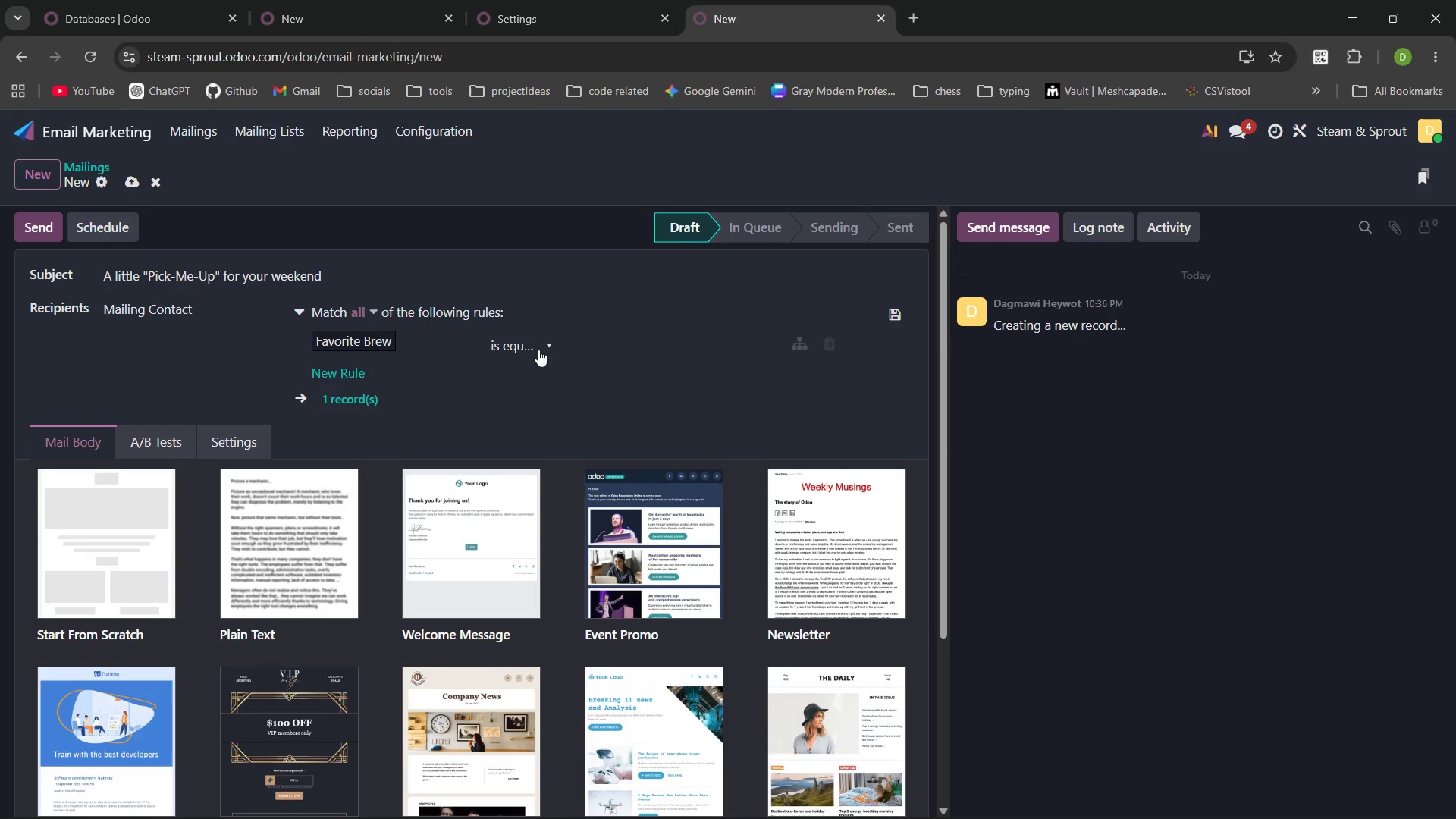 
left_click([526, 353])
 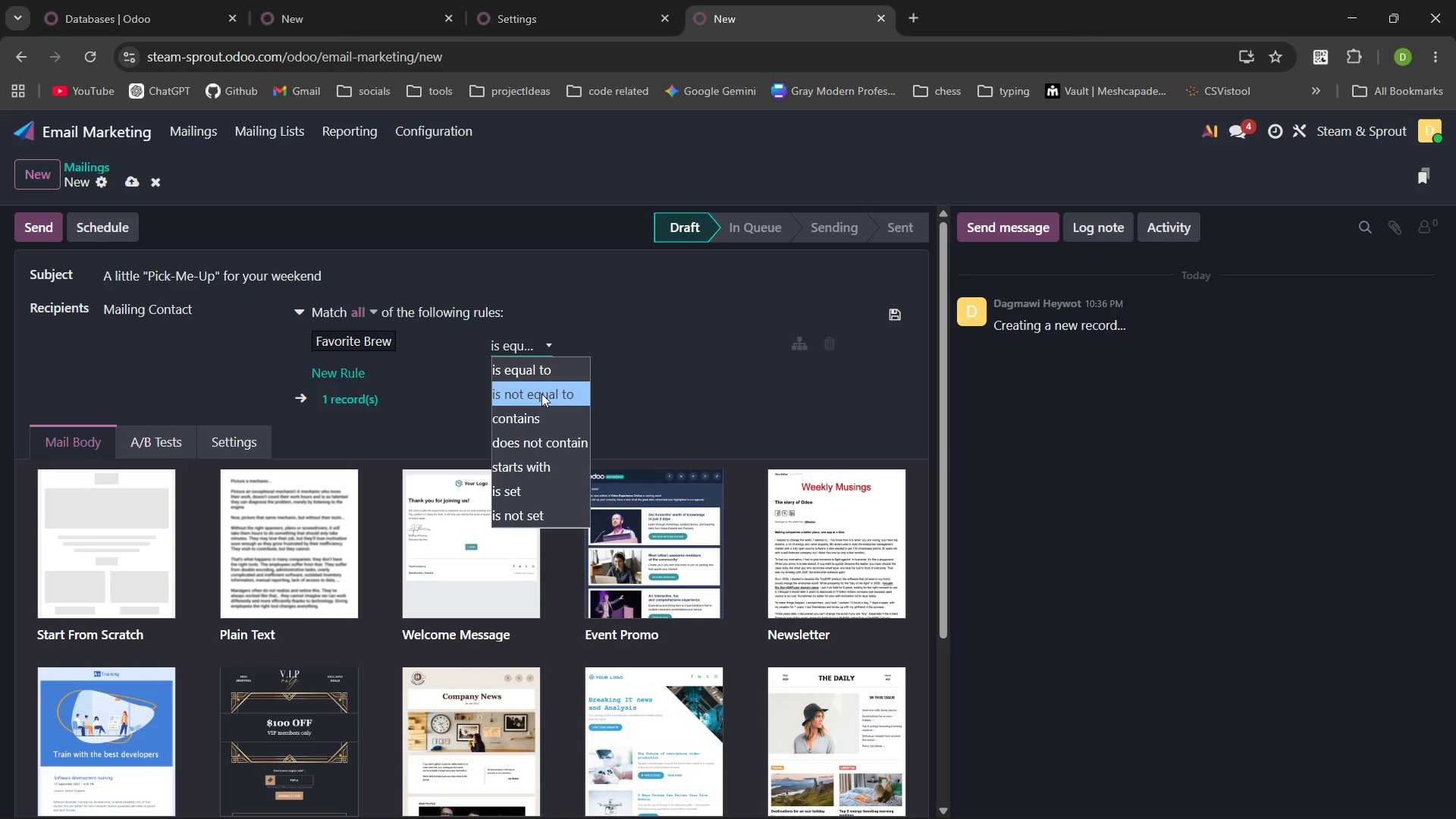 
wait(5.06)
 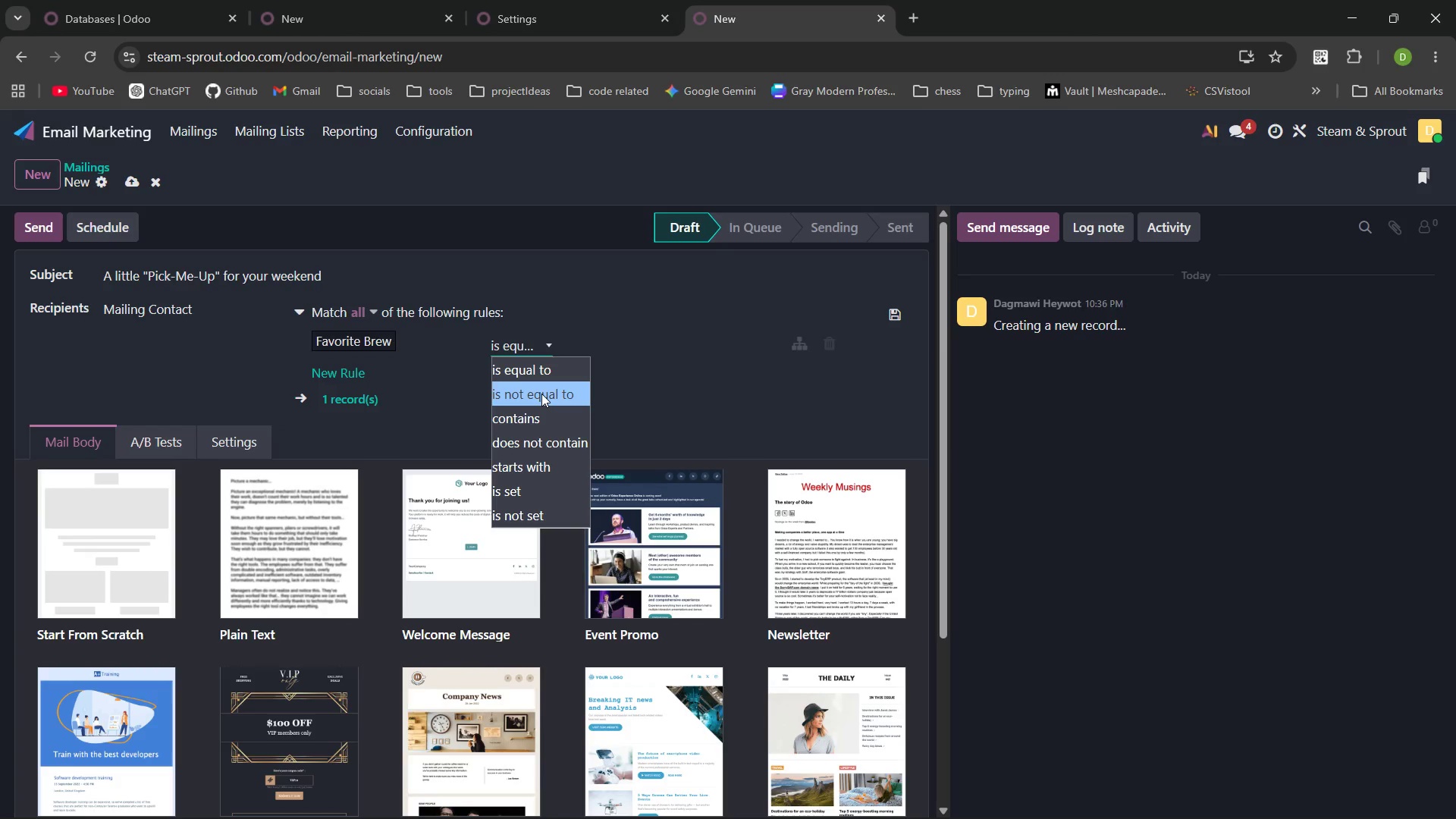 
left_click([541, 398])
 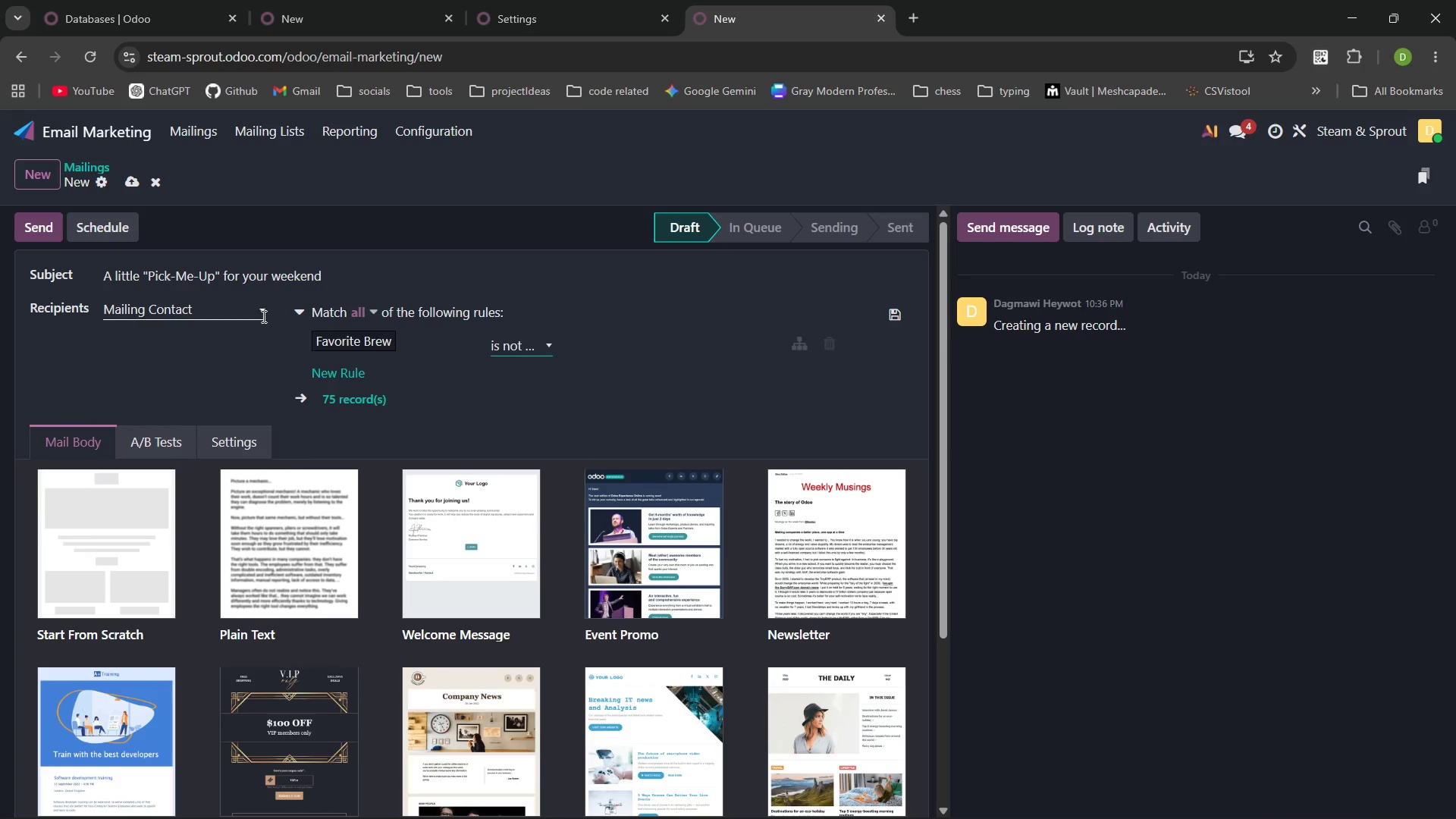 
left_click([112, 570])
 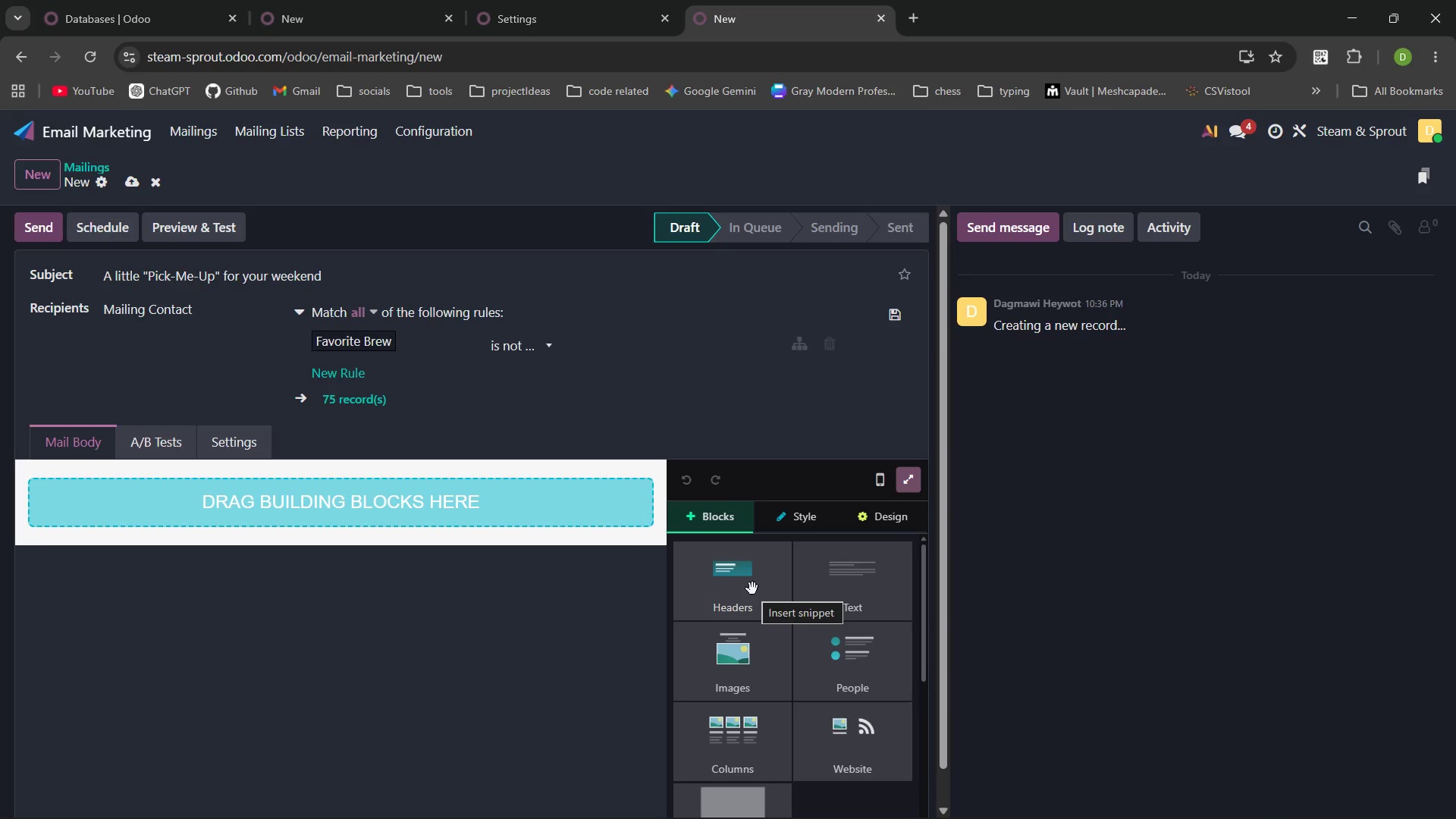 
wait(17.36)
 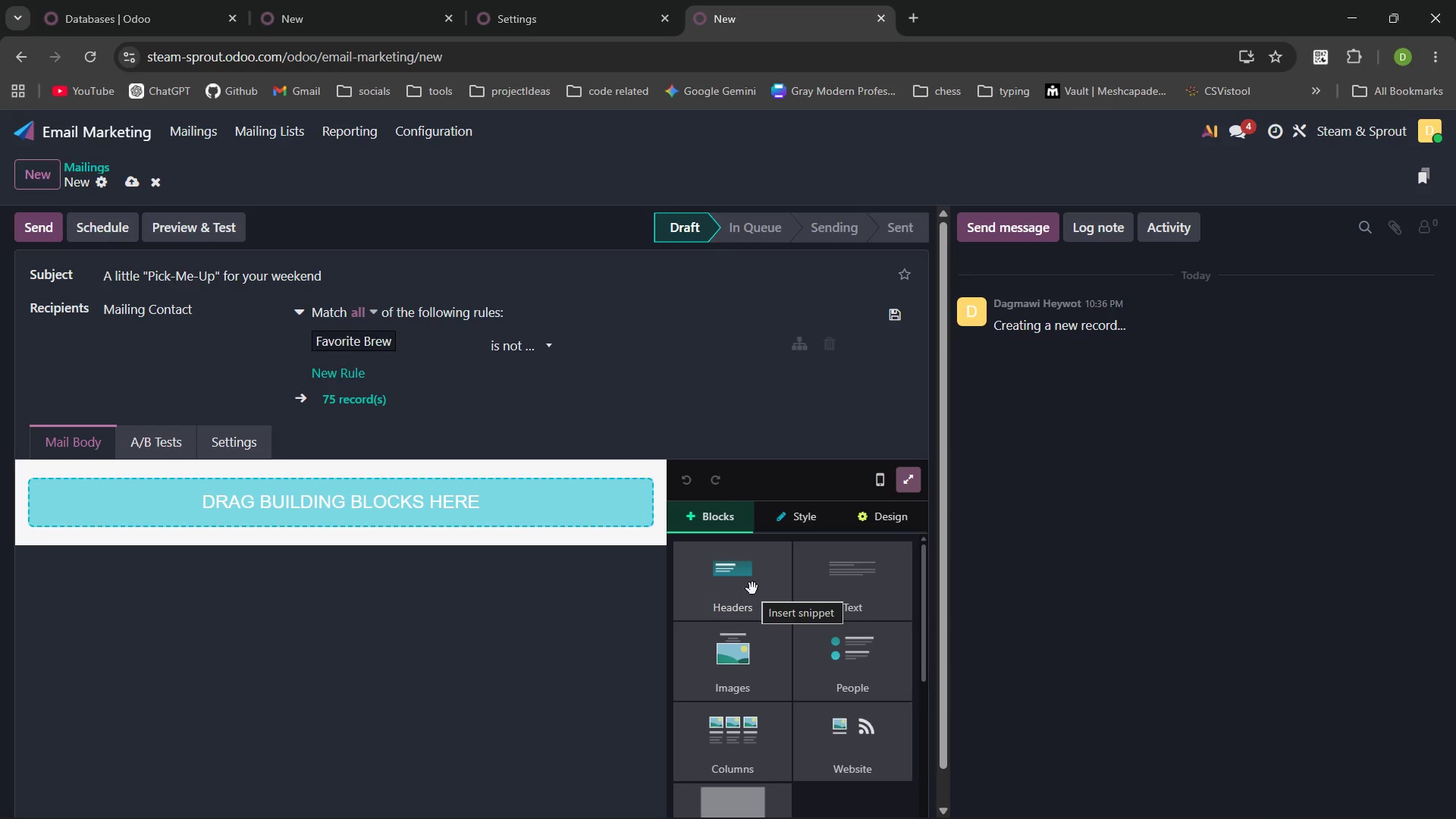 
left_click([856, 596])
 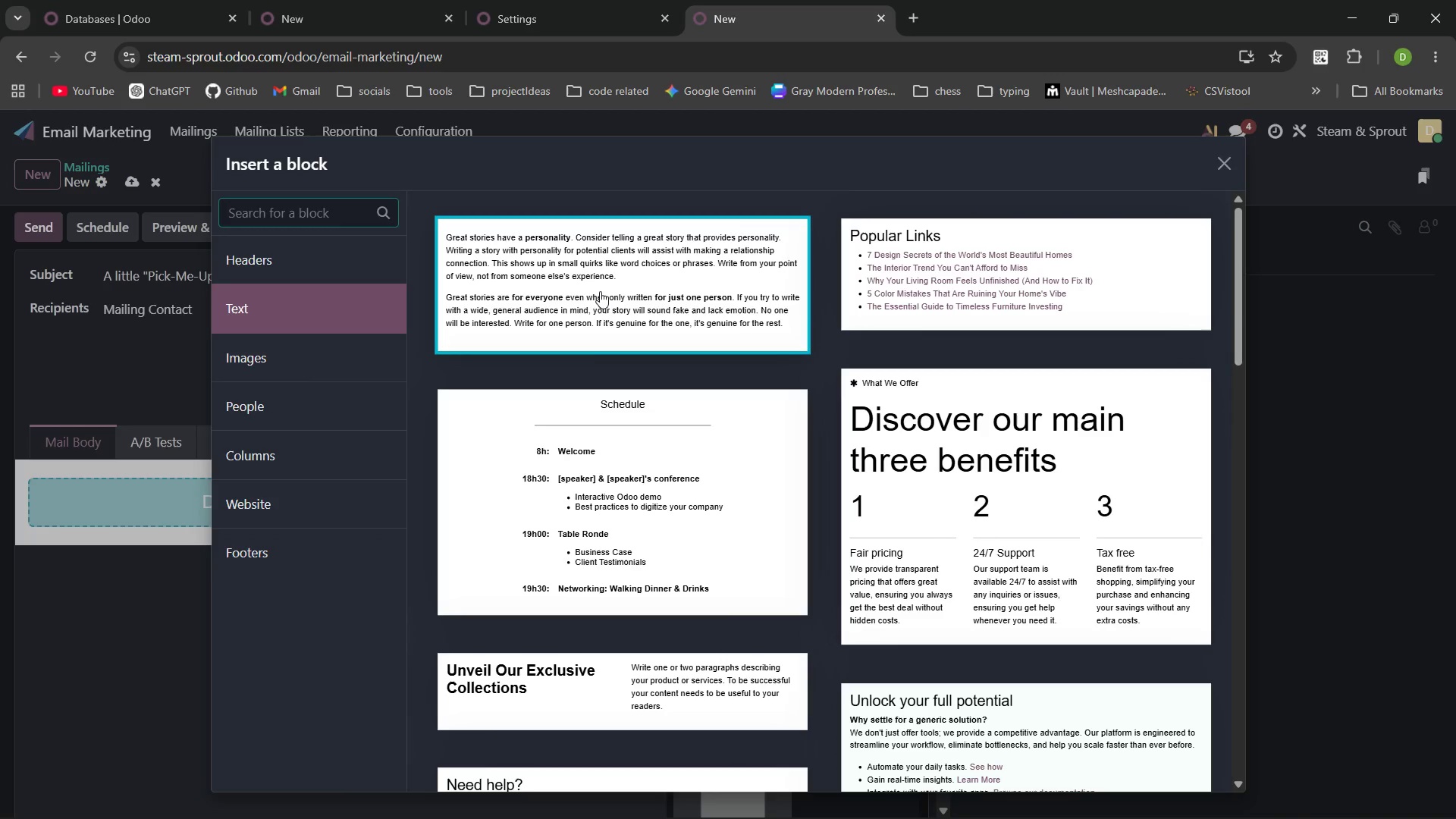 
left_click([600, 290])
 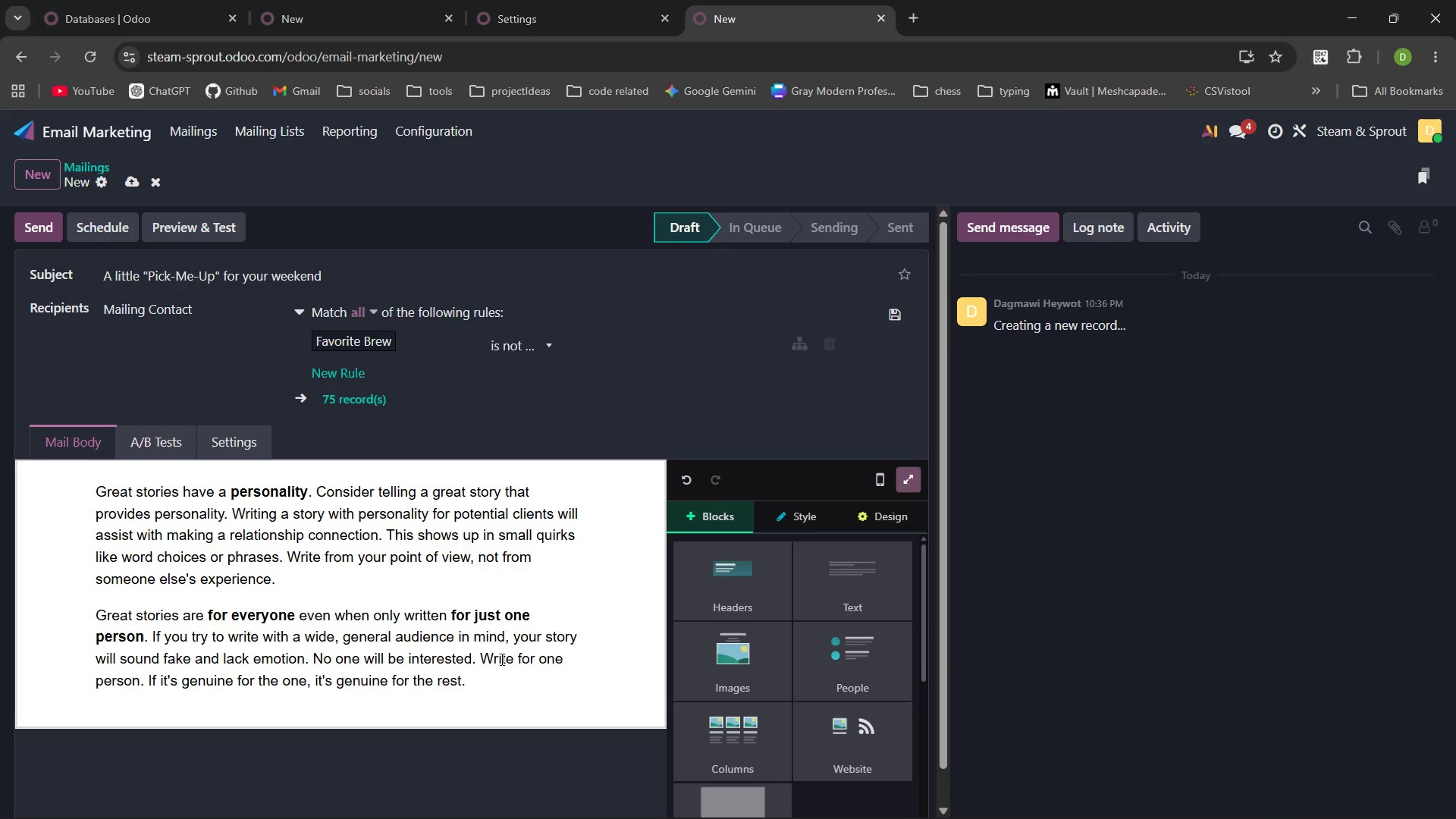 
left_click_drag(start_coordinate=[484, 681], to_coordinate=[19, 452])
 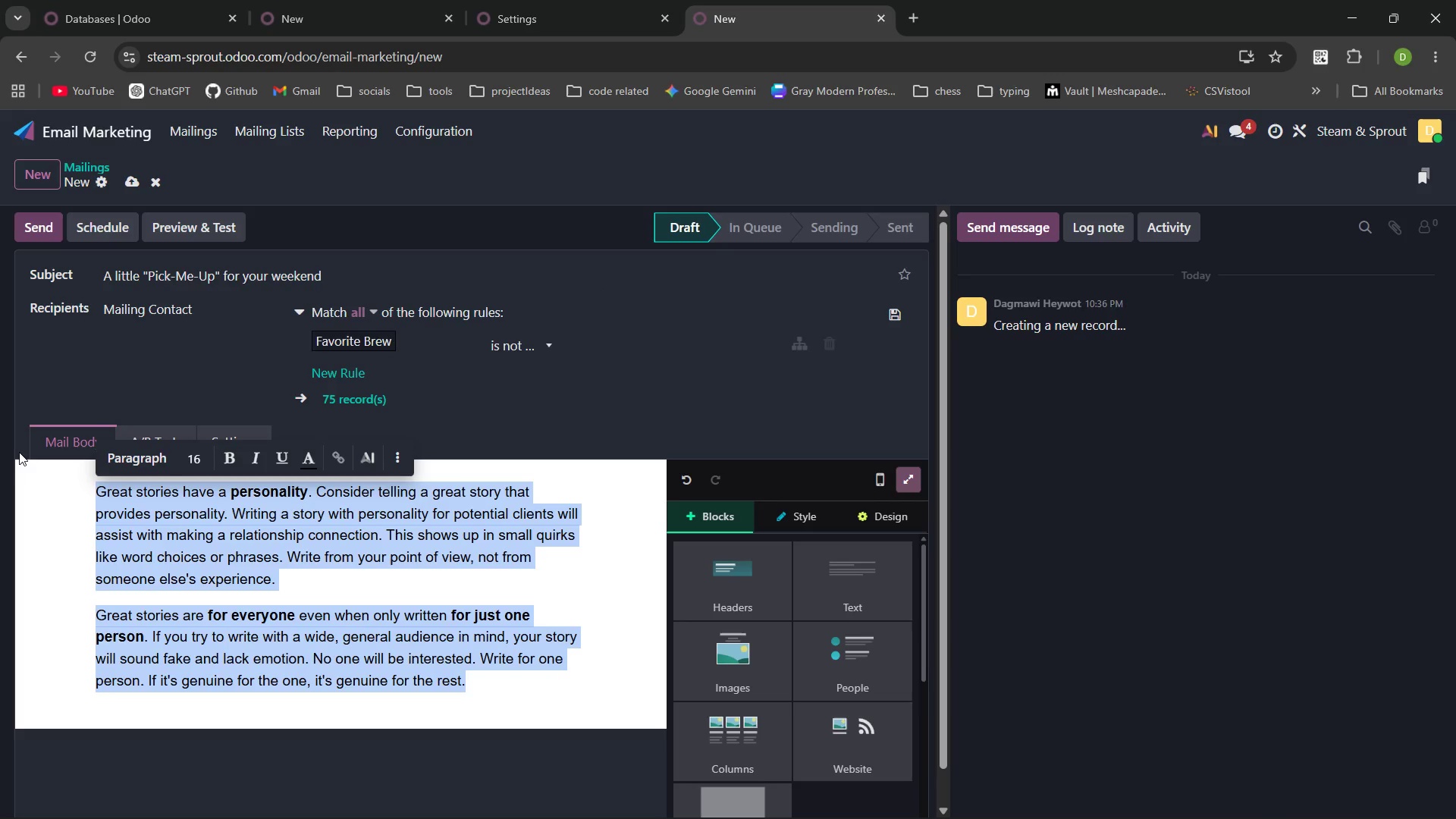 
type(He)
 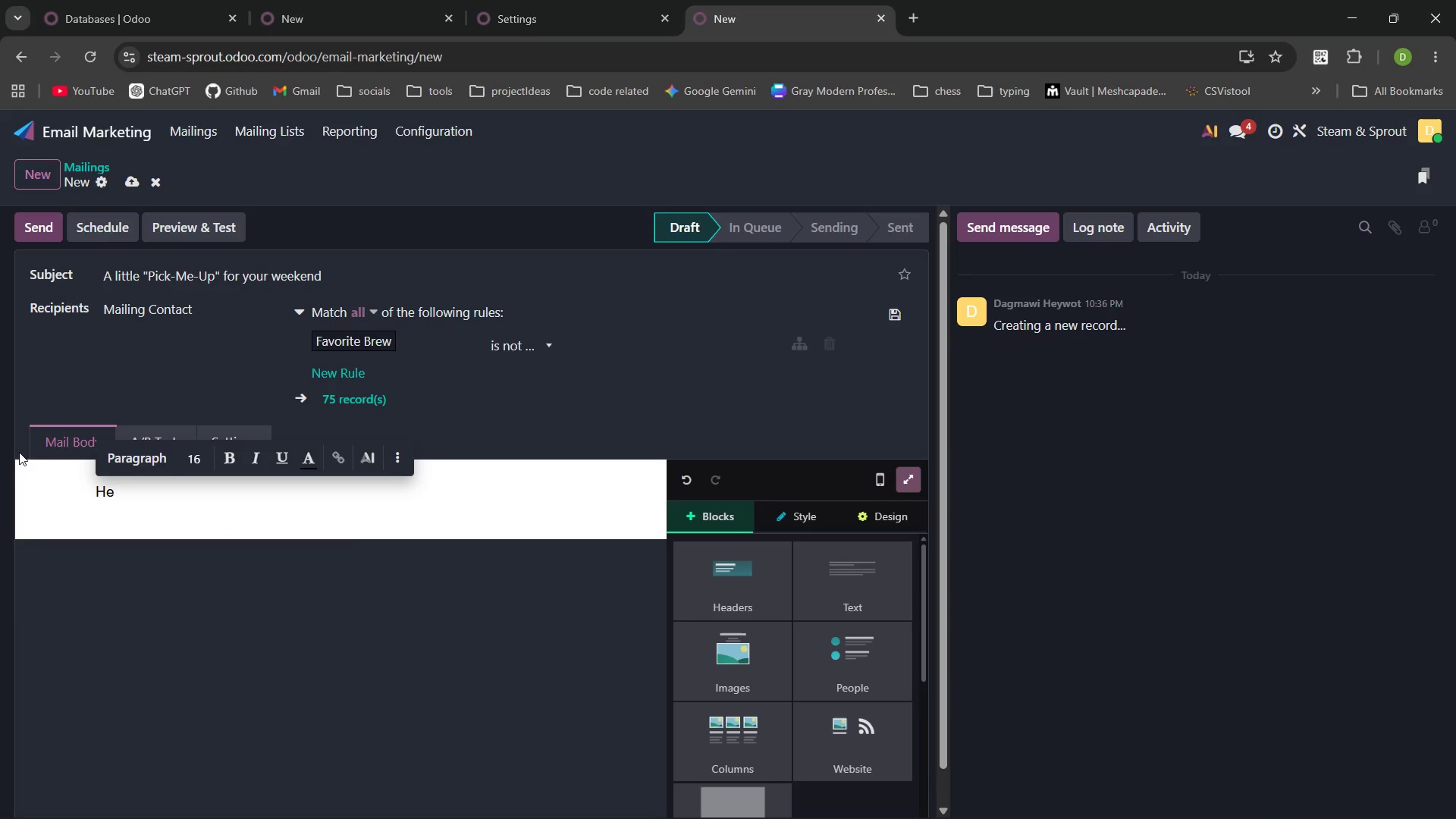 
key(Control+Backspace)
 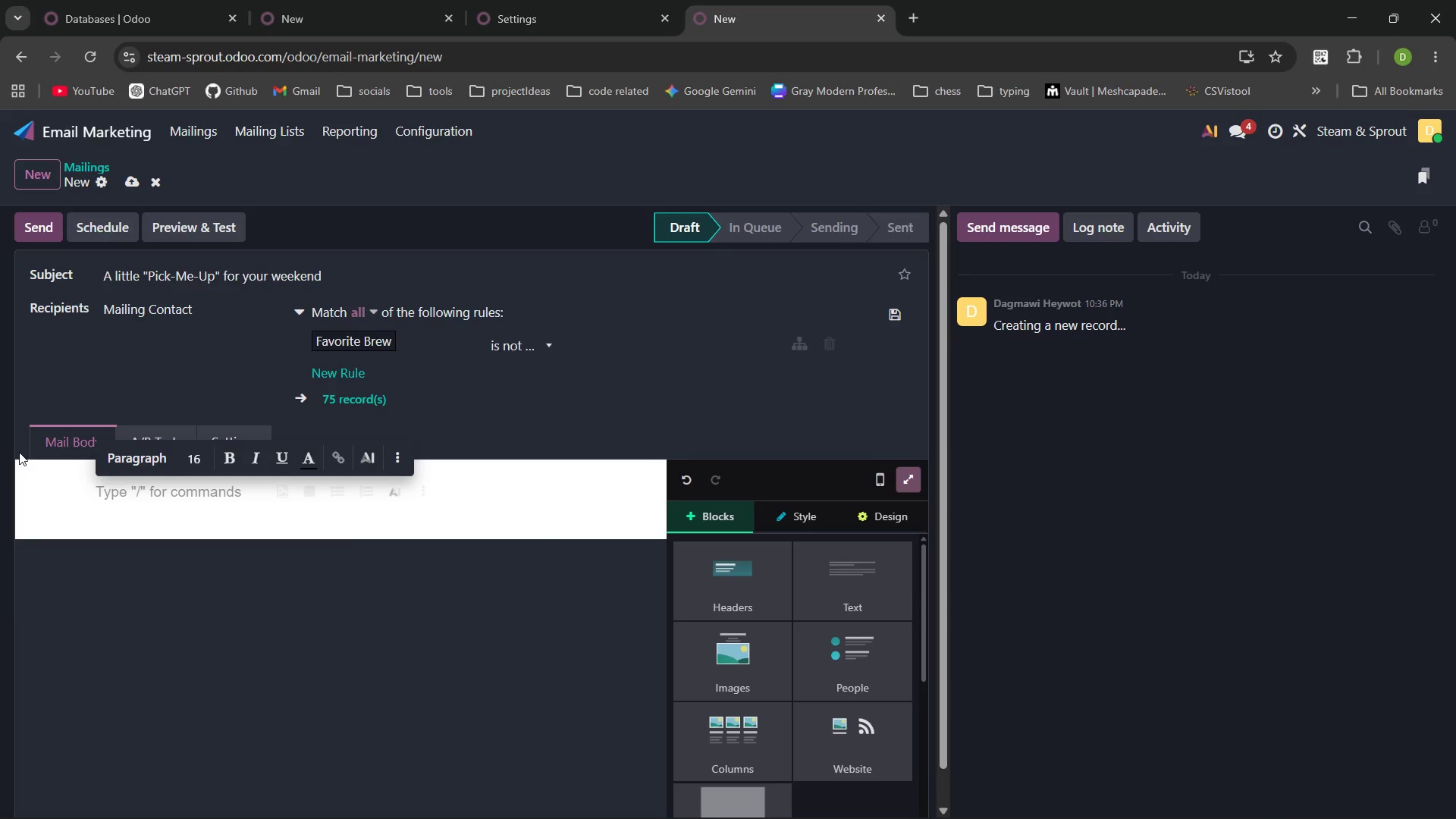 
key(Slash)
 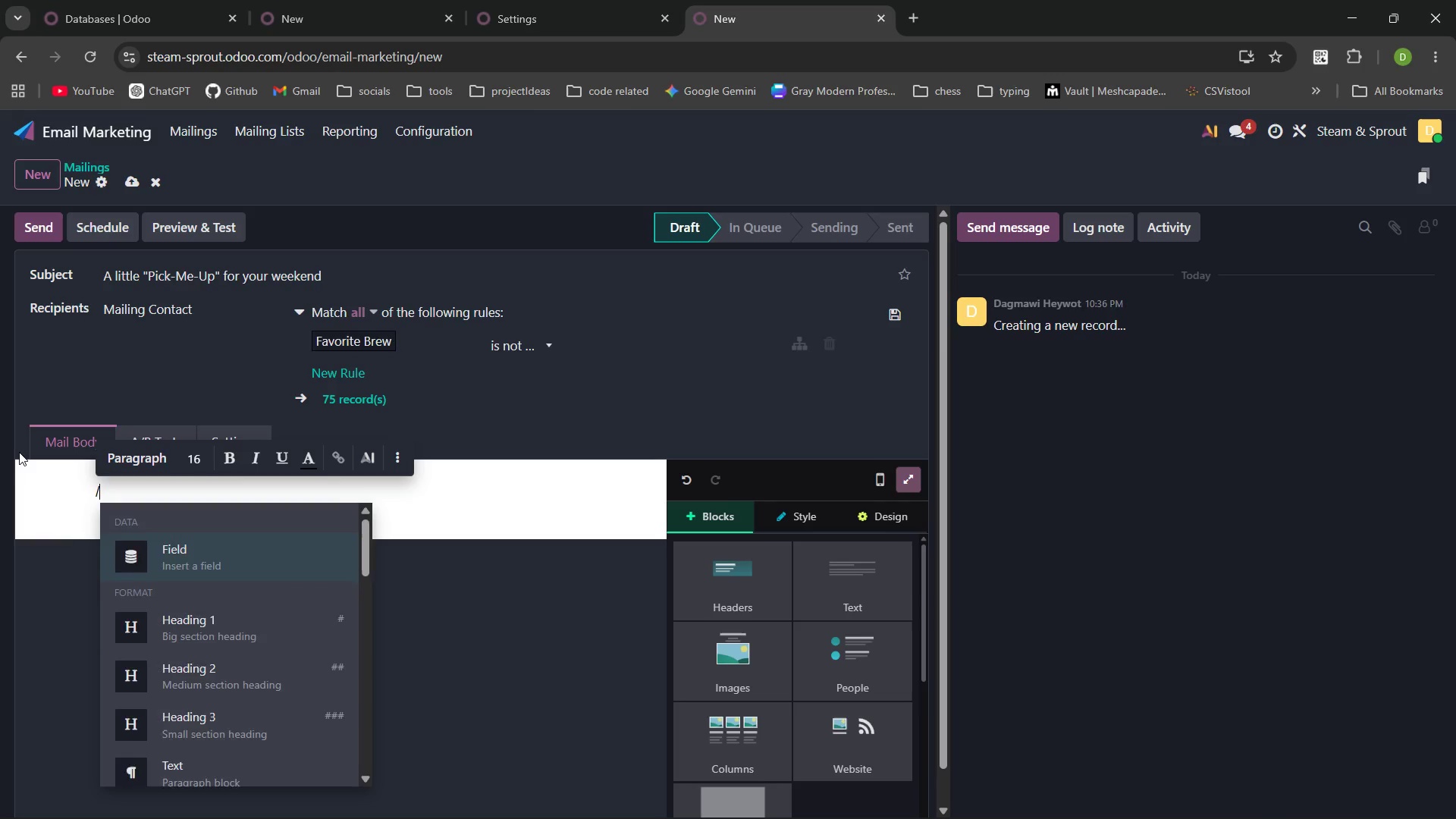 
key(F)
 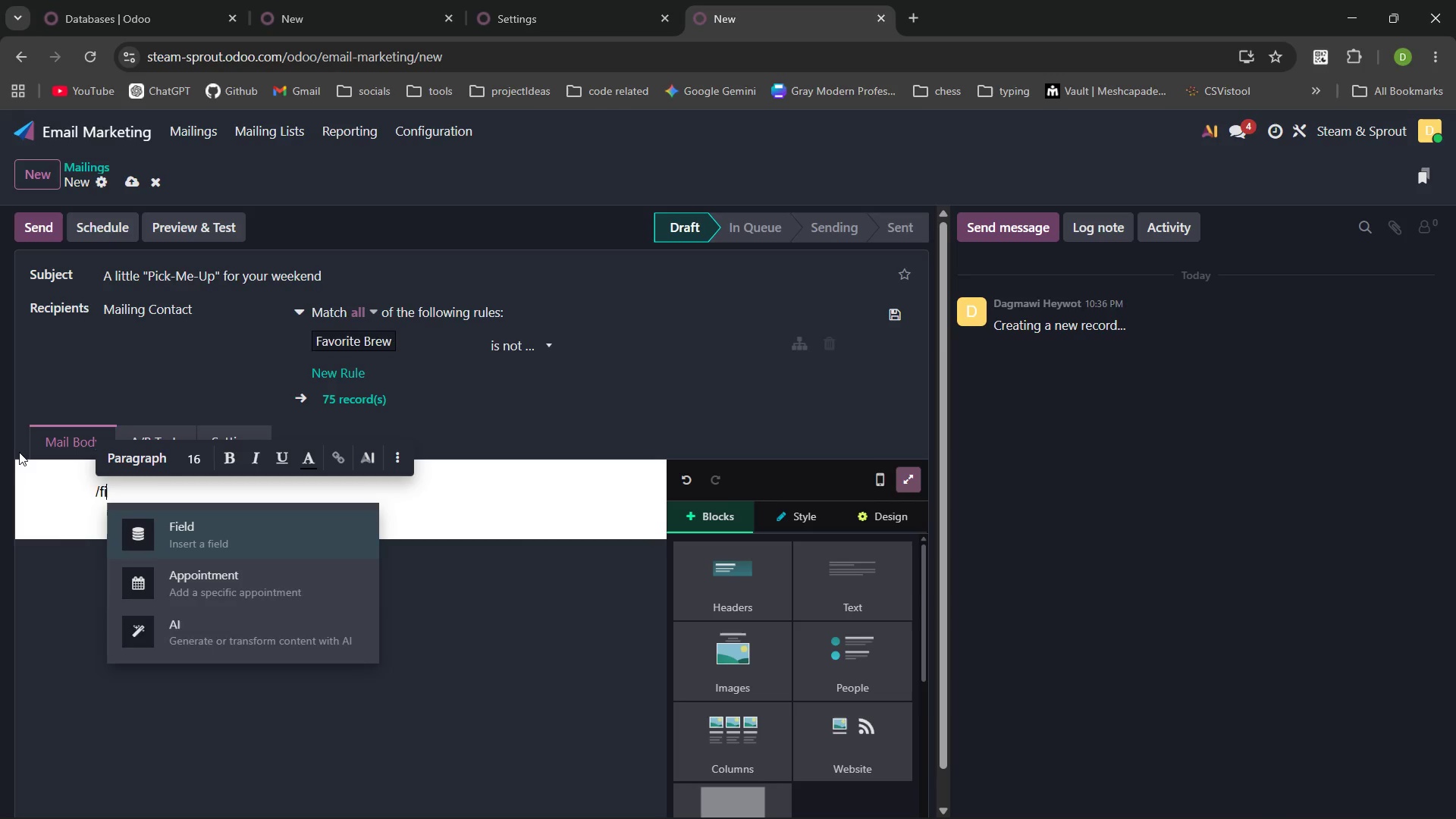 
hold_key(key=I, duration=14.61)
 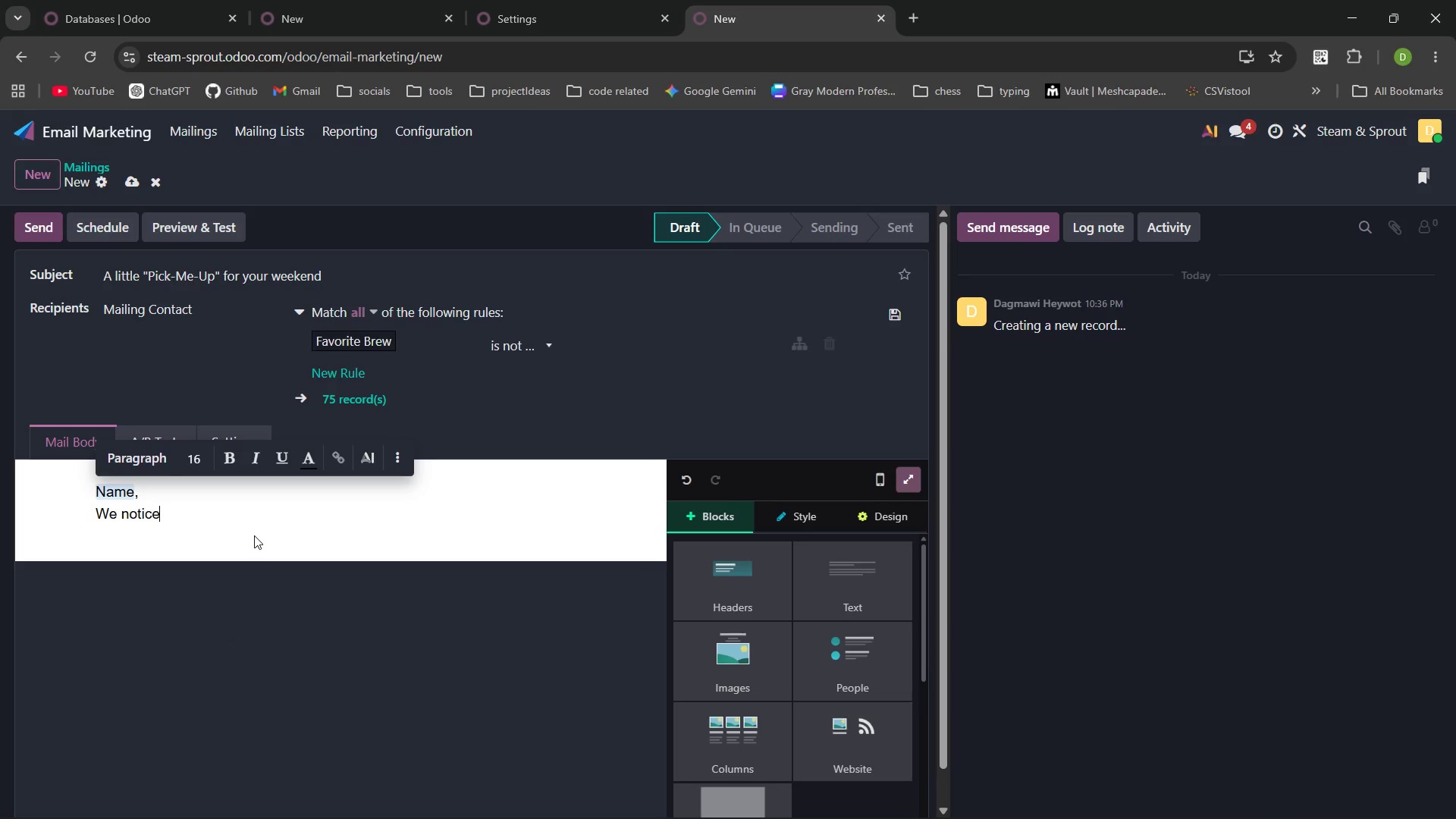 
key(Enter)
 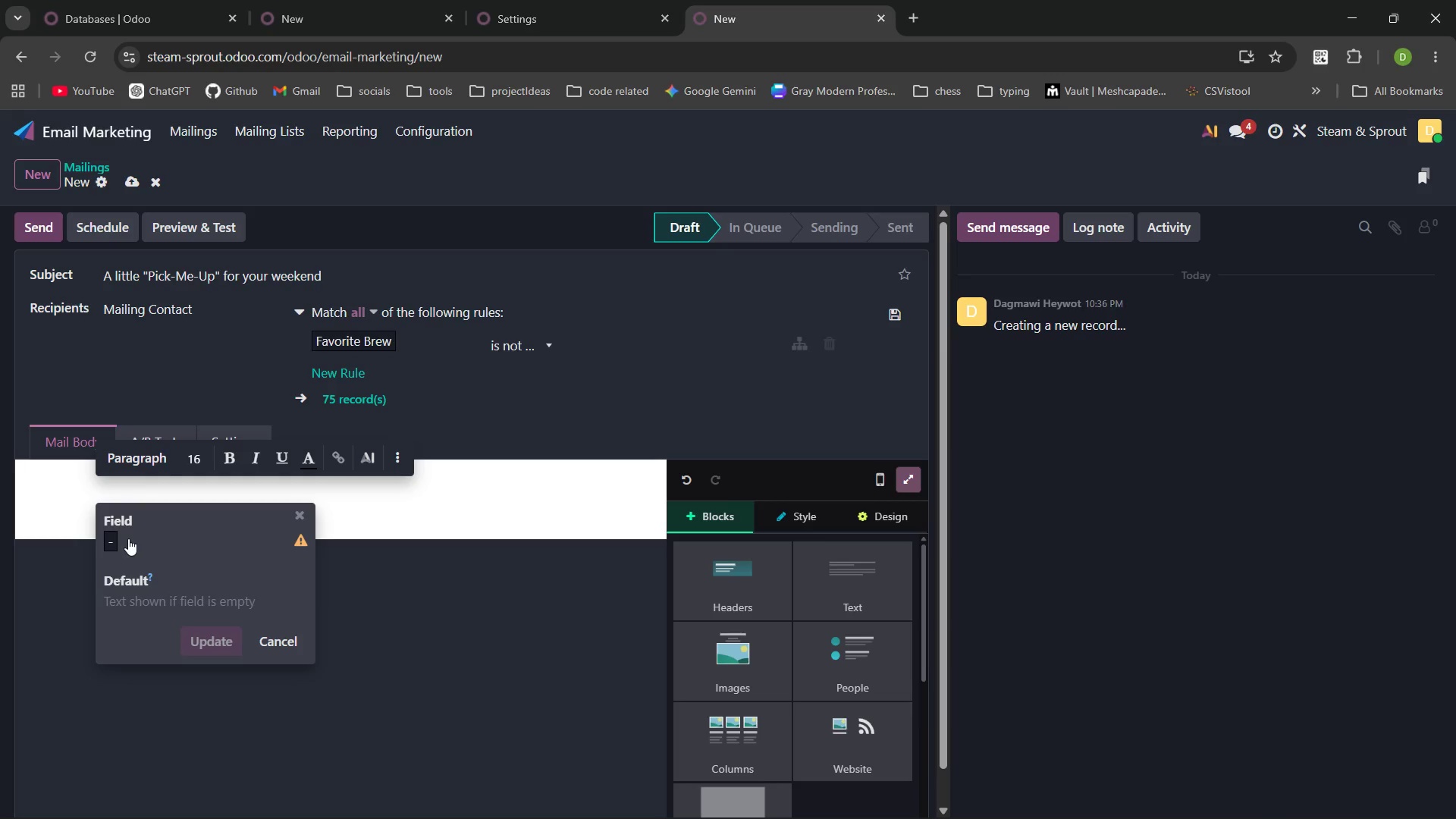 
left_click([108, 539])
 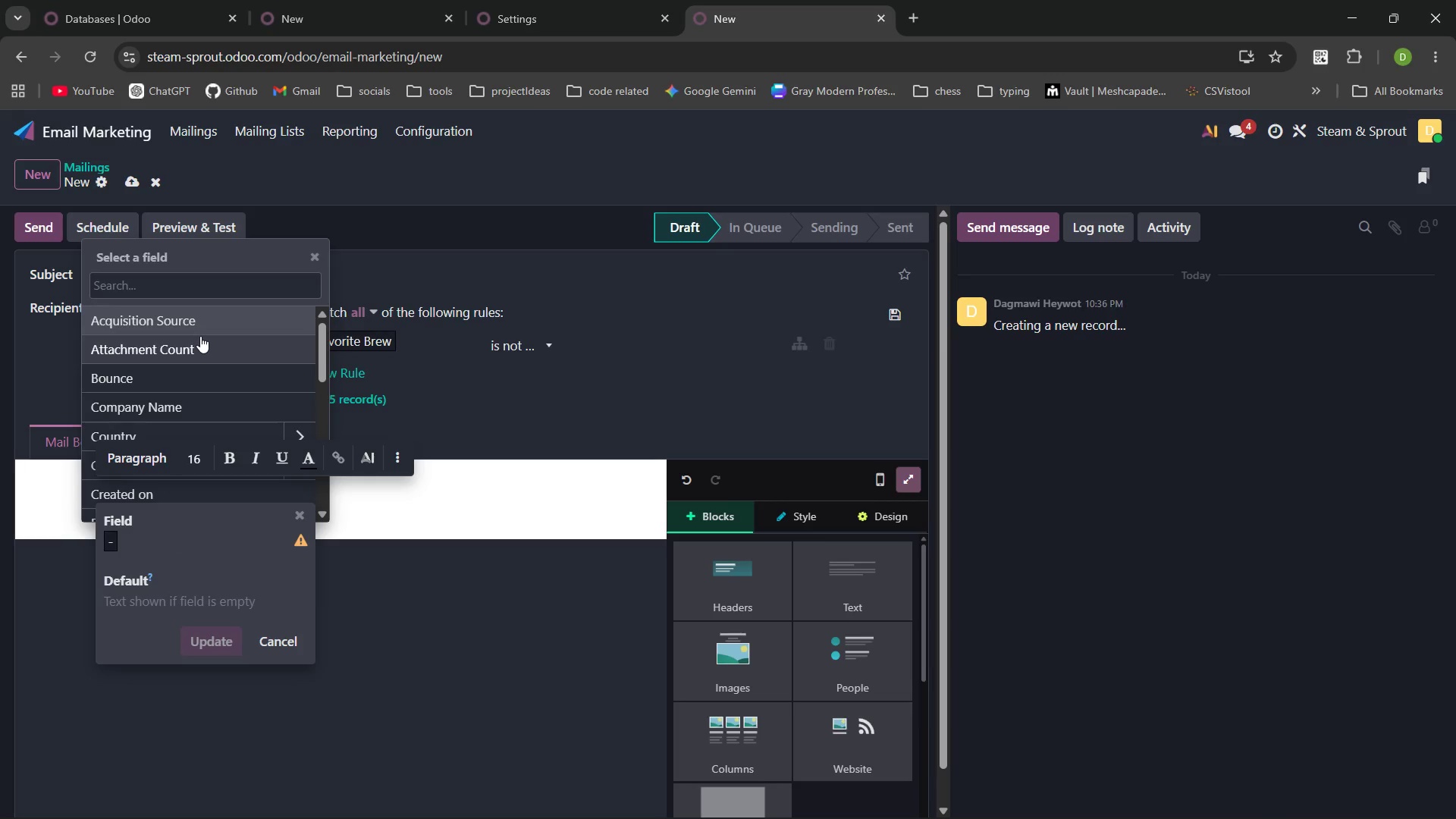 
type(name)
 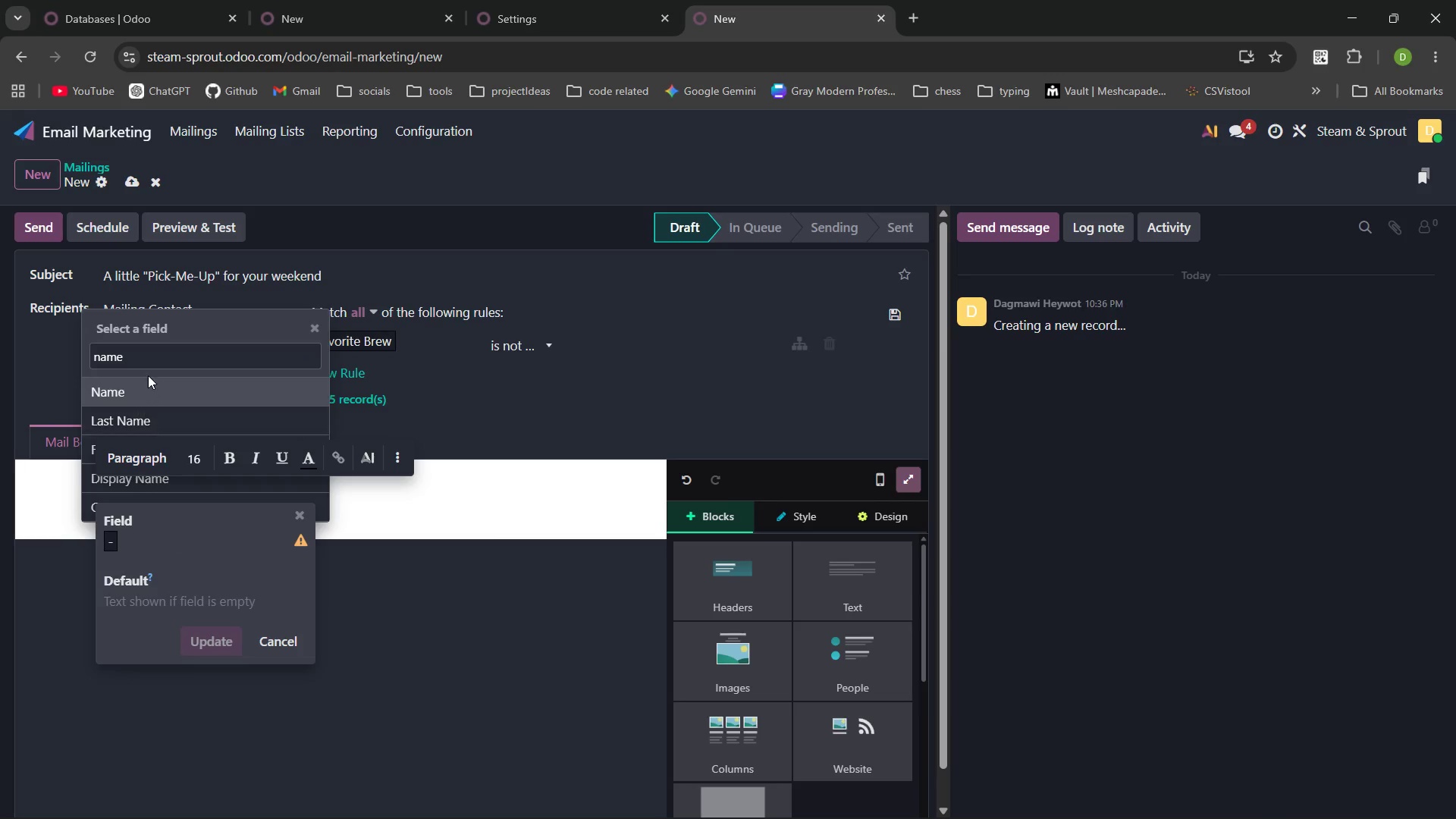 
left_click([149, 393])
 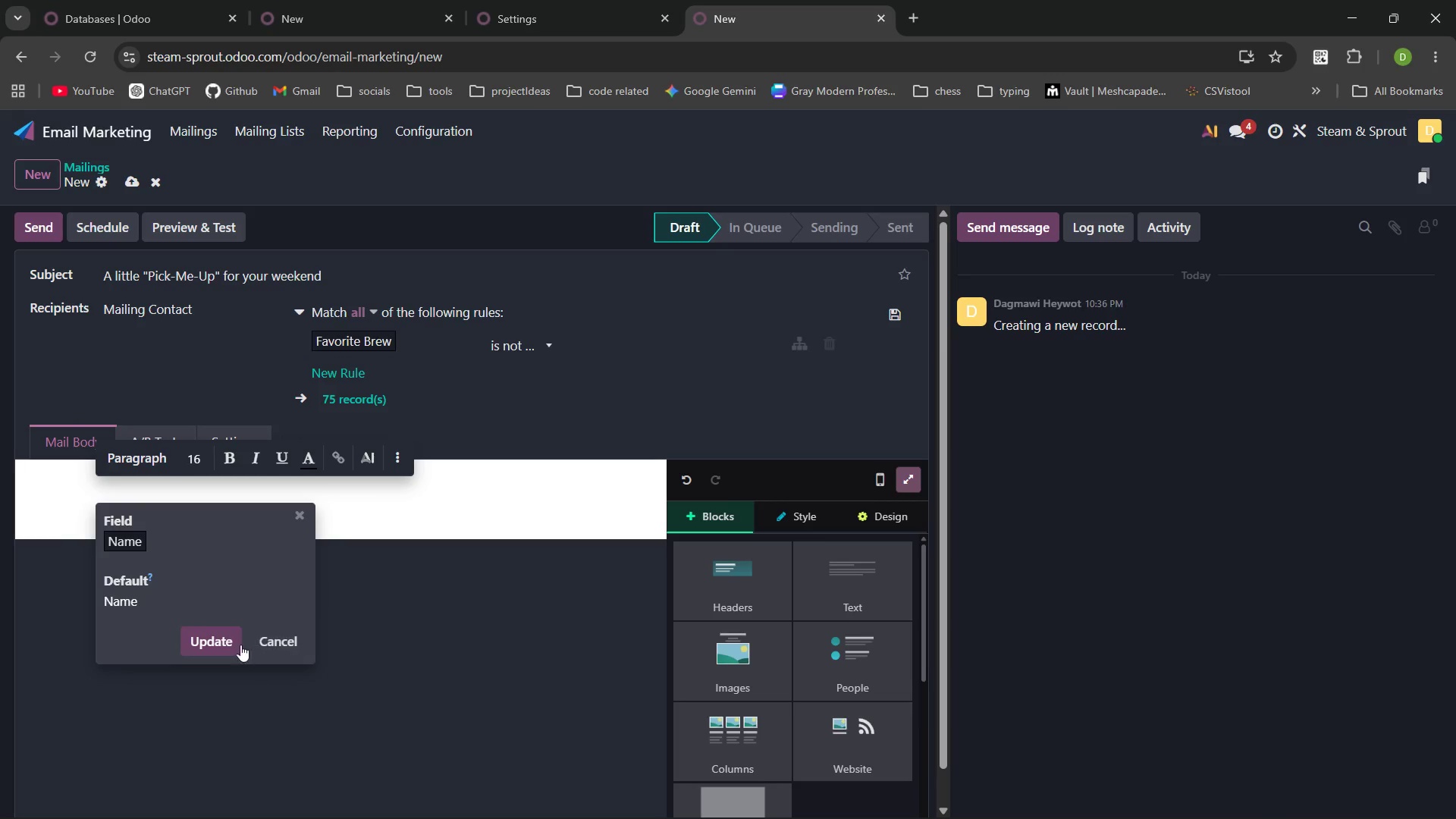 
left_click([226, 639])
 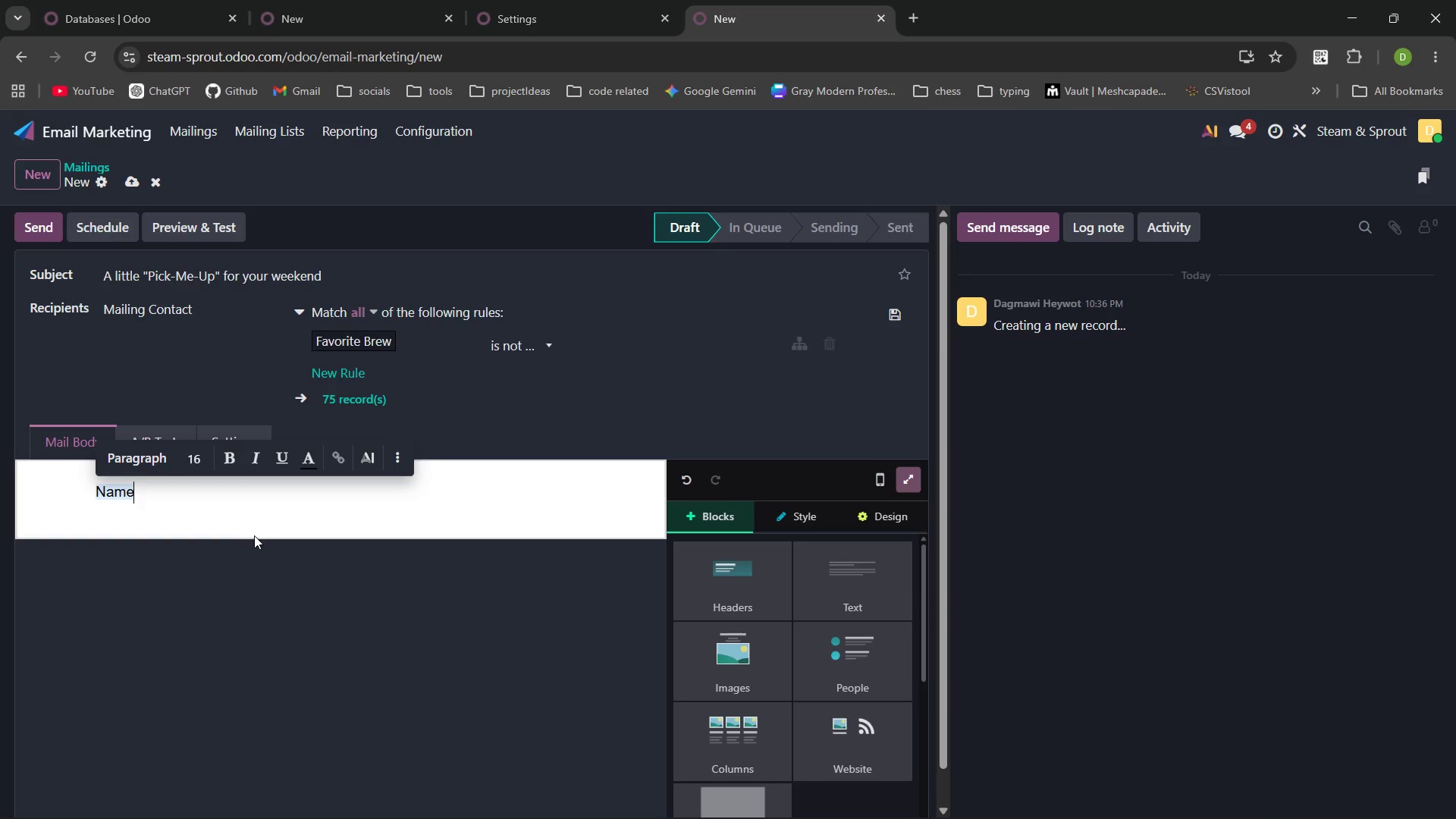 
key(Comma)
 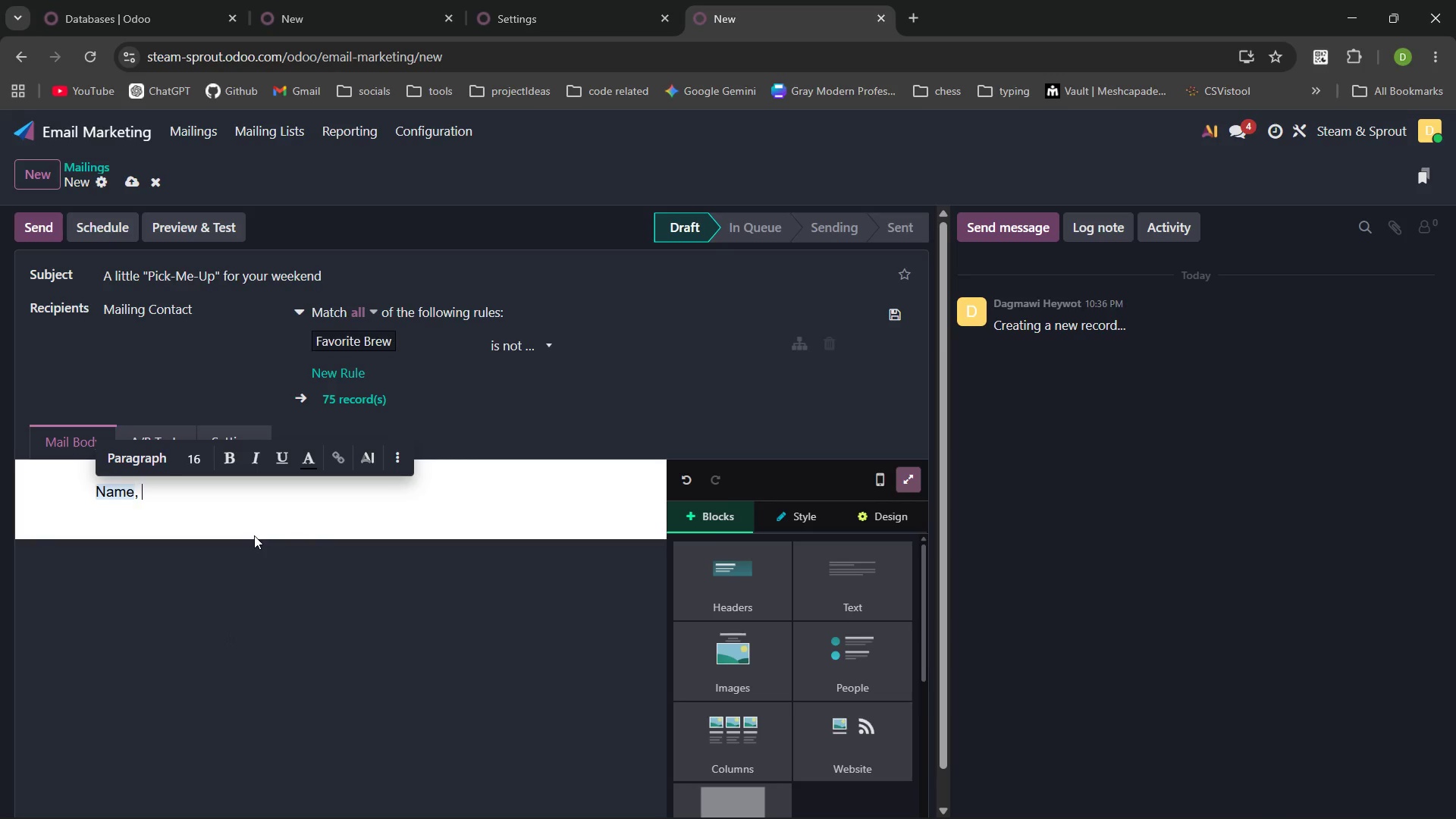 
key(Space)
 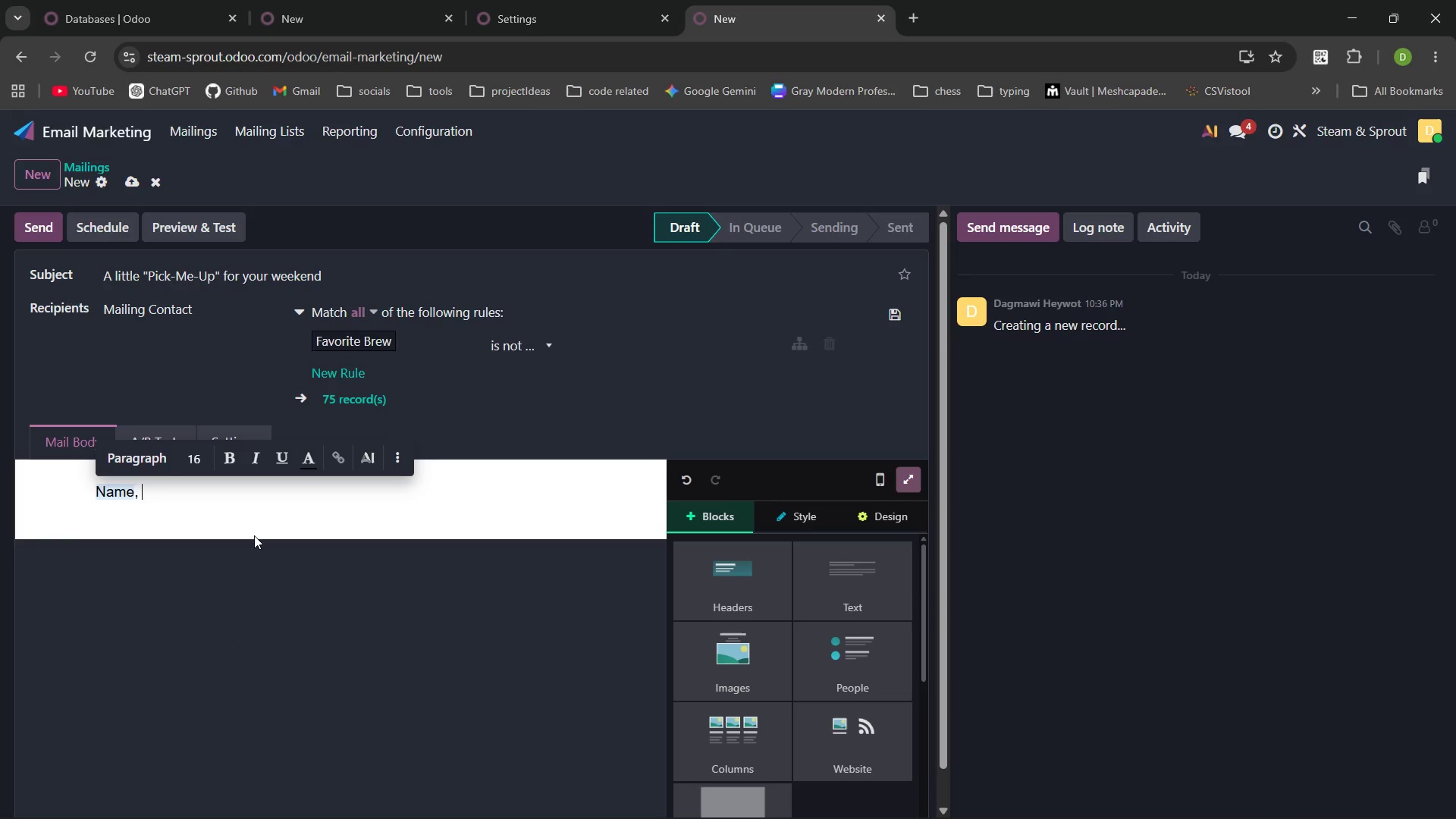 
key(Shift+ShiftLeft)
 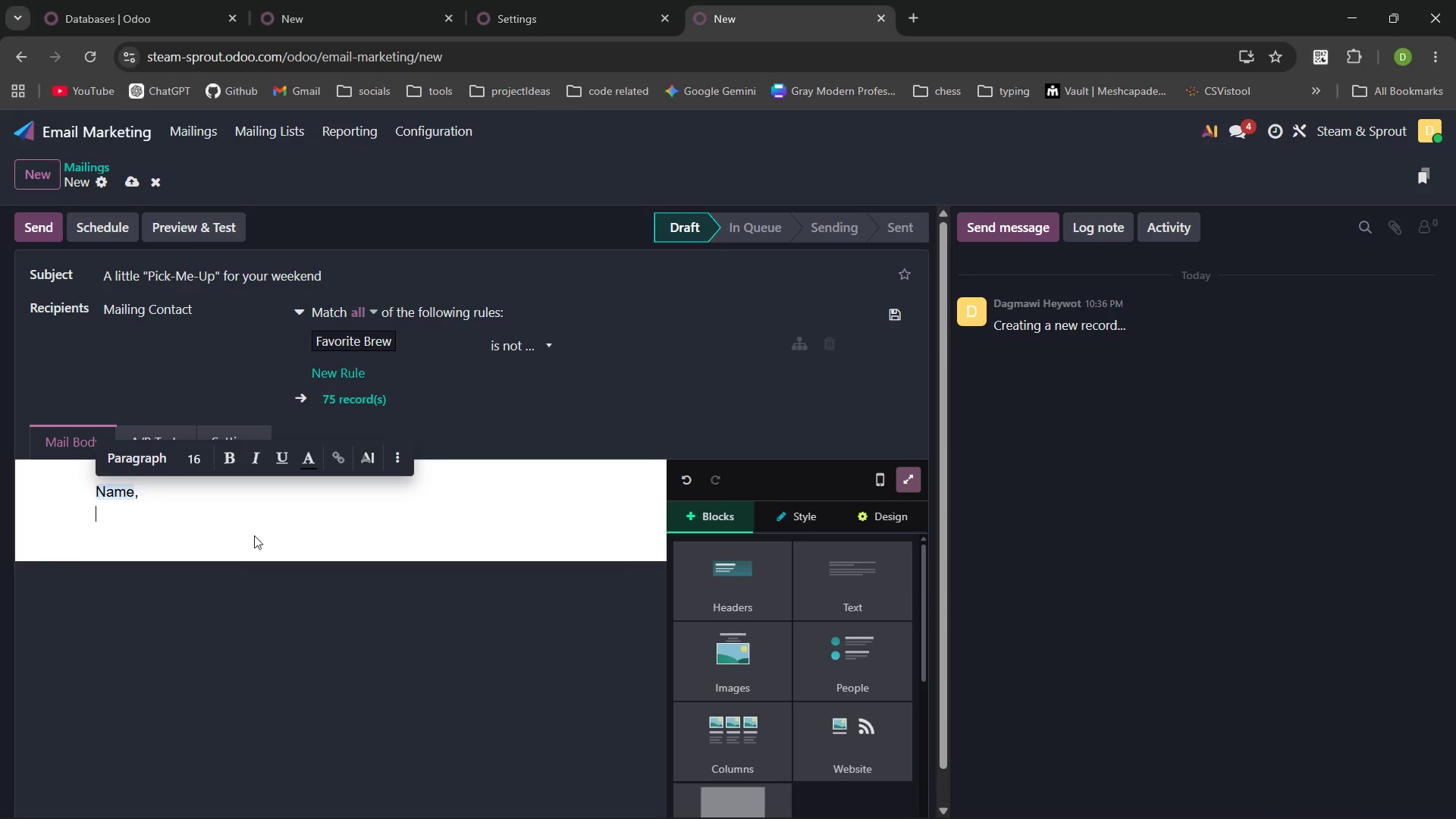 
key(Shift+Enter)
 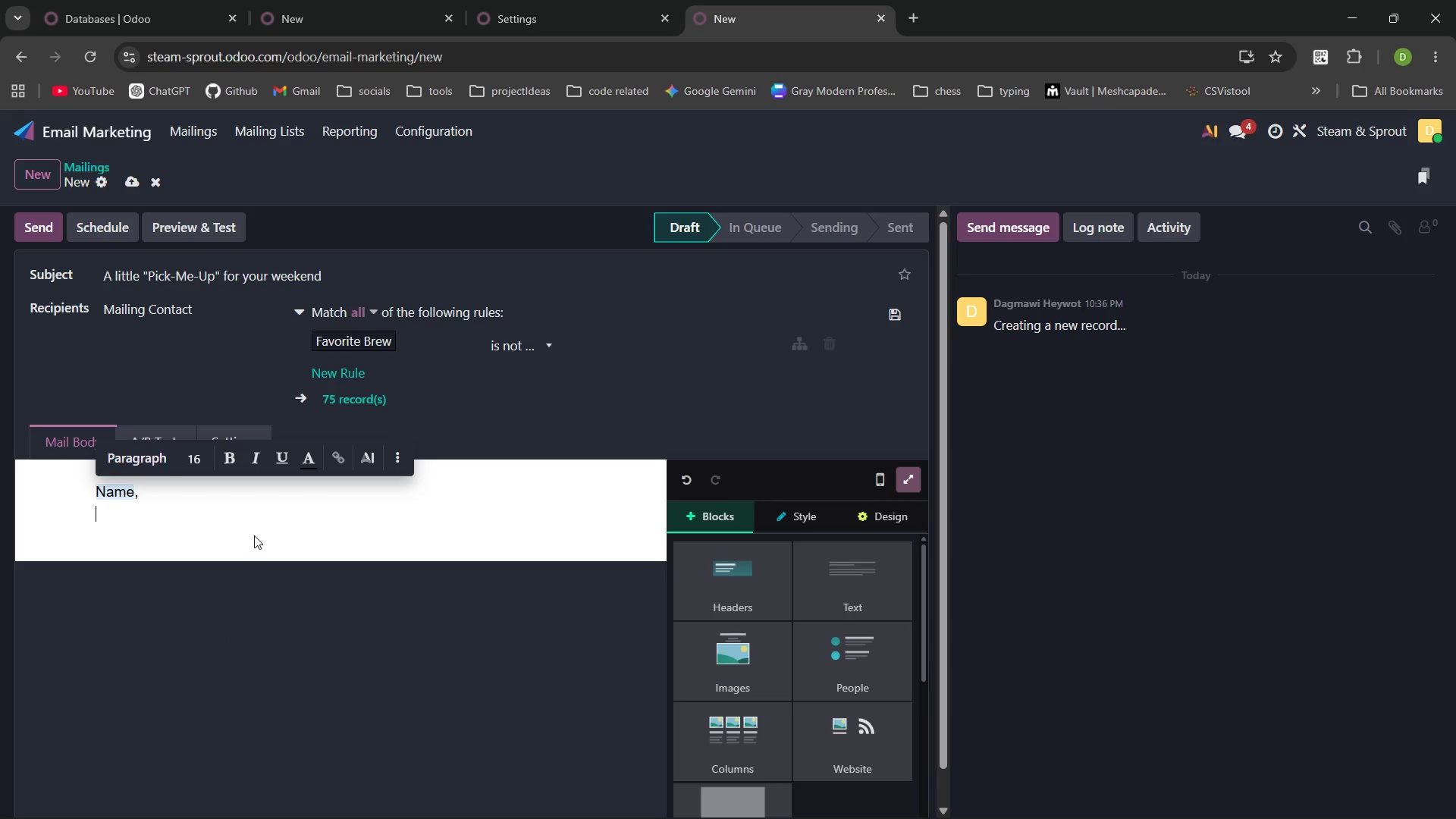 
type(We notced you're a fan of /fi)
 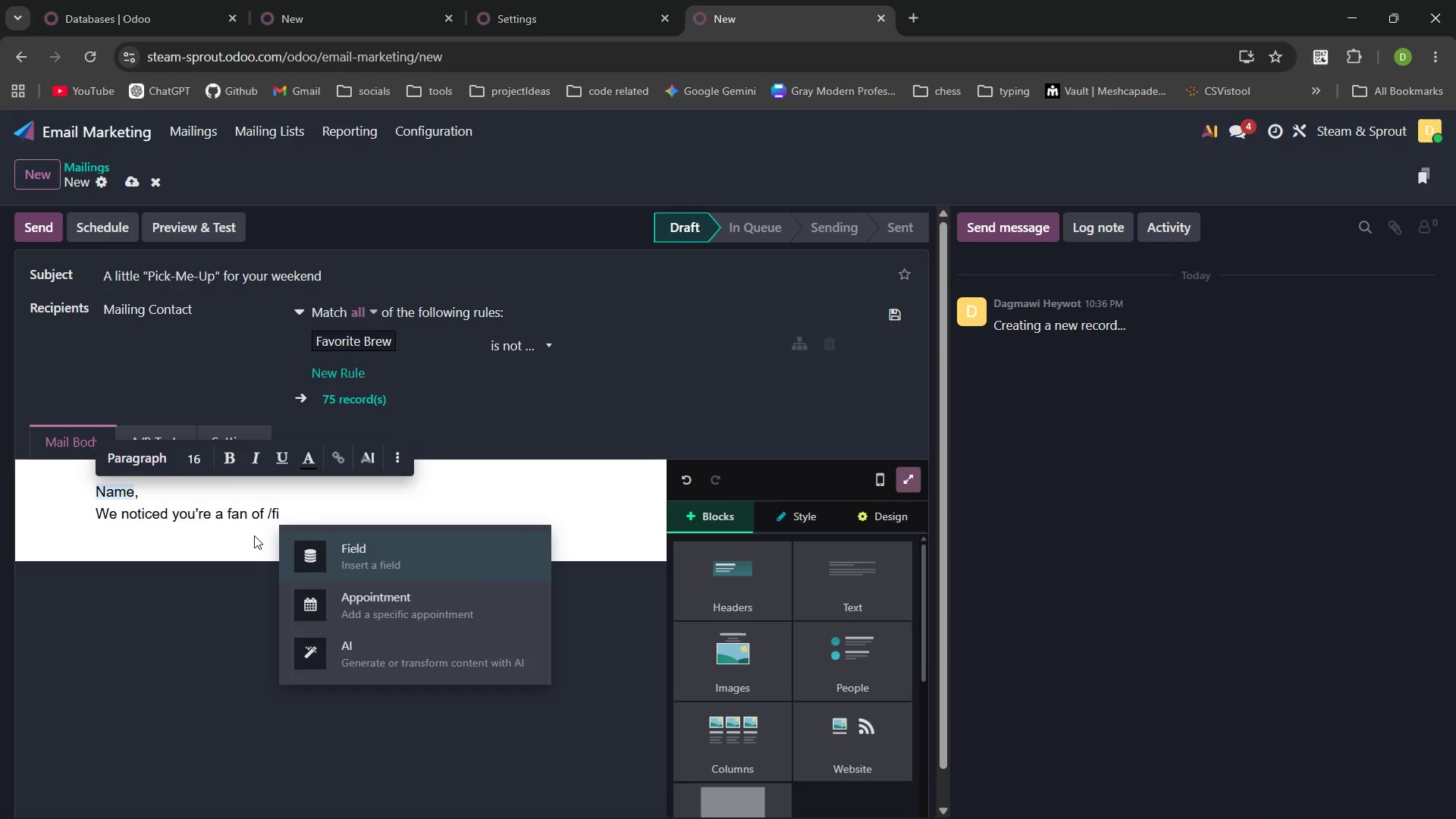 
key(Enter)
 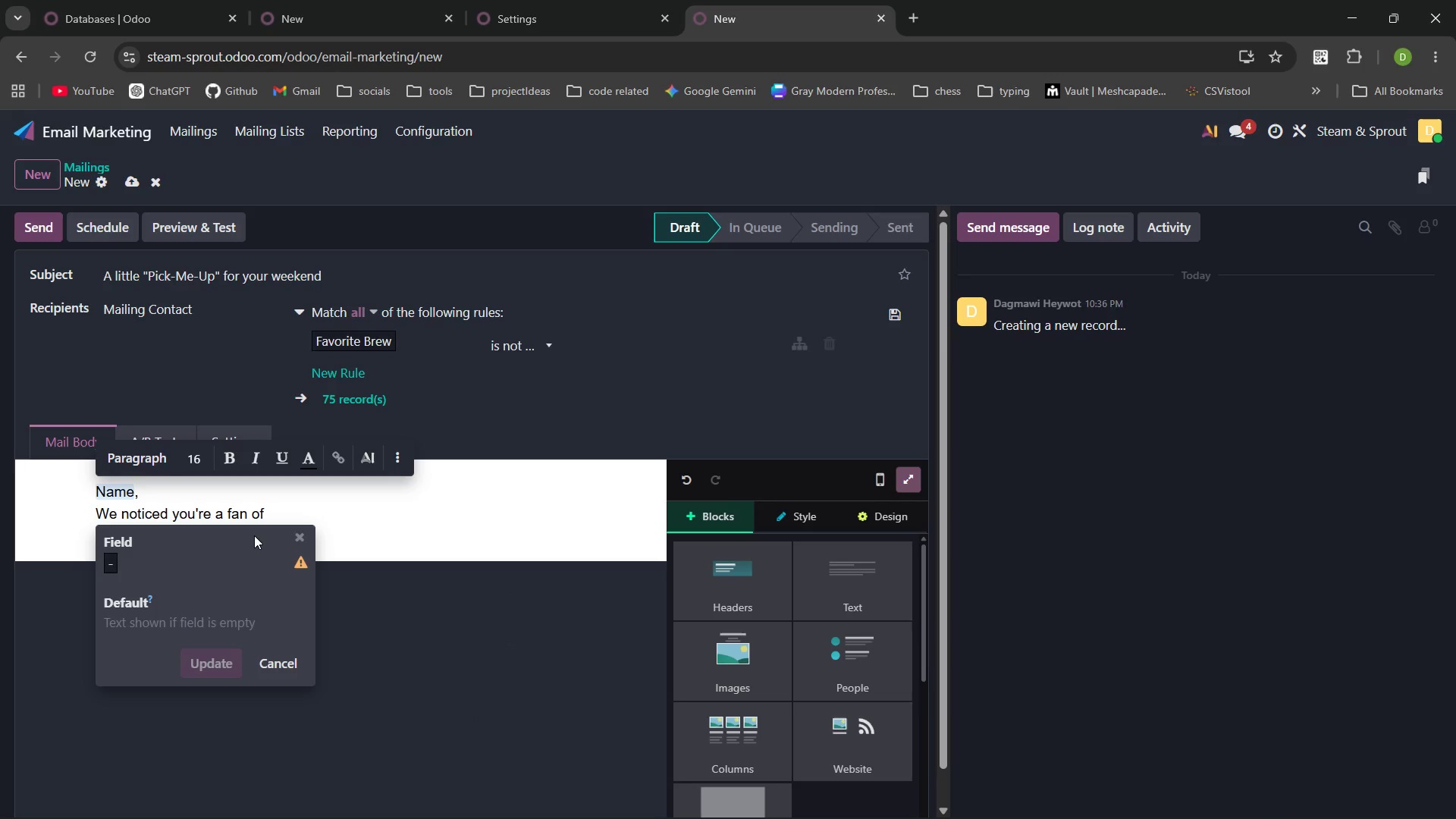 
wait(11.42)
 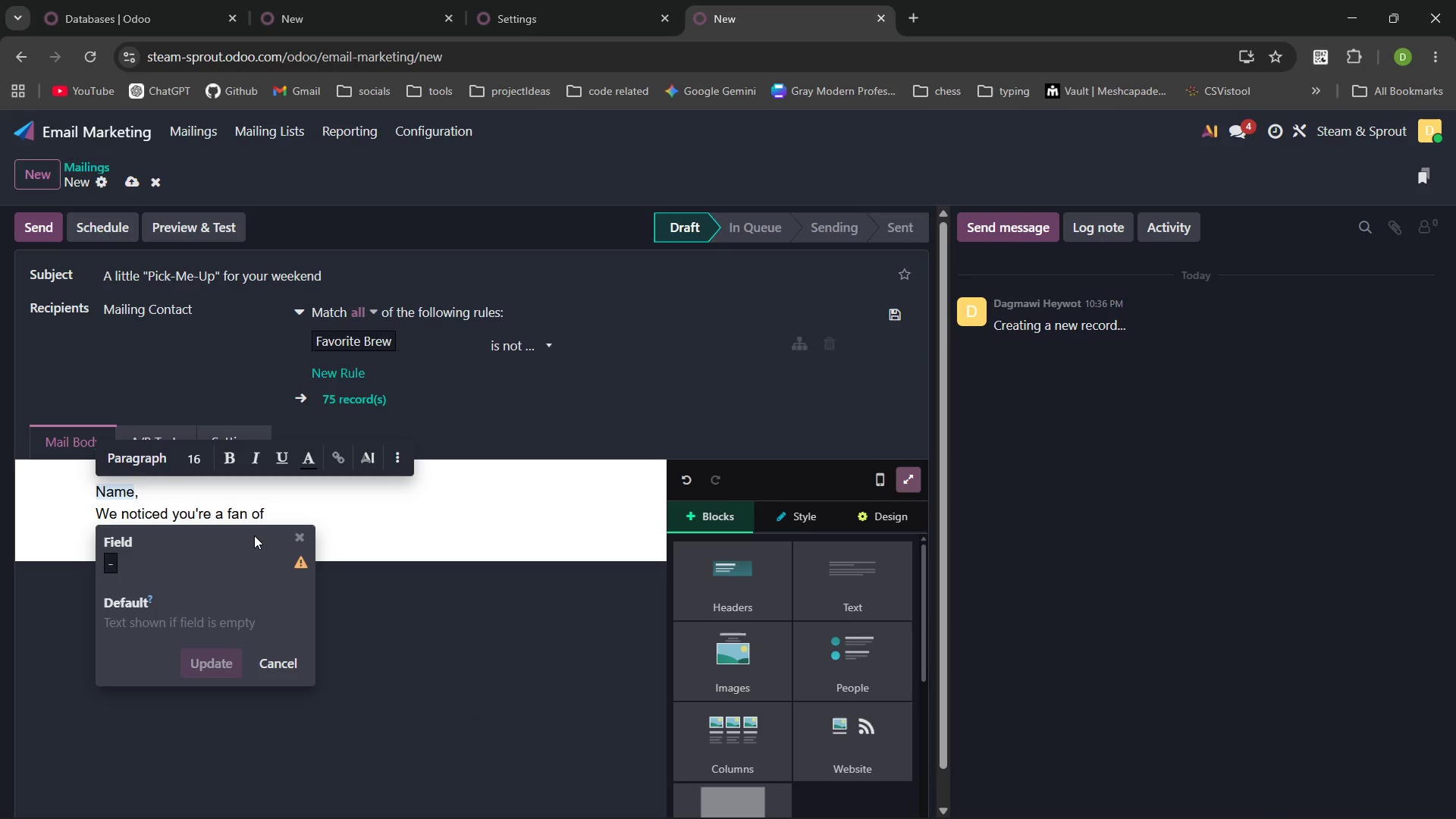 
left_click([108, 570])
 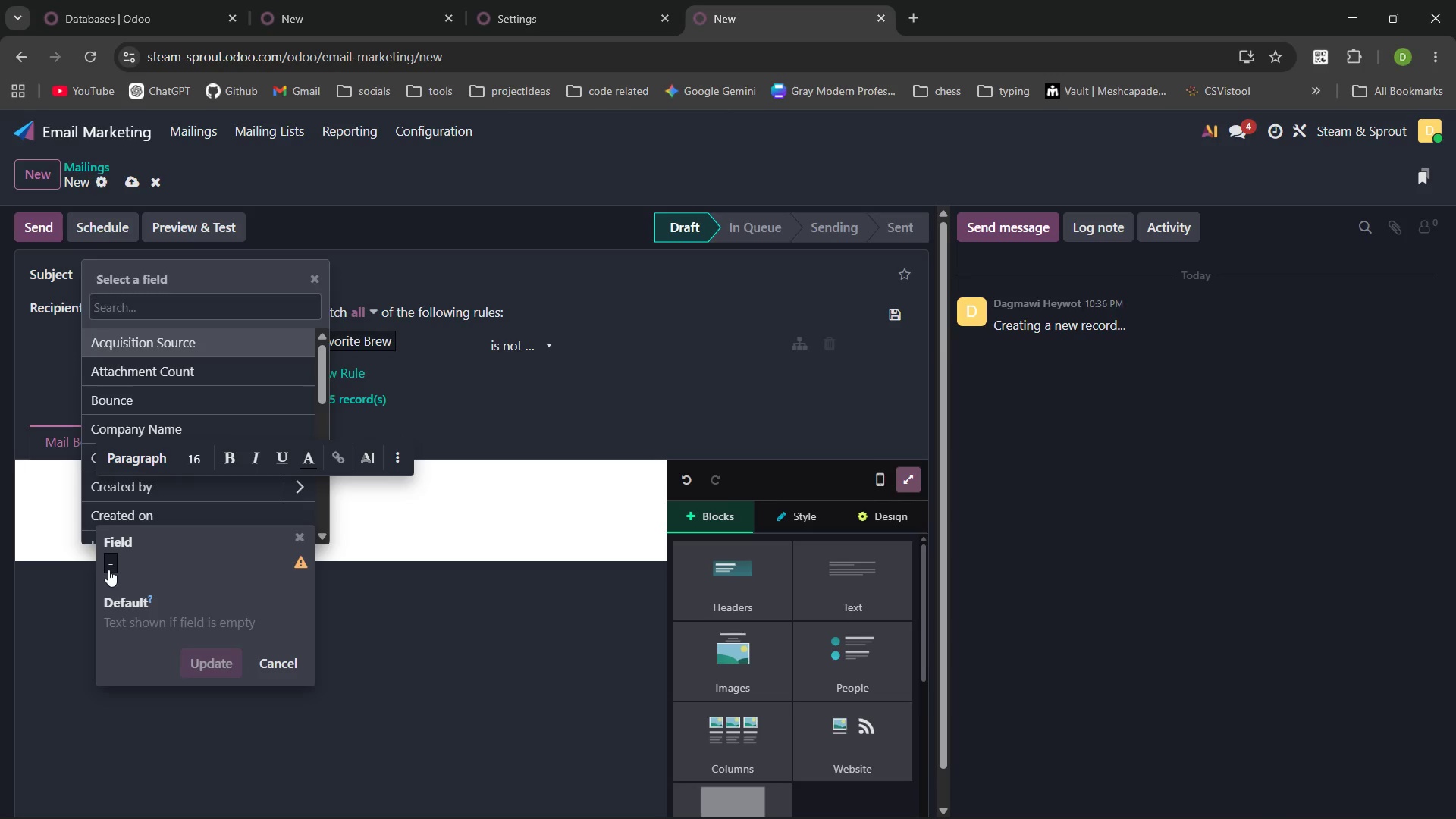 
wait(5.2)
 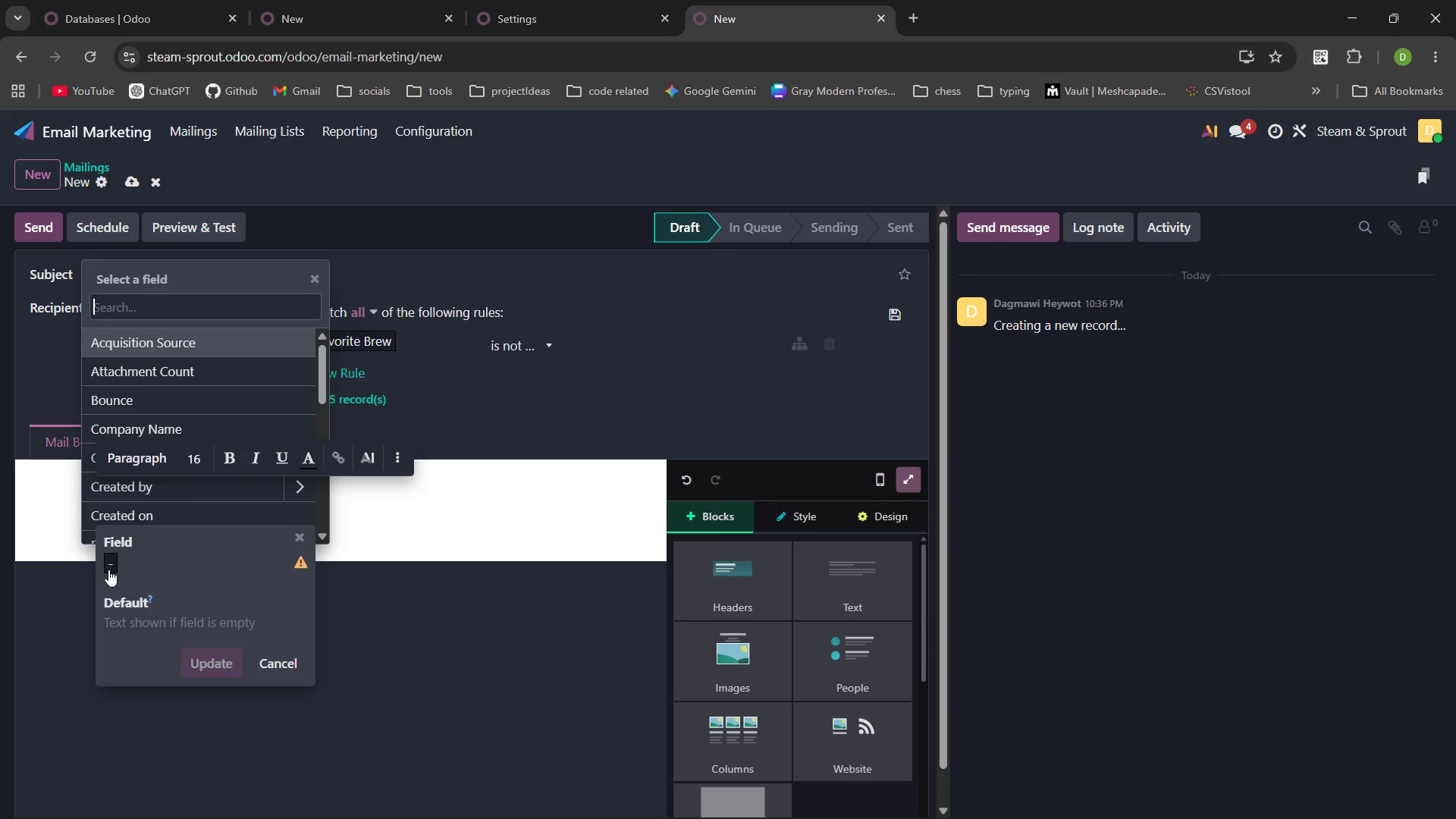 
type(fav)
 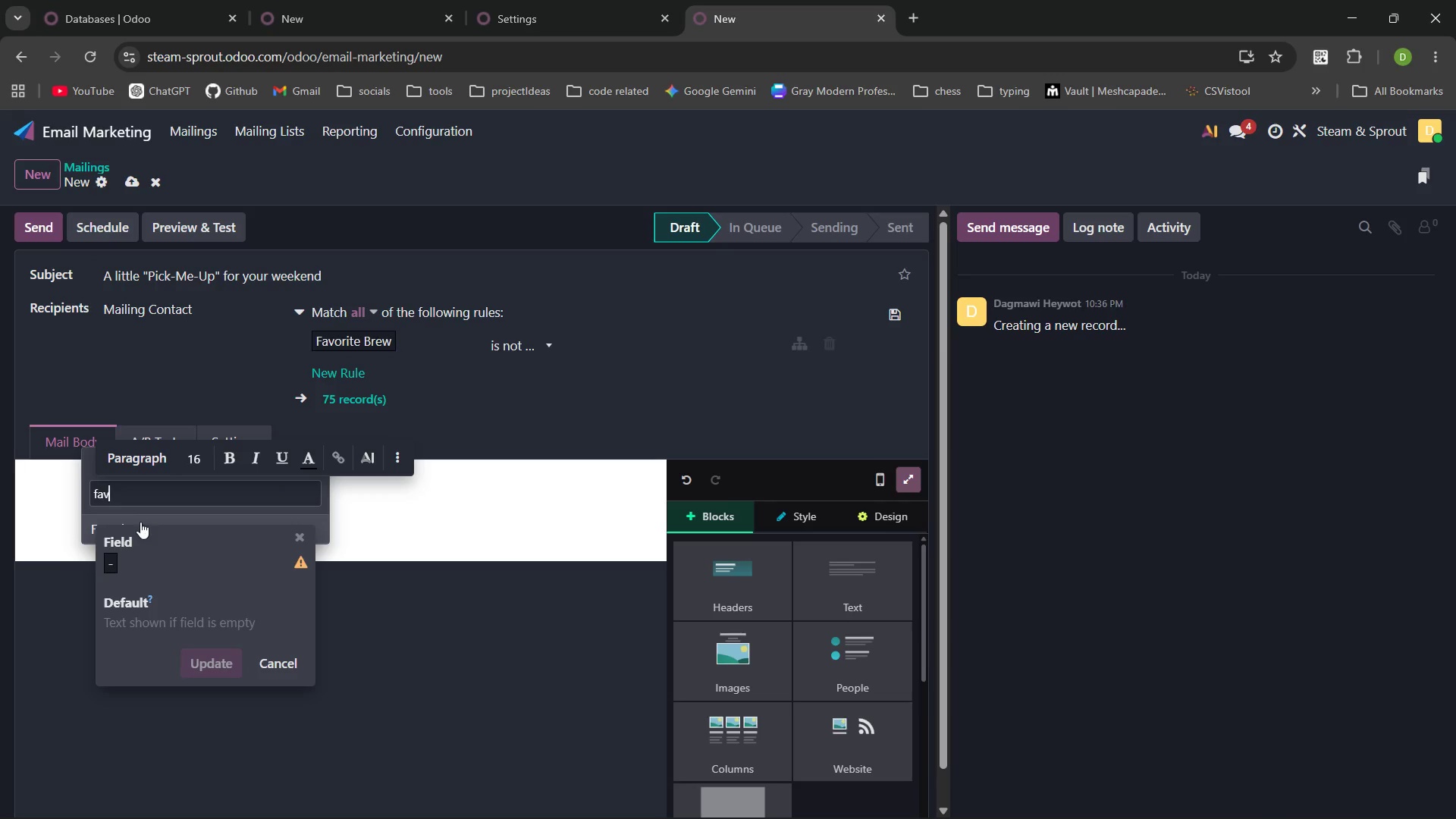 
left_click([143, 521])
 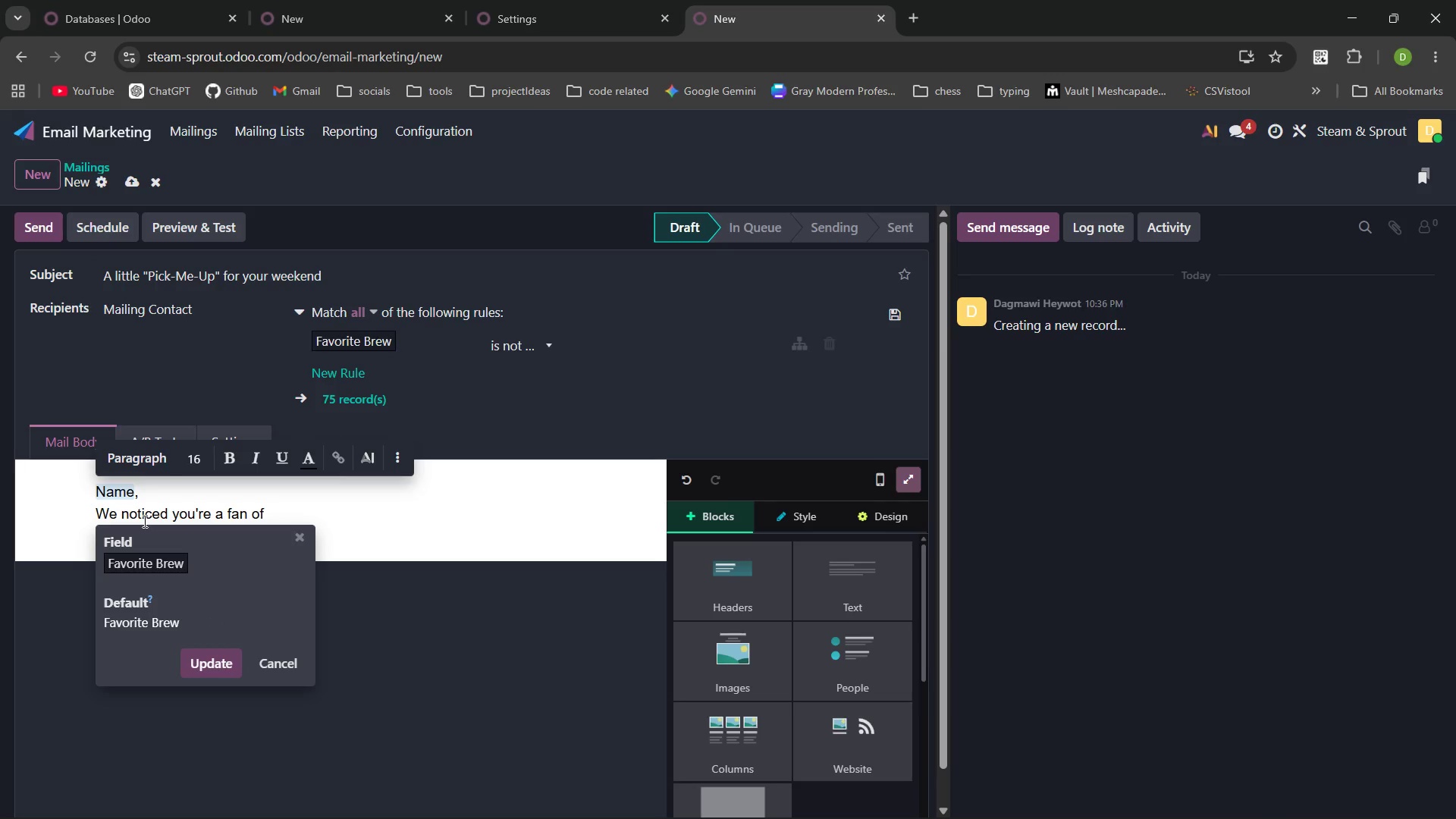 
wait(9.94)
 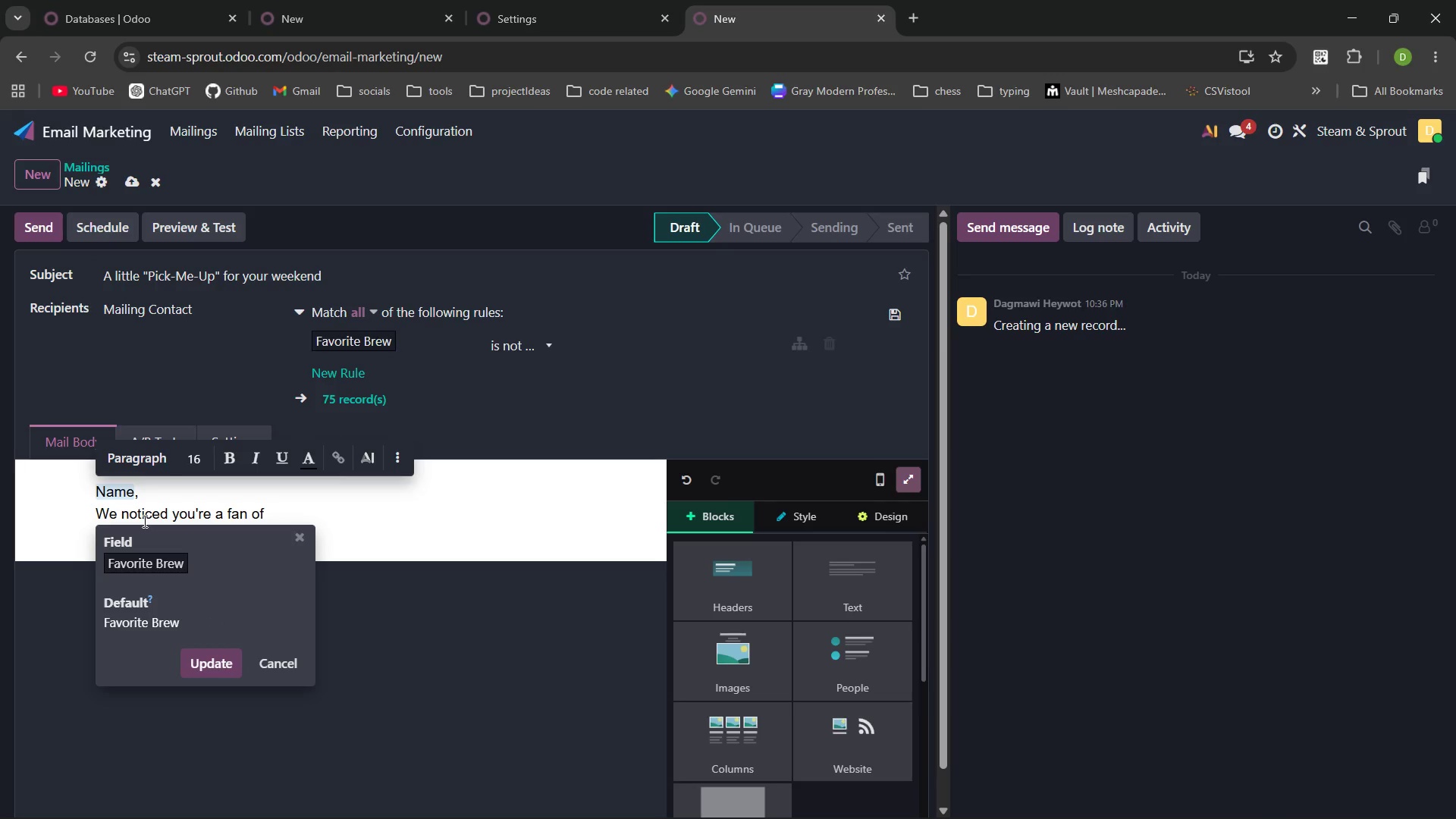 
left_click([209, 664])
 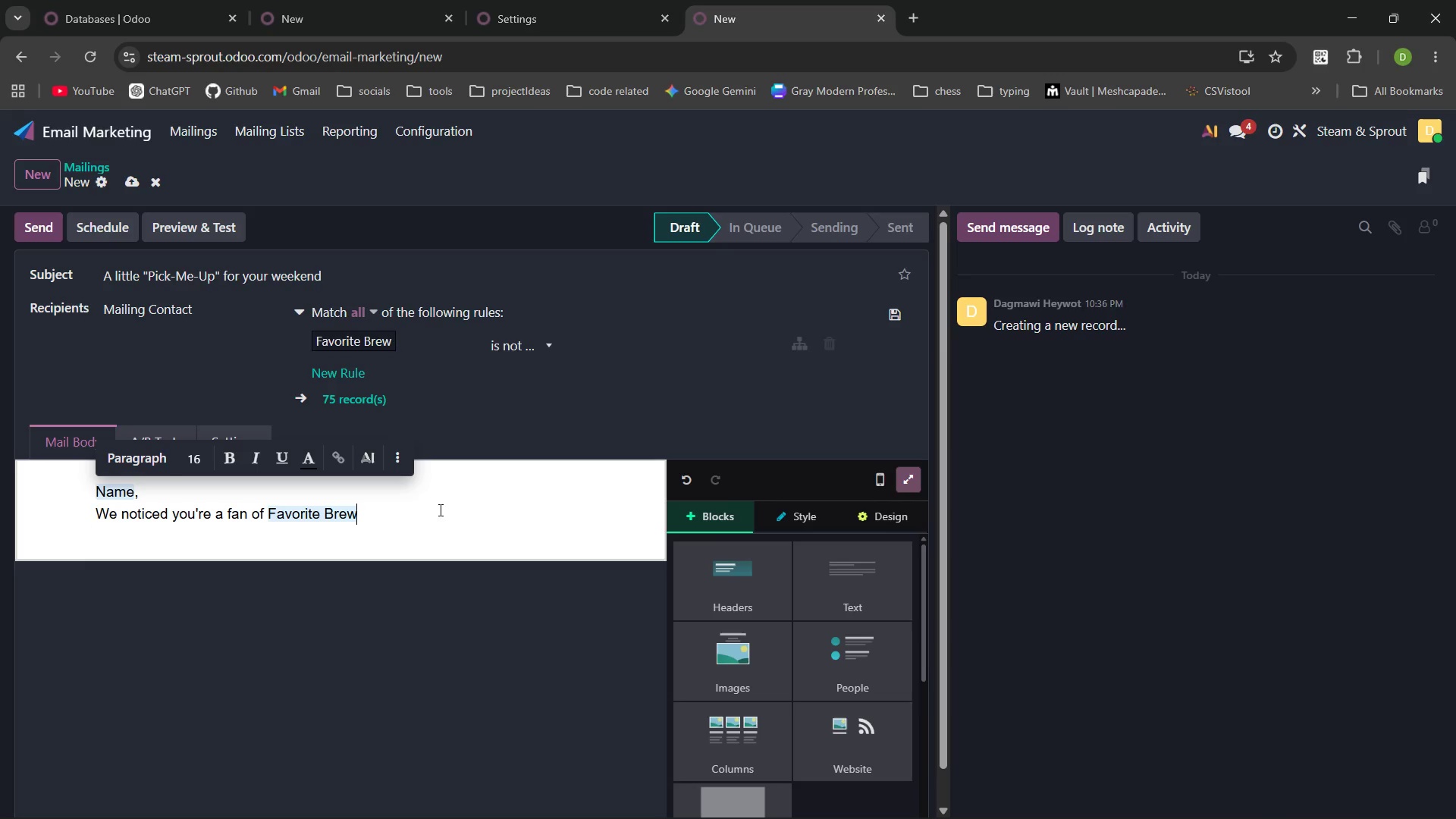 
type(. We believe a gret cup of coffe is )
 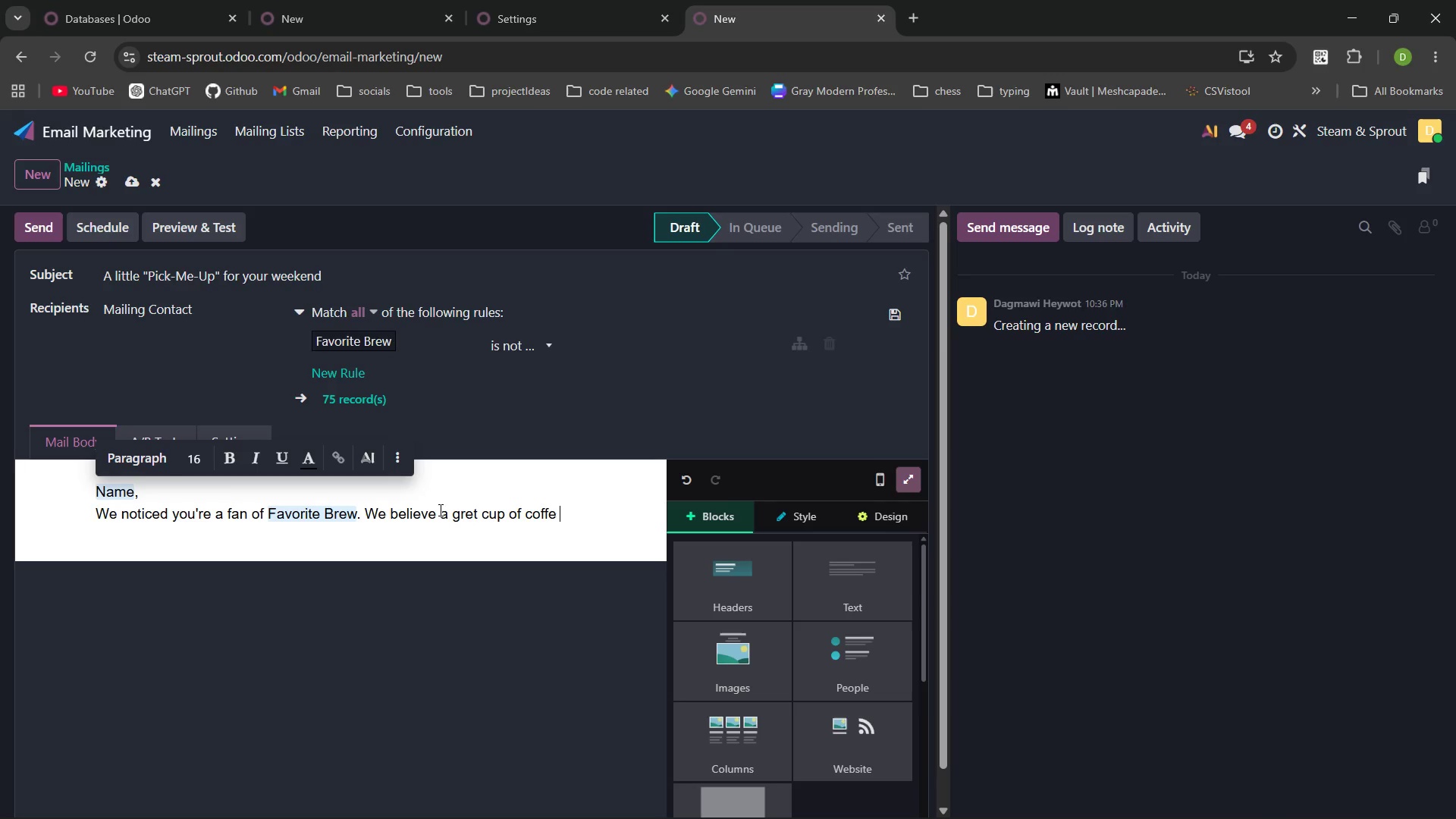 
key(Control+Backspace)
 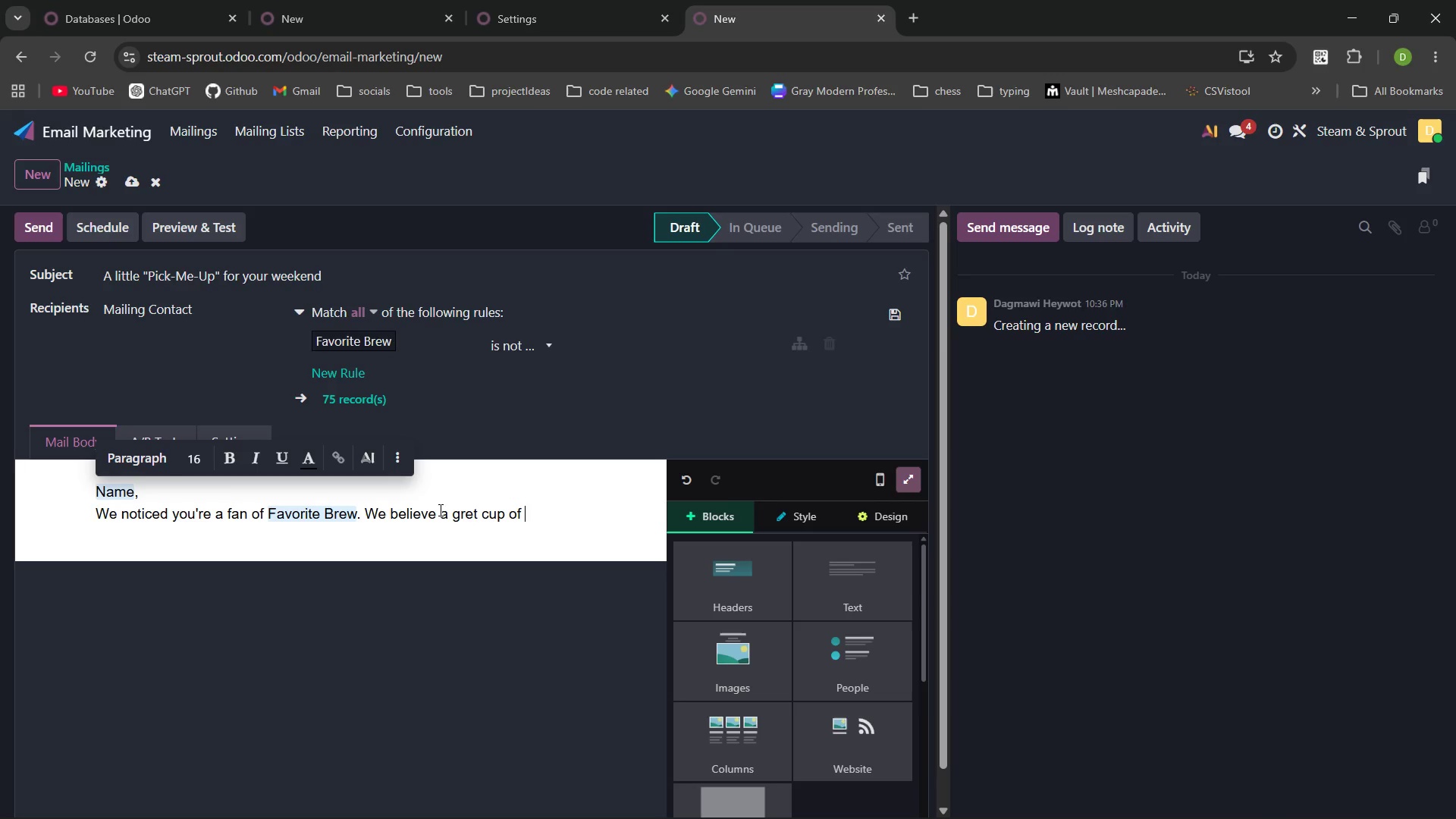 
key(Control+Backspace)
 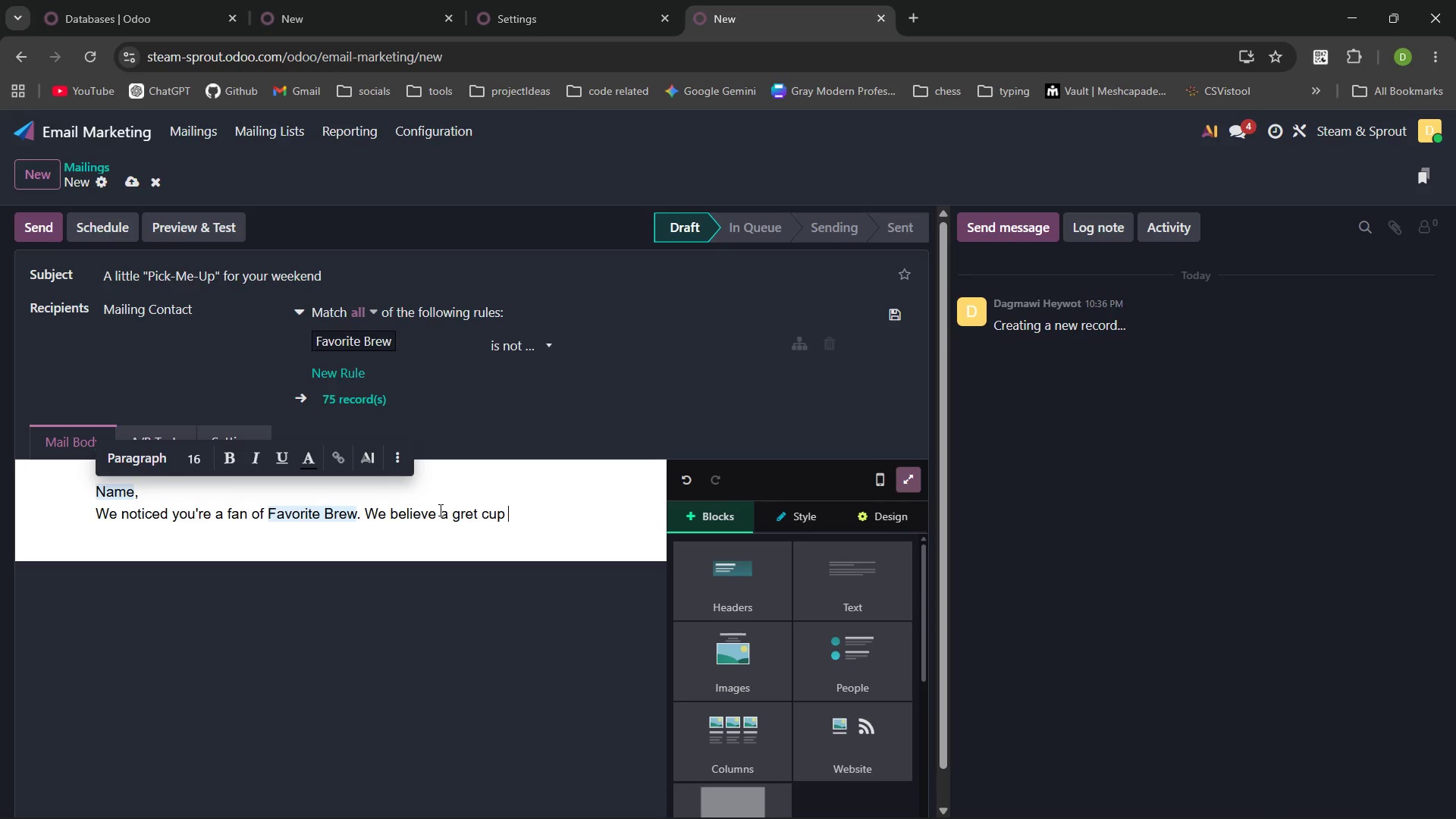 
key(Control+Backspace)
 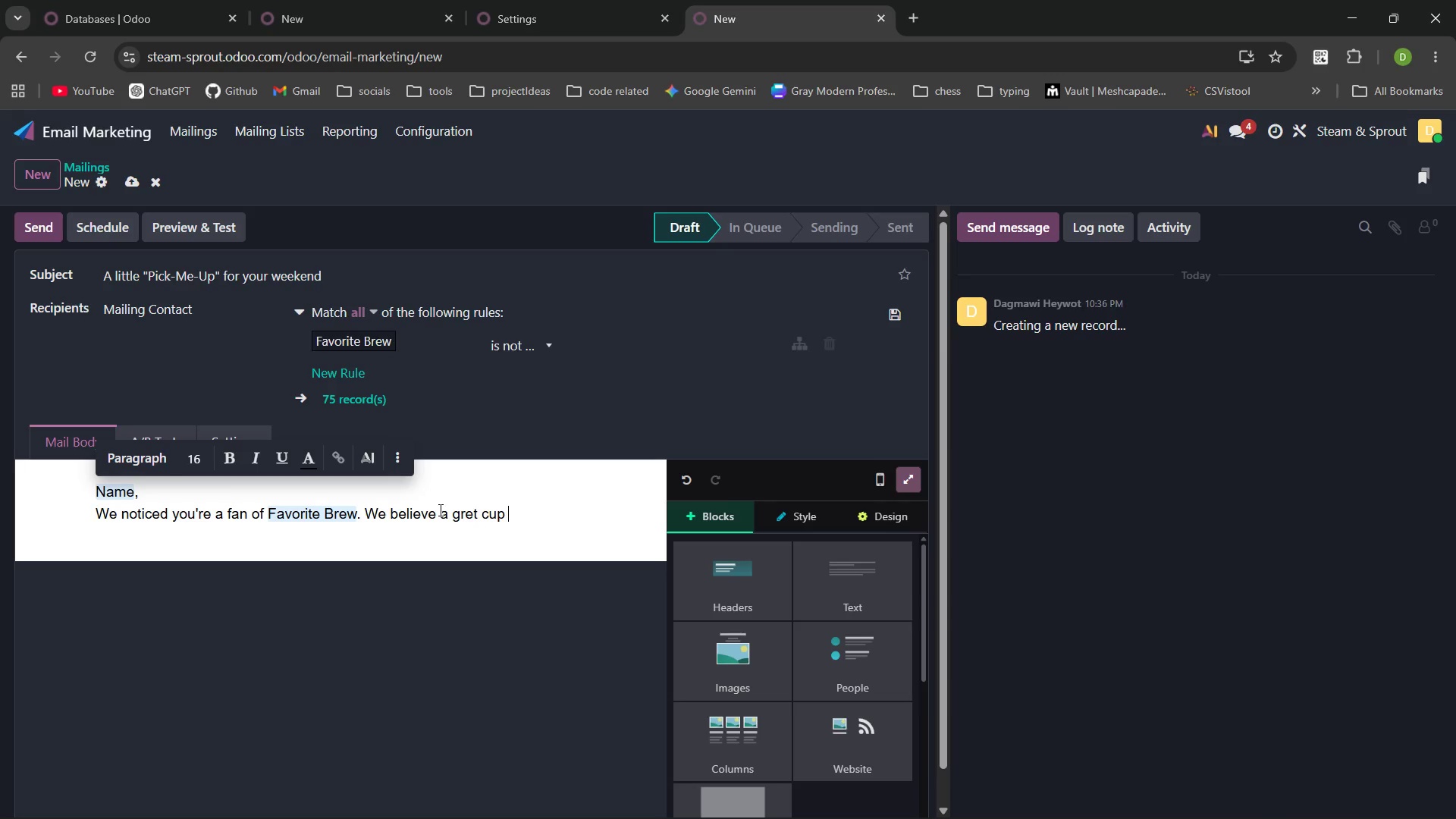 
key(Control+Backspace)
 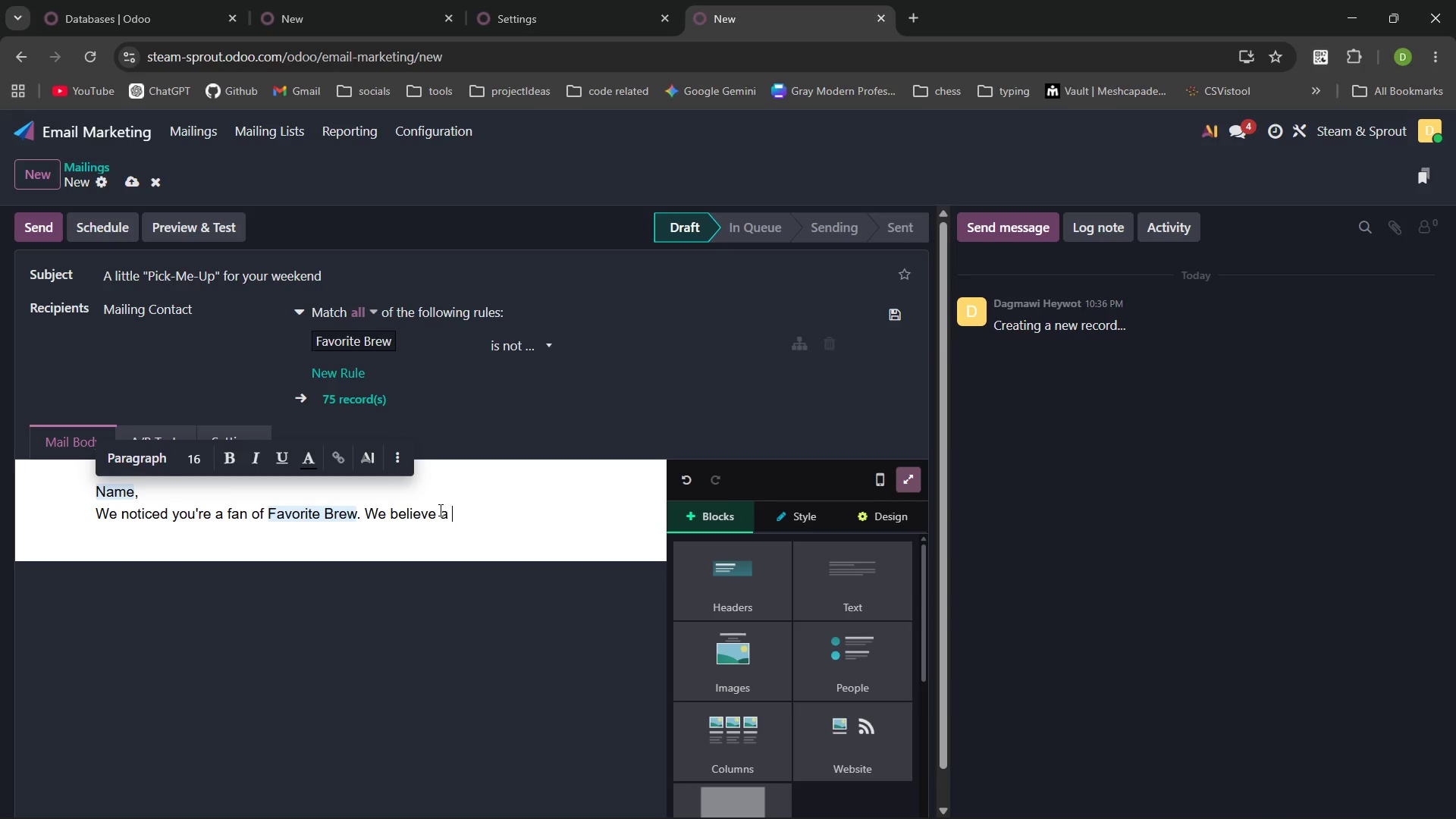 
key(Control+Backspace)
 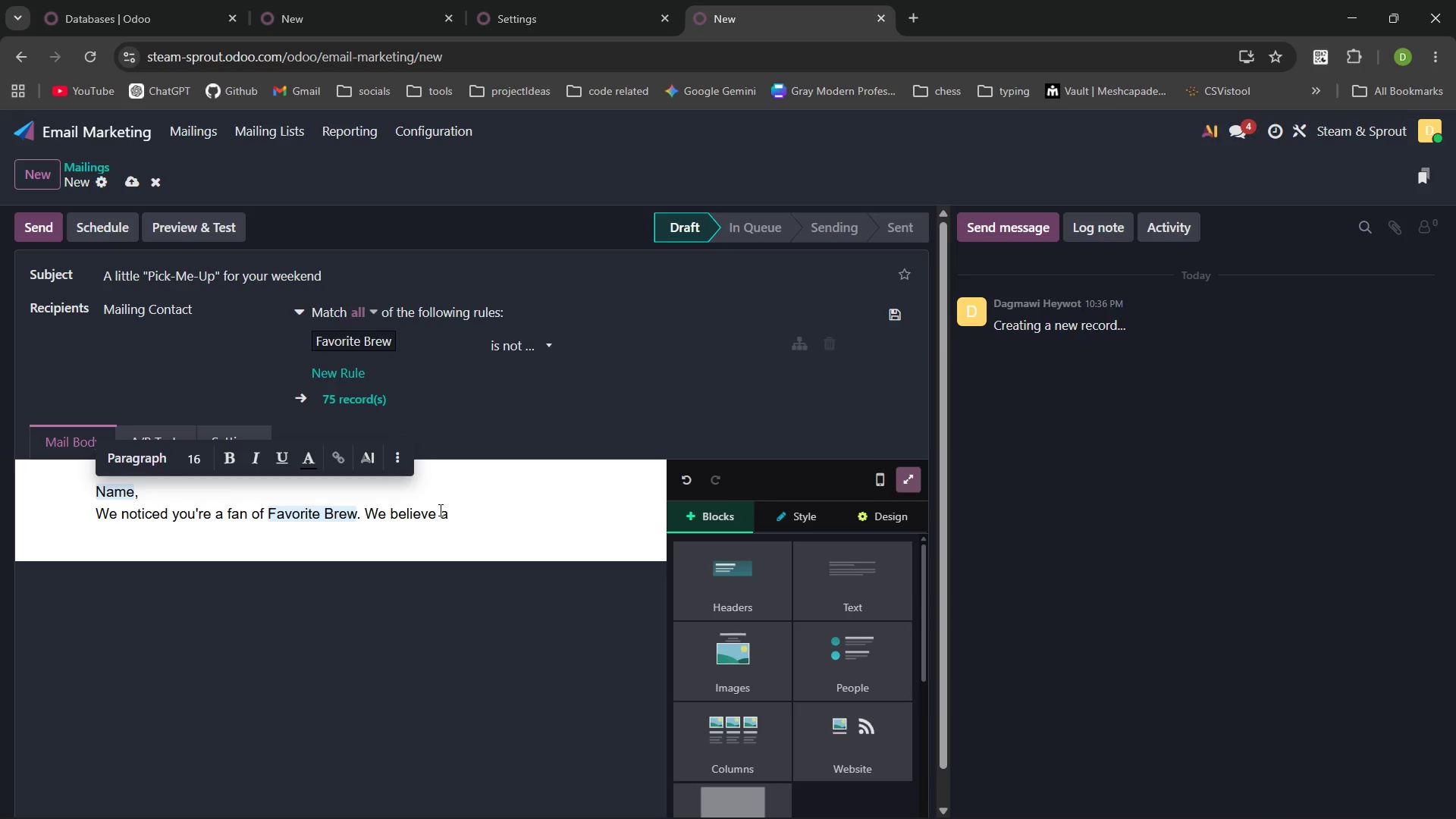 
type(great cup of cofee is best ejoyed surrouded by a thriing indoor jungle)
 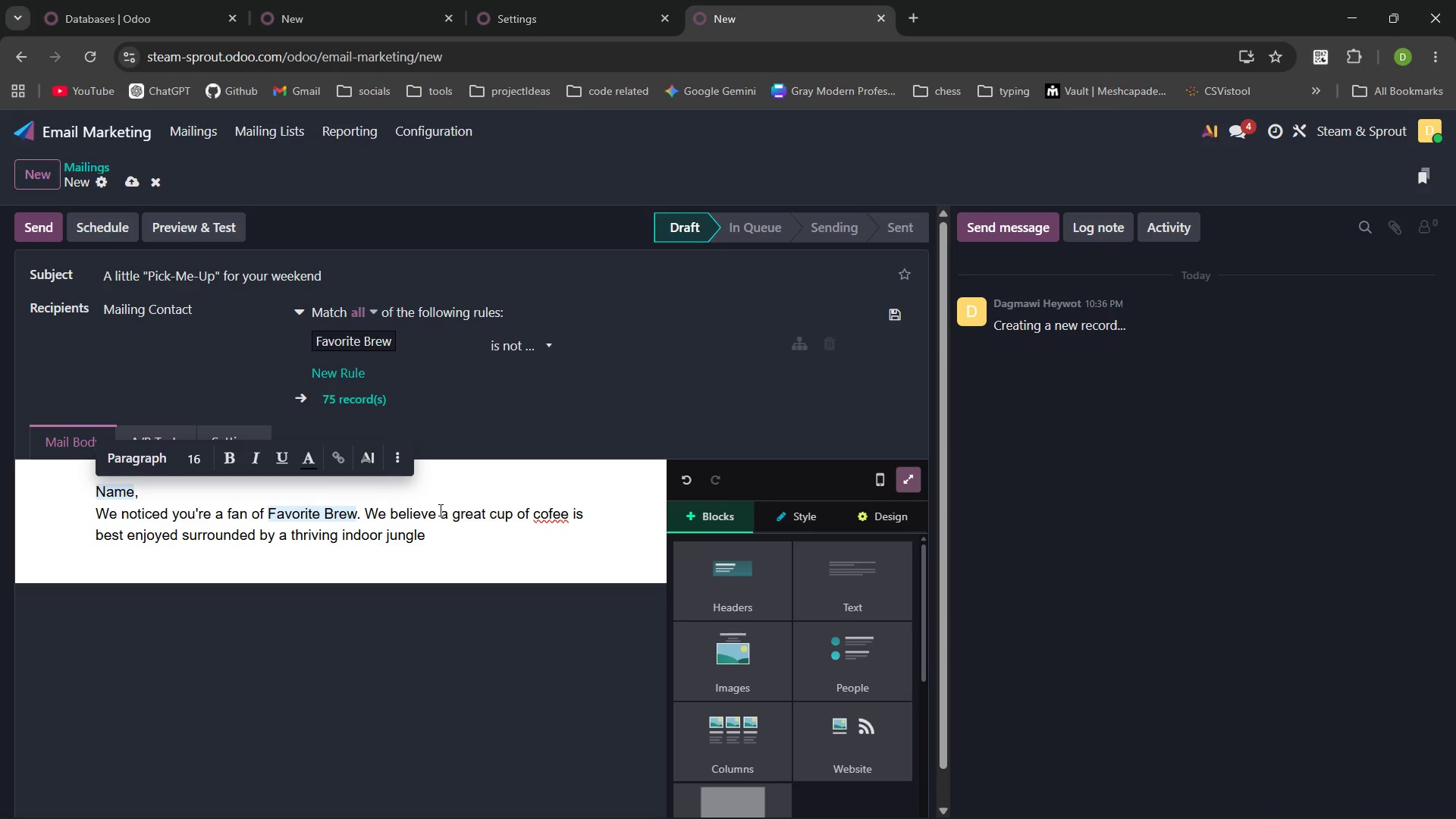 
left_click([540, 511])
 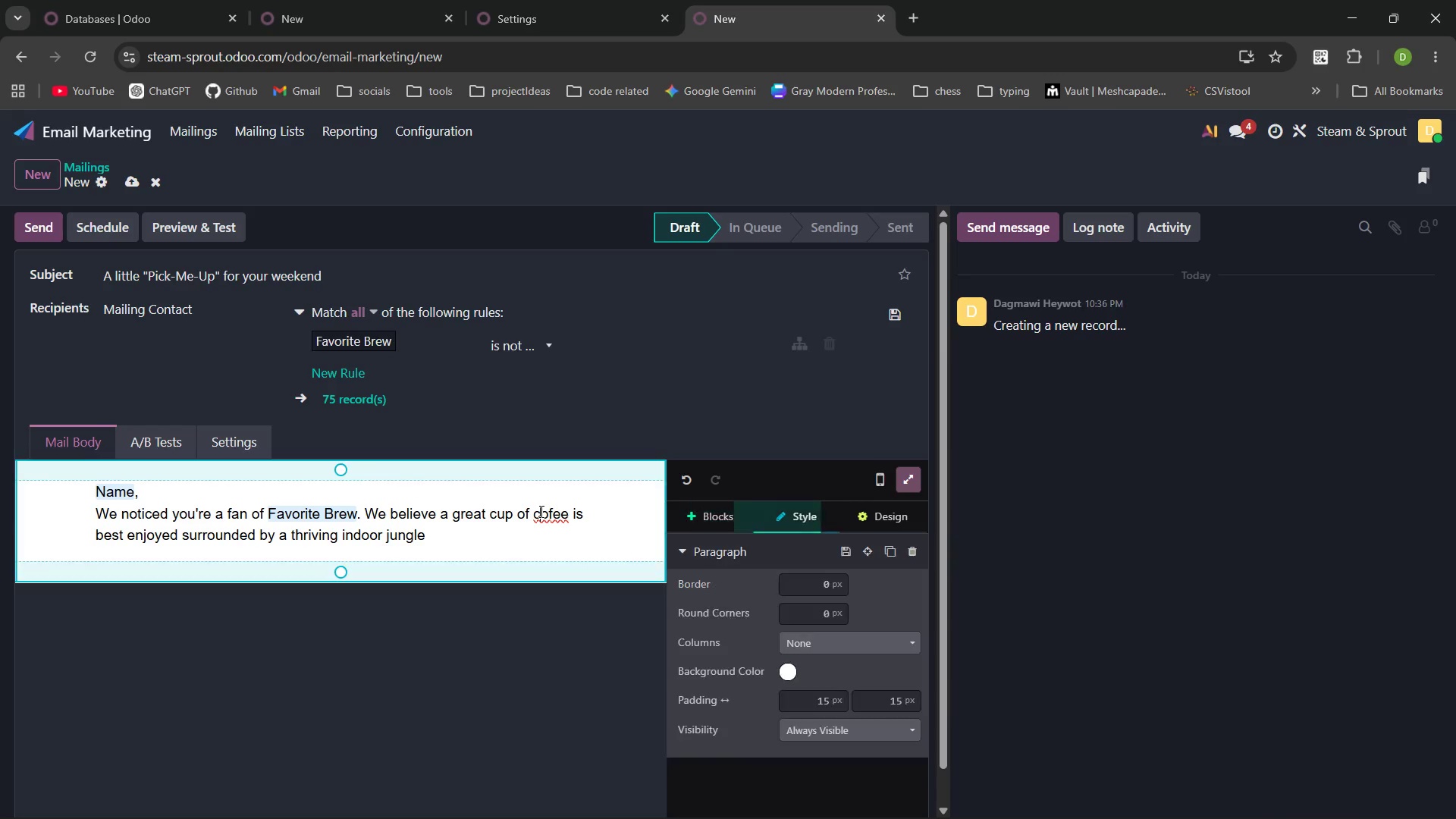 
key(ArrowRight)
 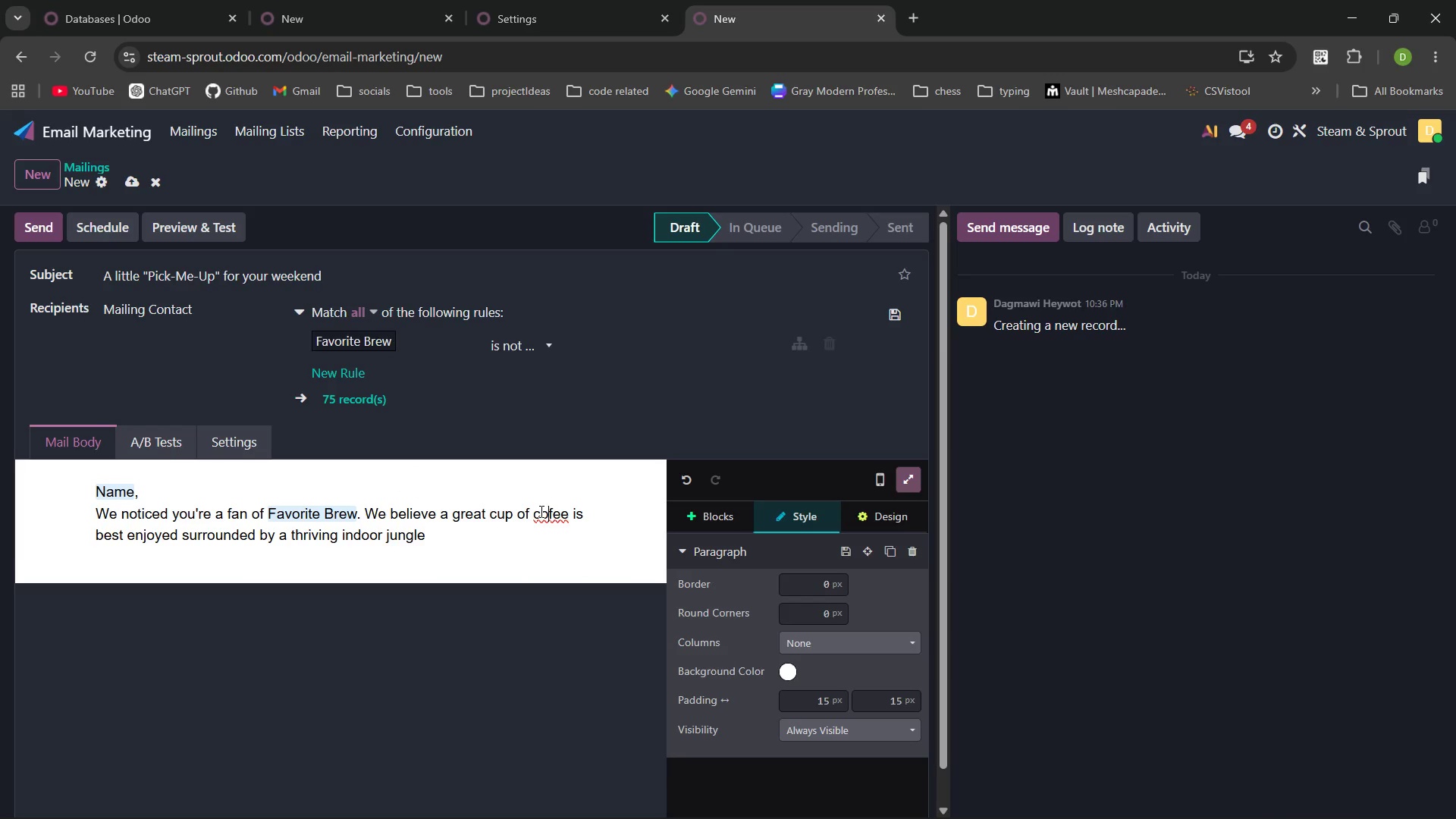 
key(D)
 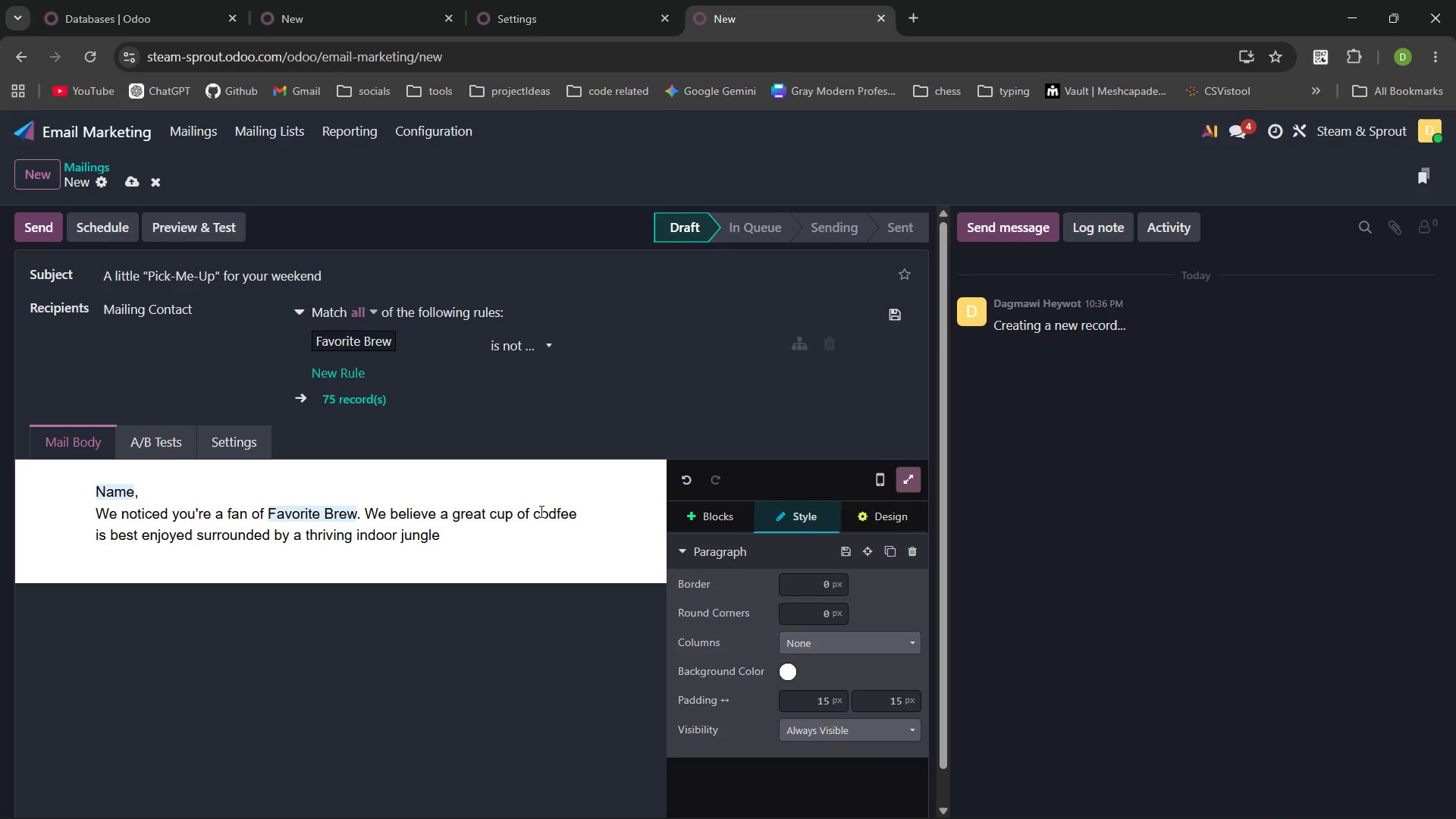 
key(Backspace)
 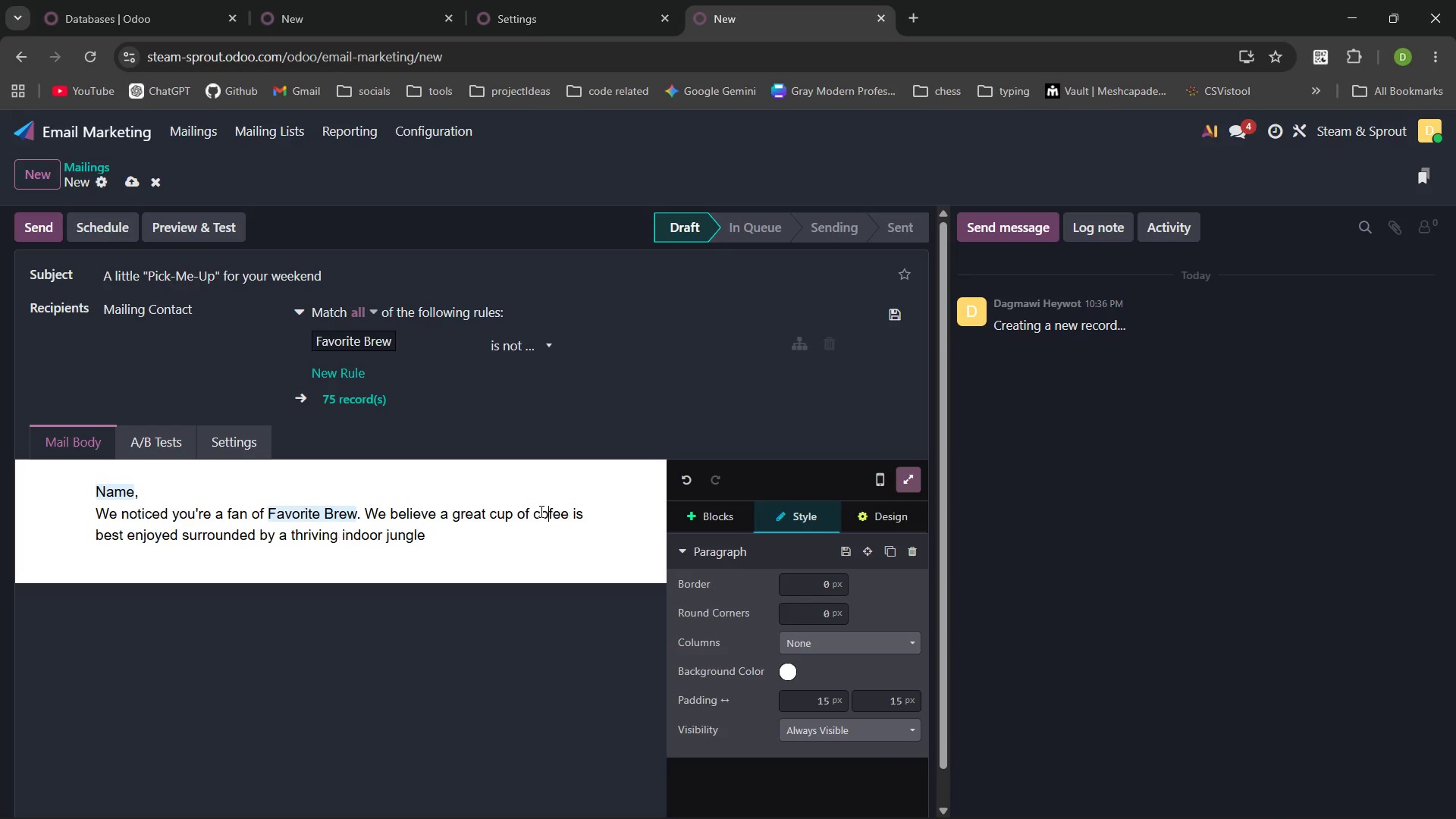 
key(F)
 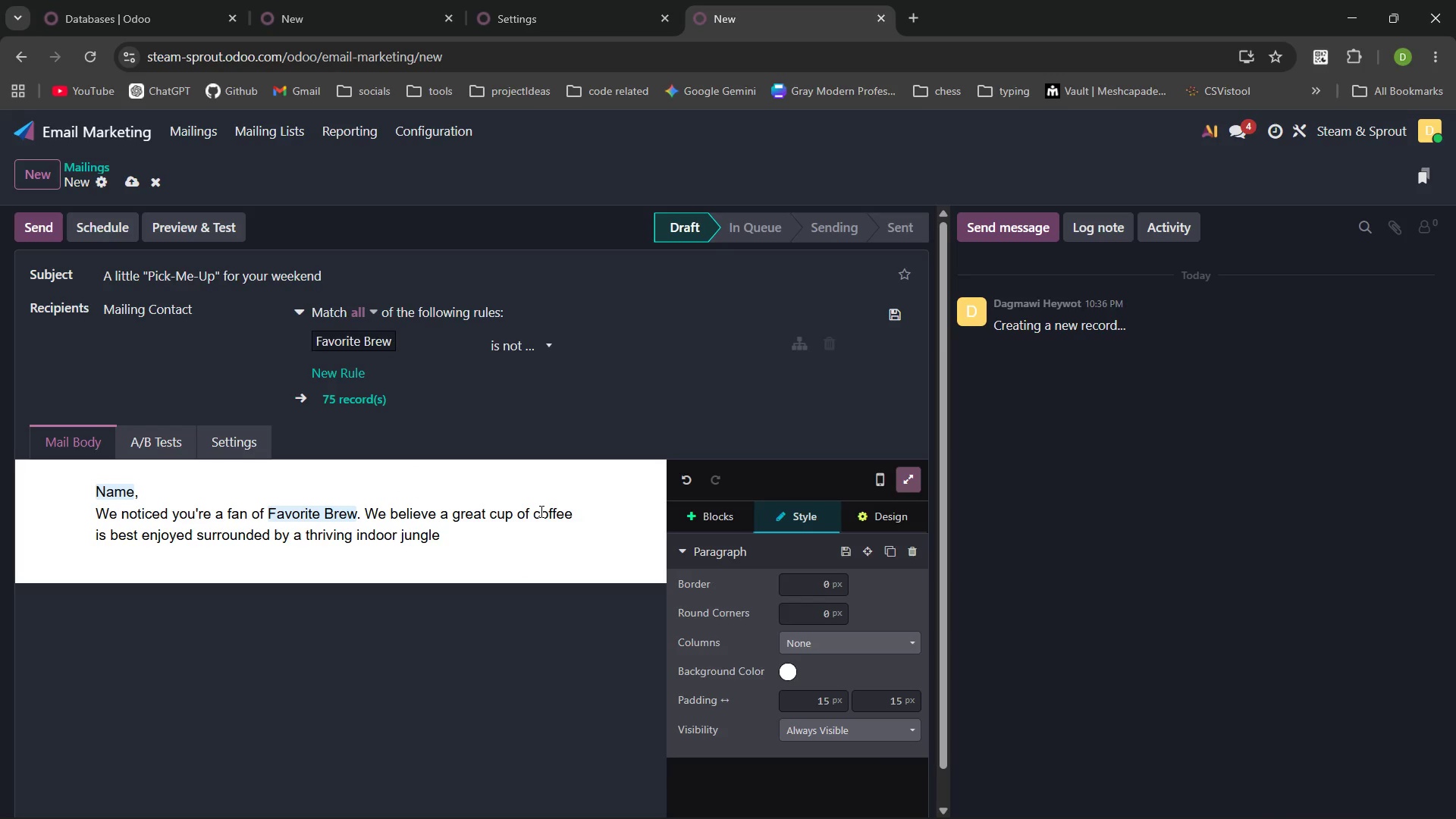 
key(ArrowDown)
 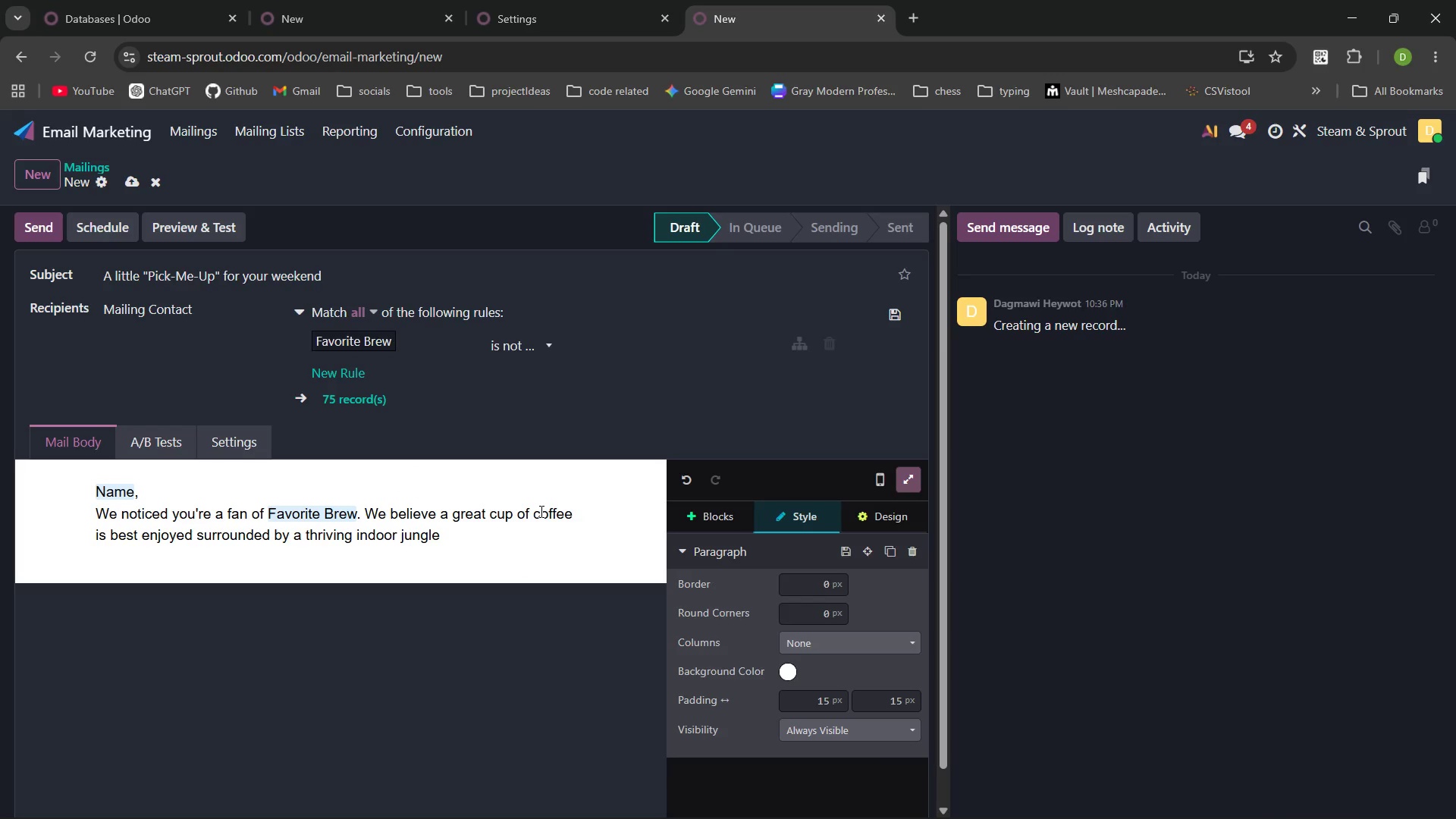 
type(. Which side of the "Steam & St)
key(Backspace)
type(prout" World)
 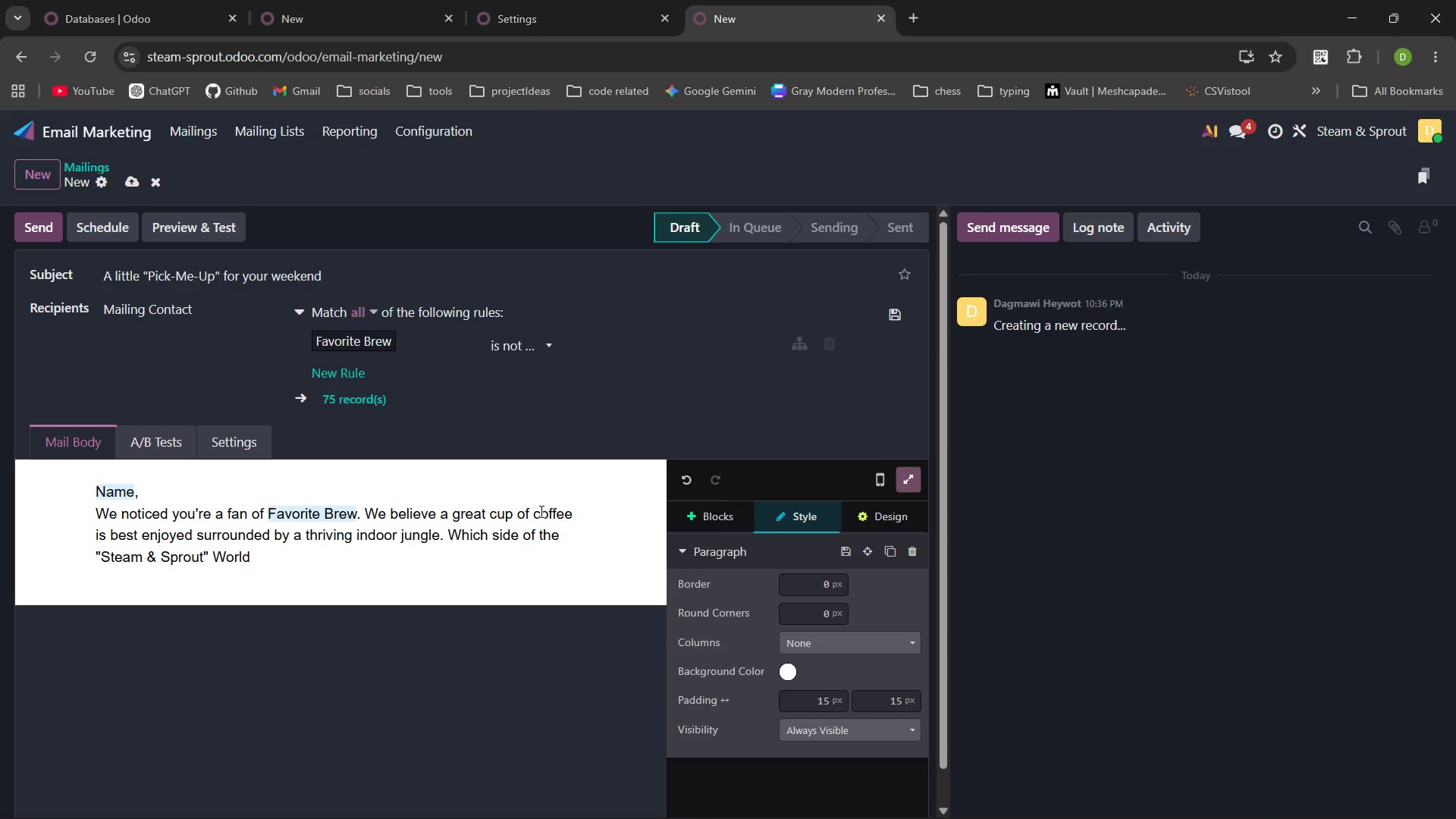 
key(Control+ControlLeft)
 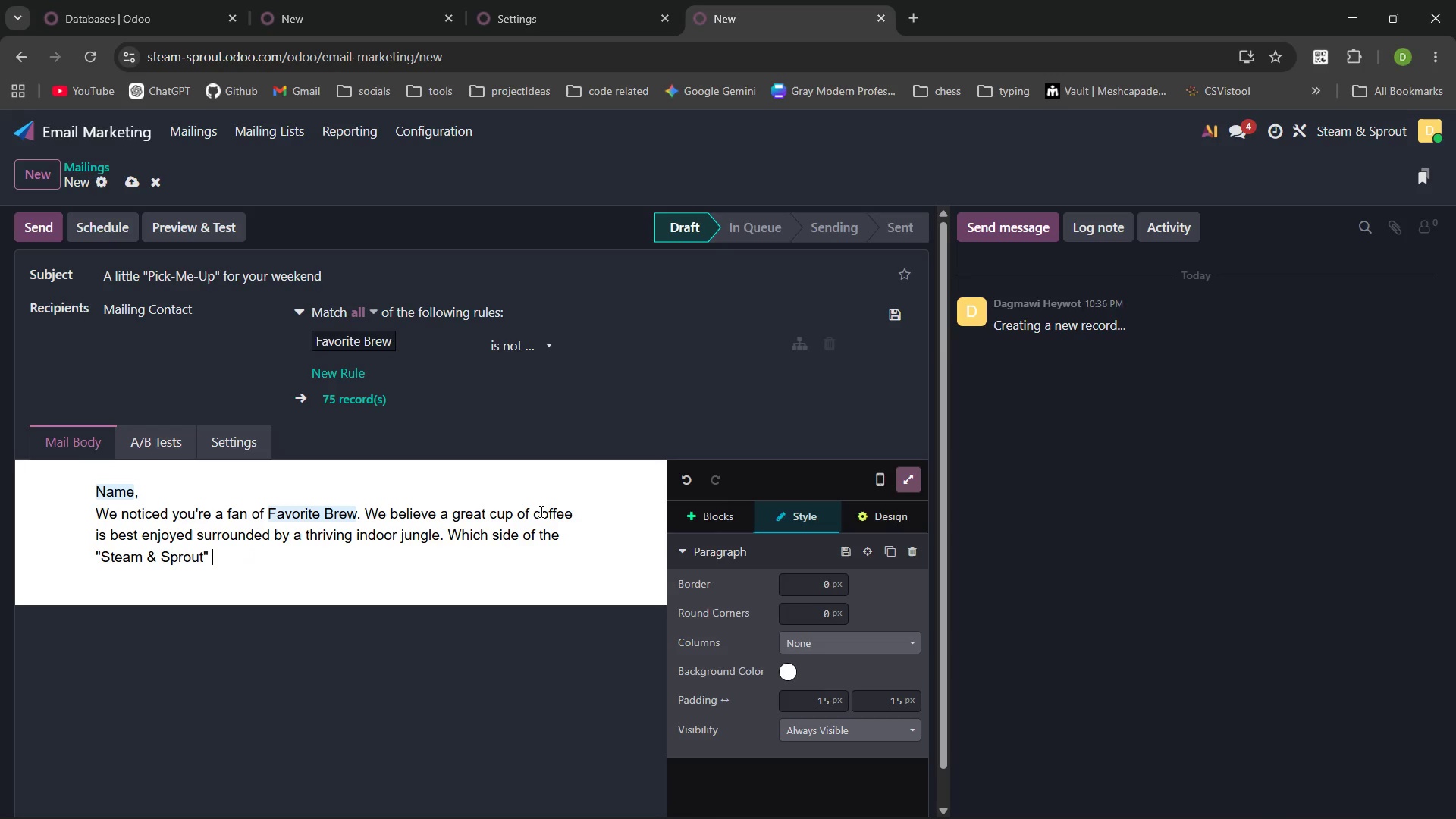 
key(Control+Backspace)
 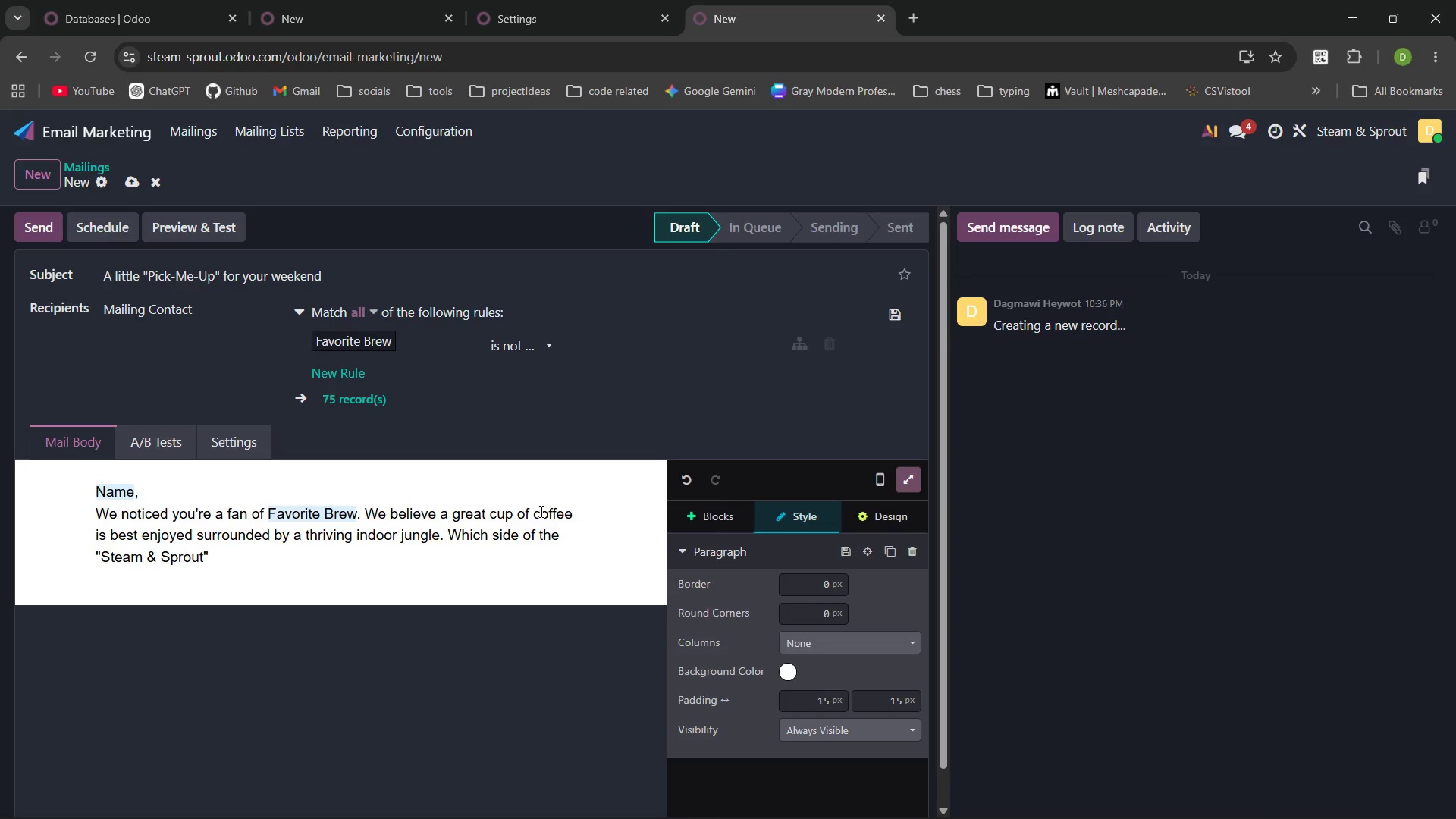 
type(world are you feeling today)
 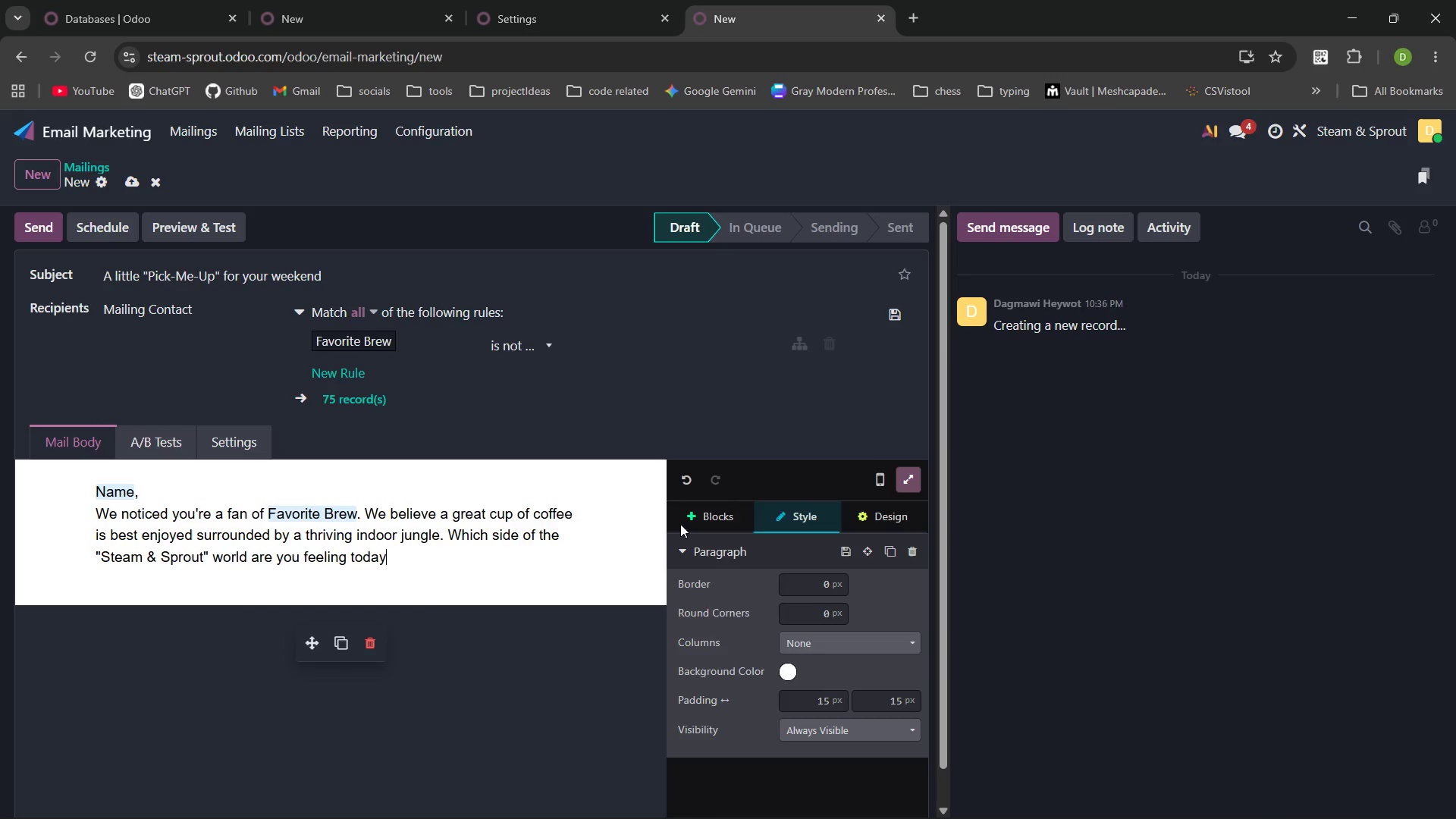 
key(Period)
 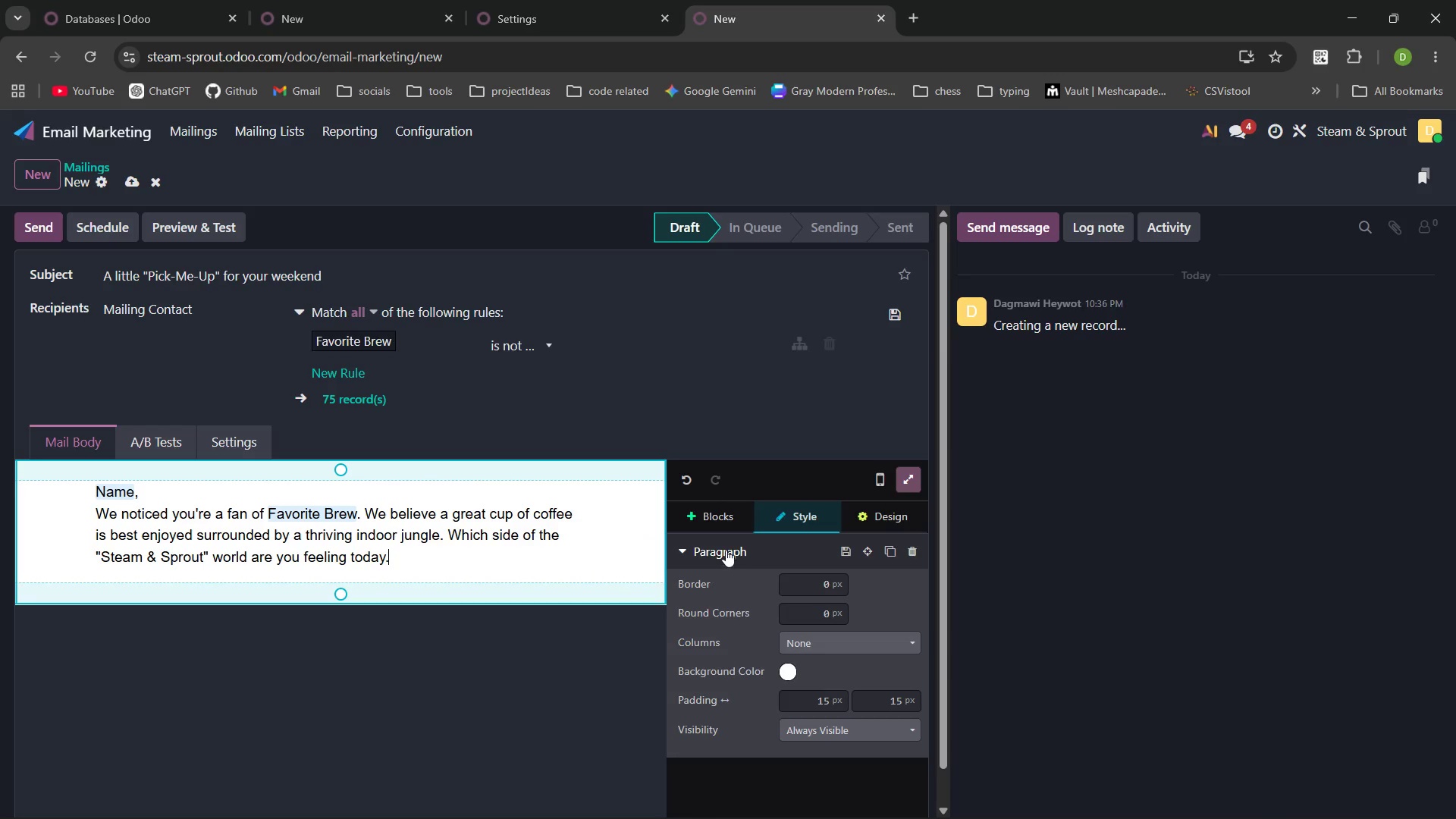 
left_click([704, 522])
 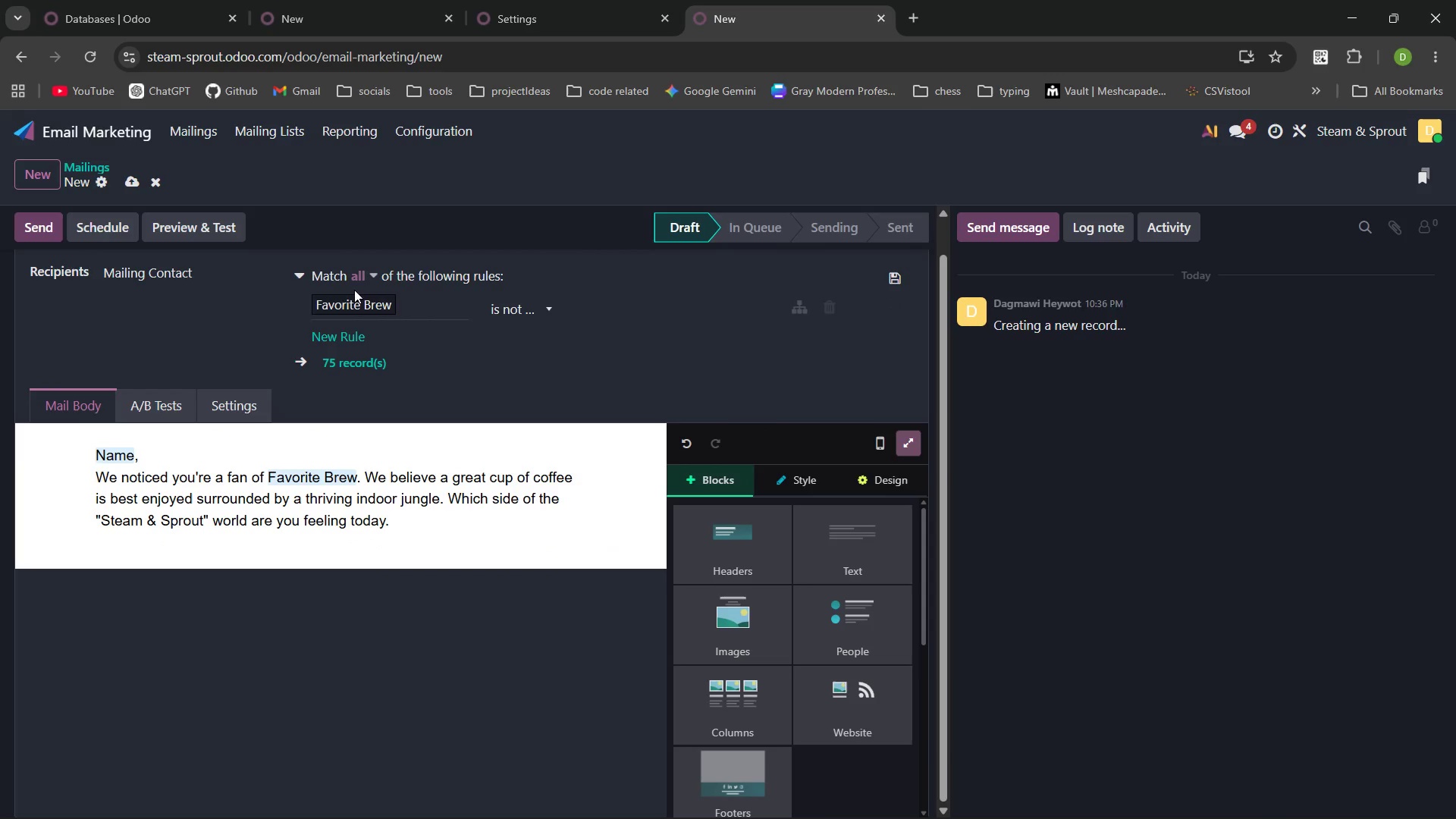 
left_click([301, 271])
 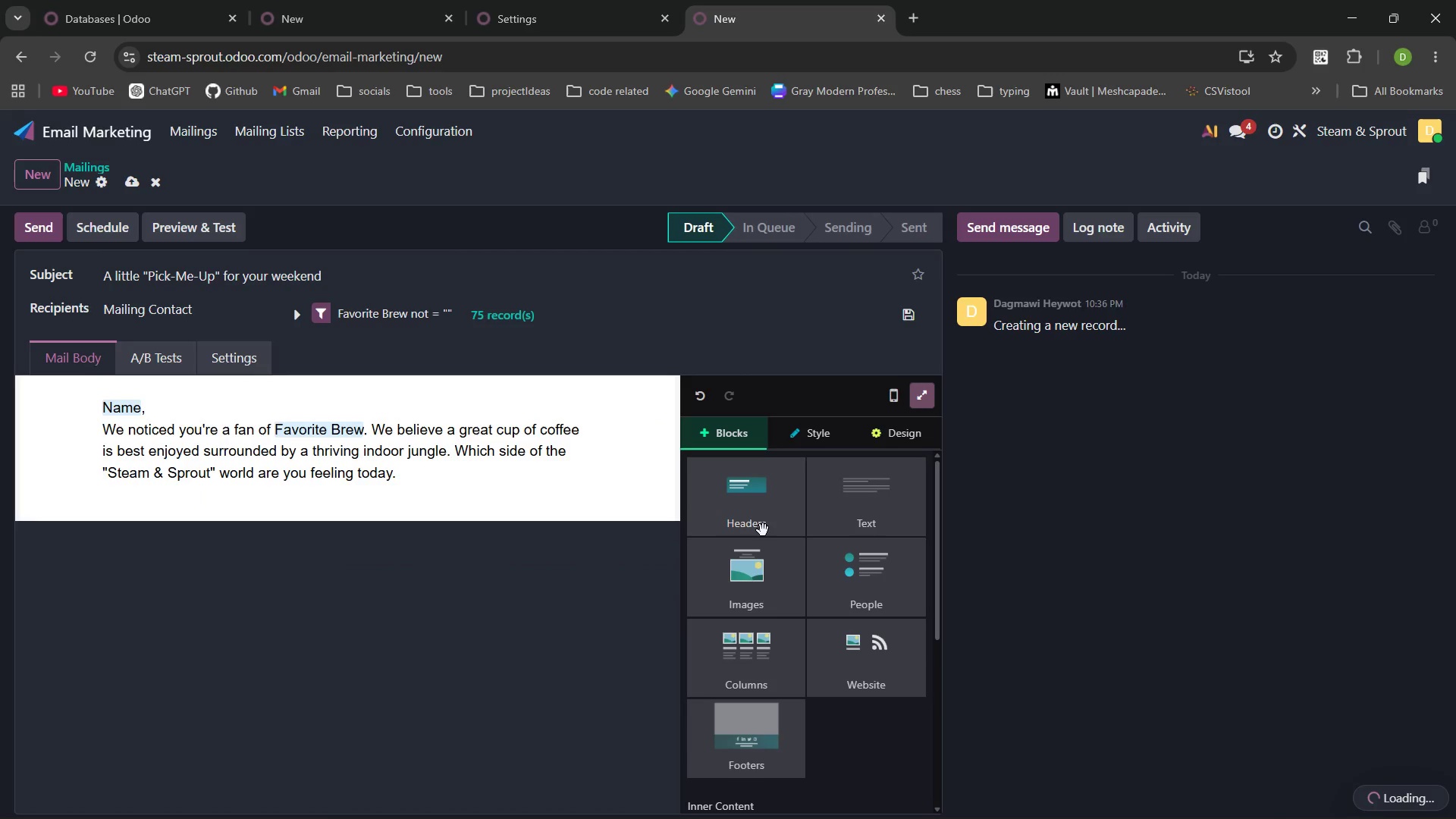 
left_click([786, 595])
 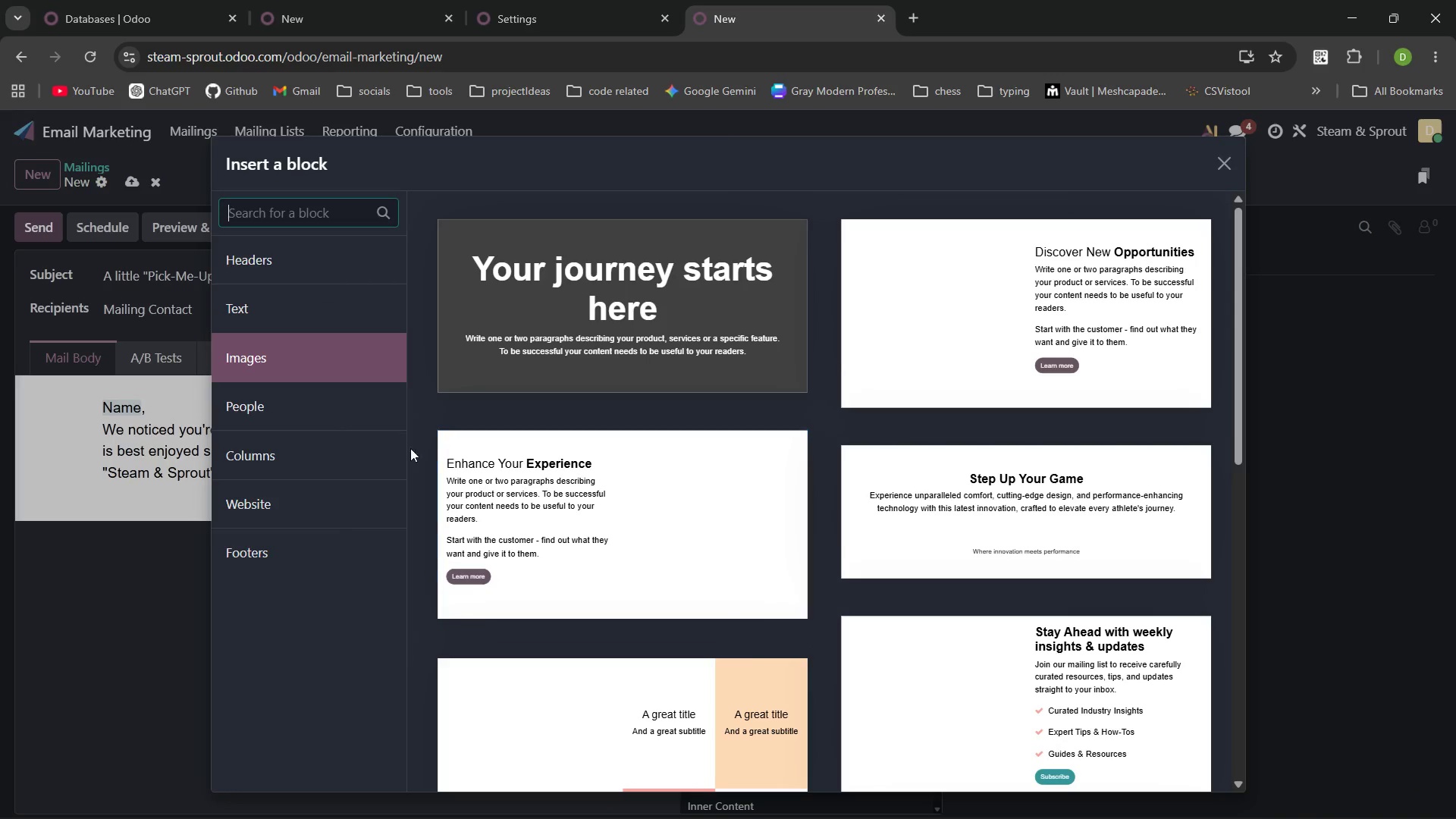 
left_click([319, 454])
 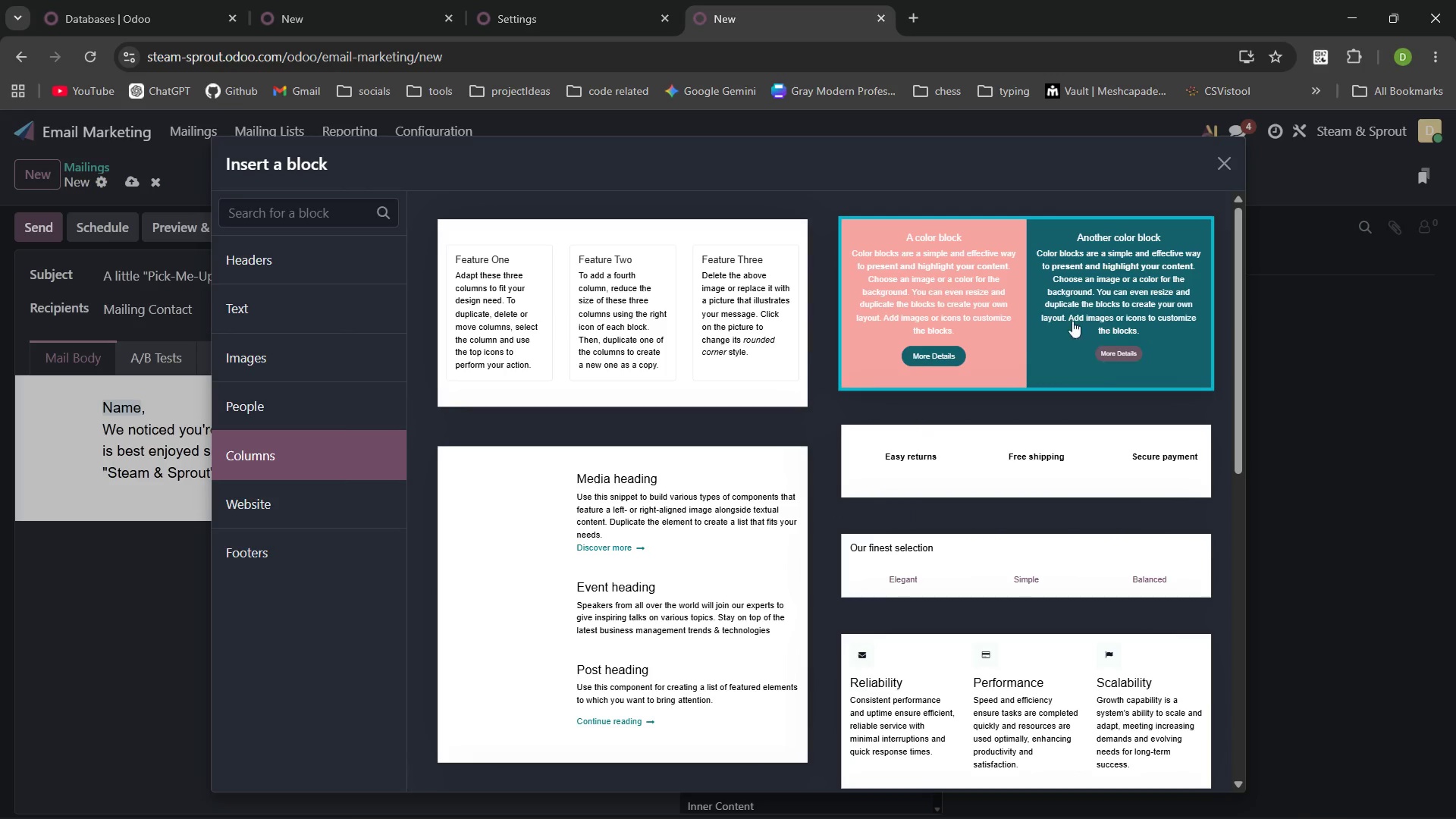 
mouse_move([849, 571])
 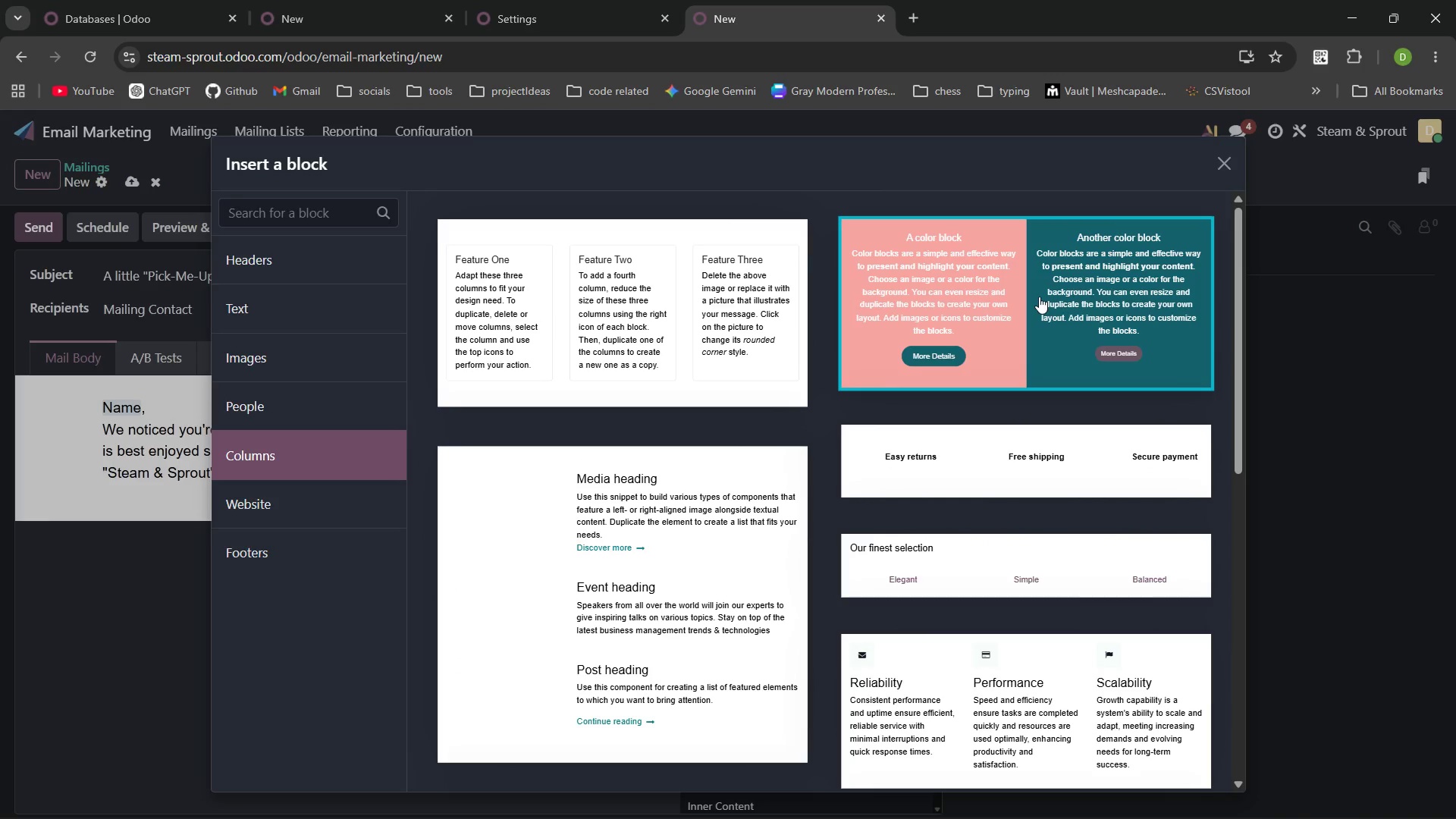 
left_click([1039, 297])
 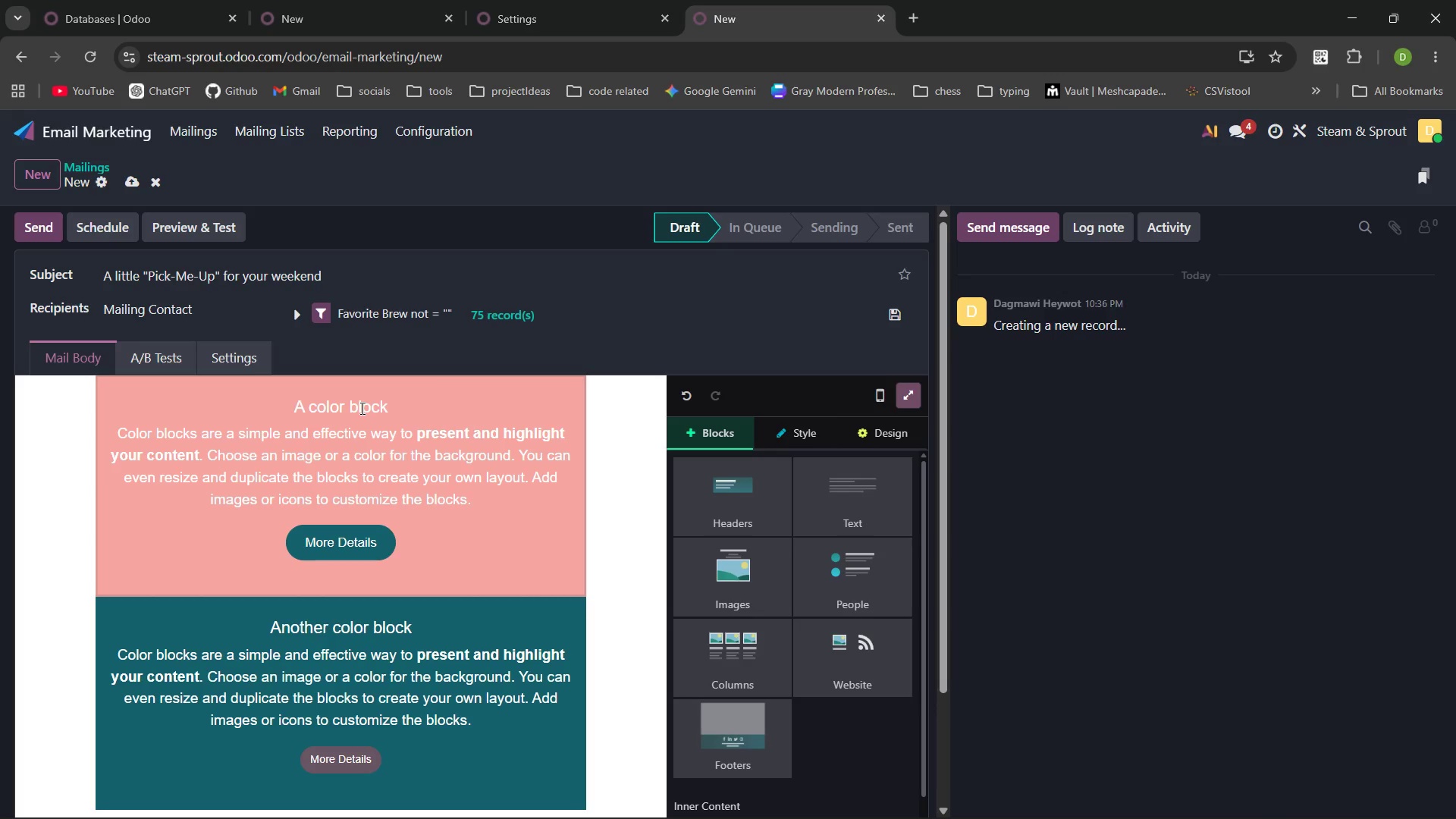 
wait(6.22)
 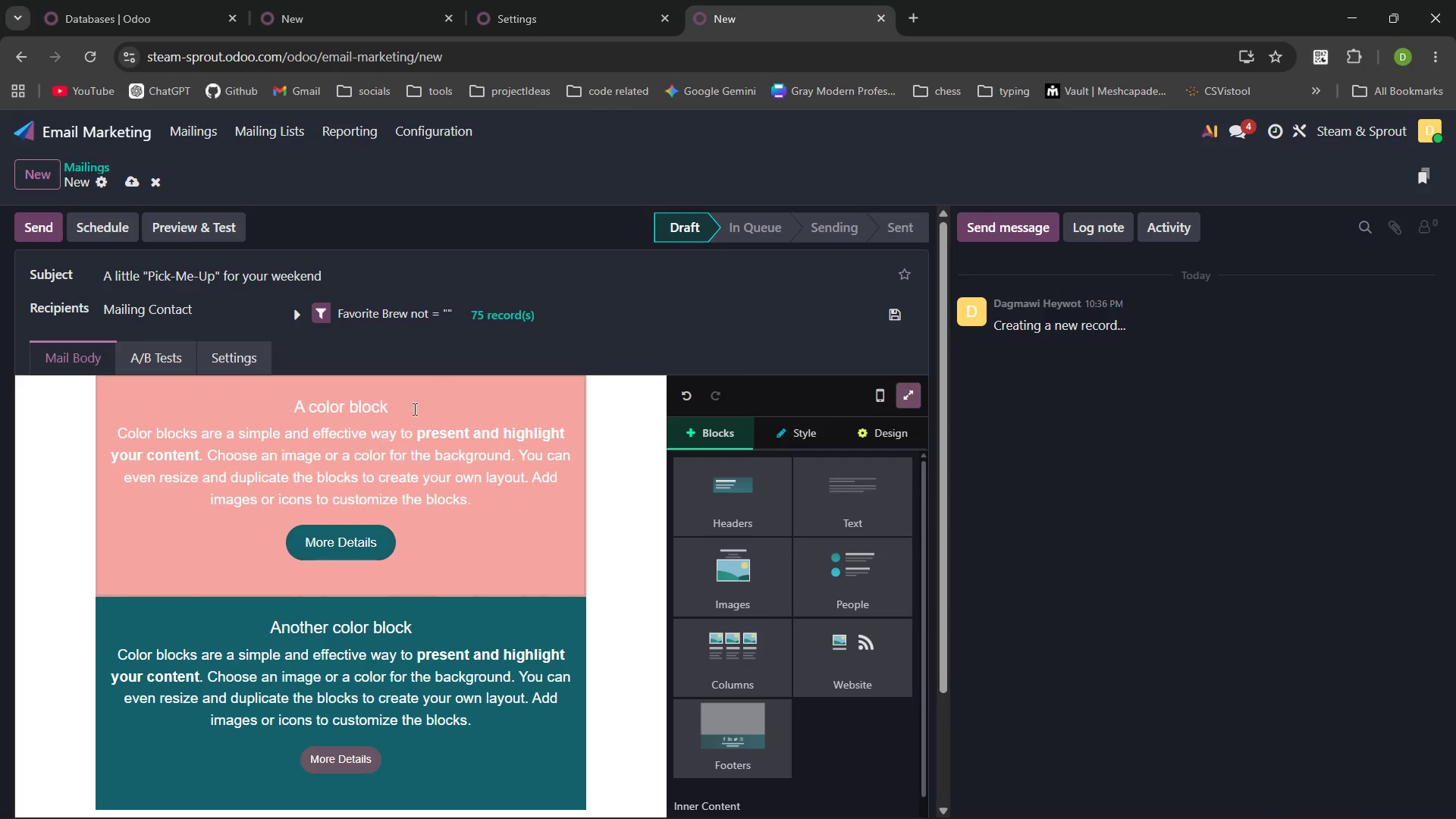 
left_click_drag(start_coordinate=[389, 405], to_coordinate=[289, 405])
 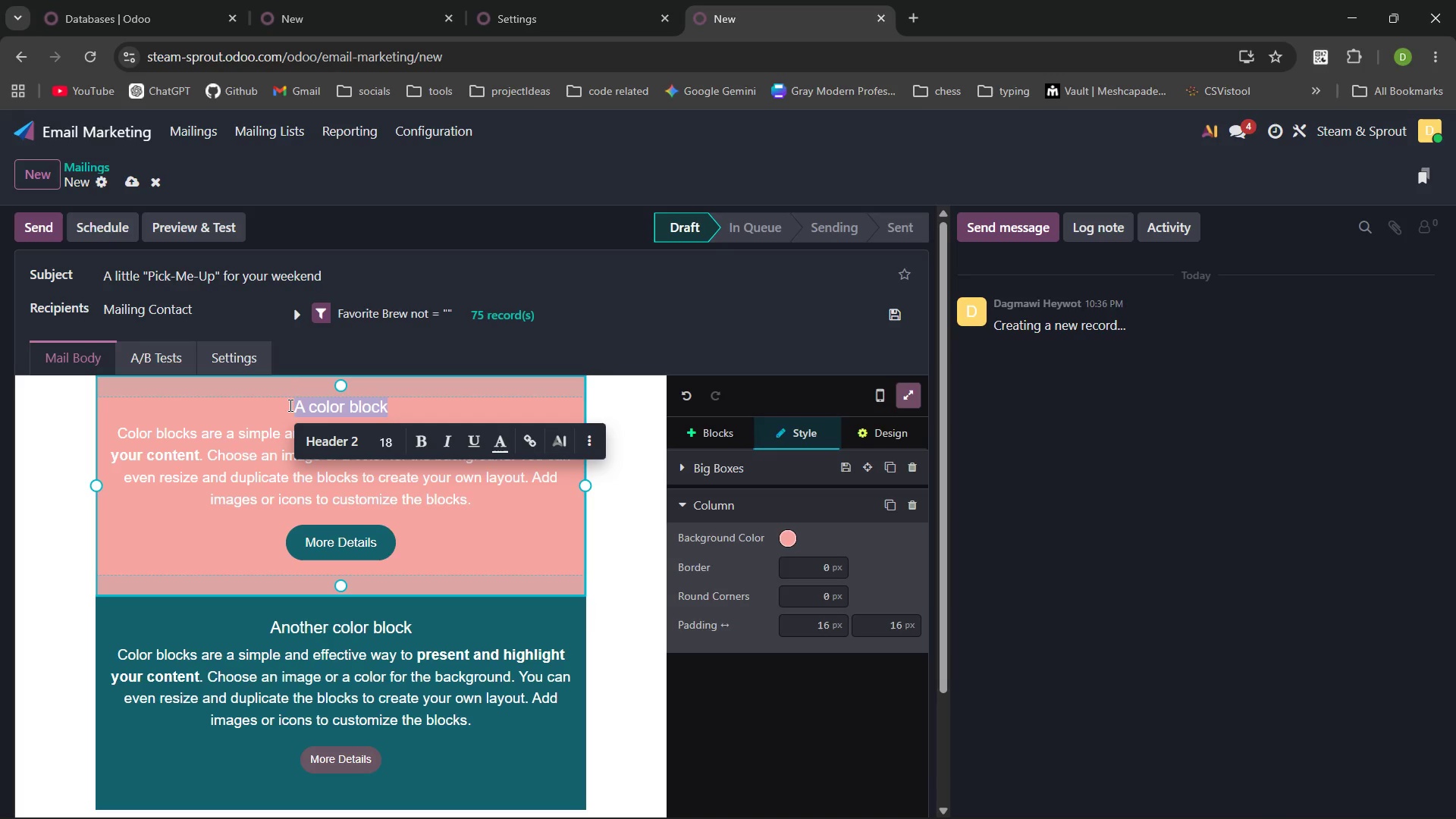 
type(/meida)
key(Backspace)
key(Backspace)
key(Backspace)
 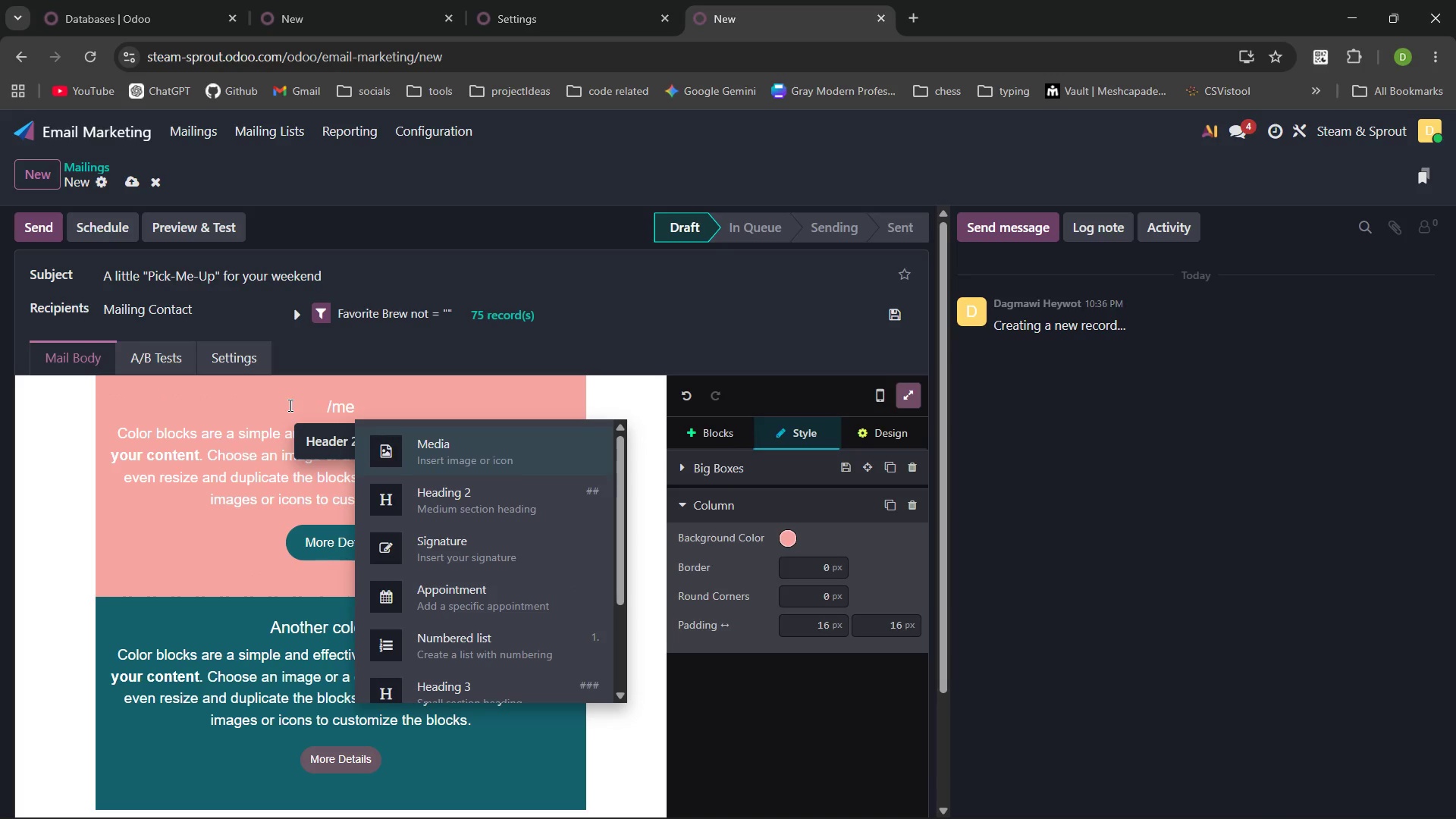 
key(Enter)
 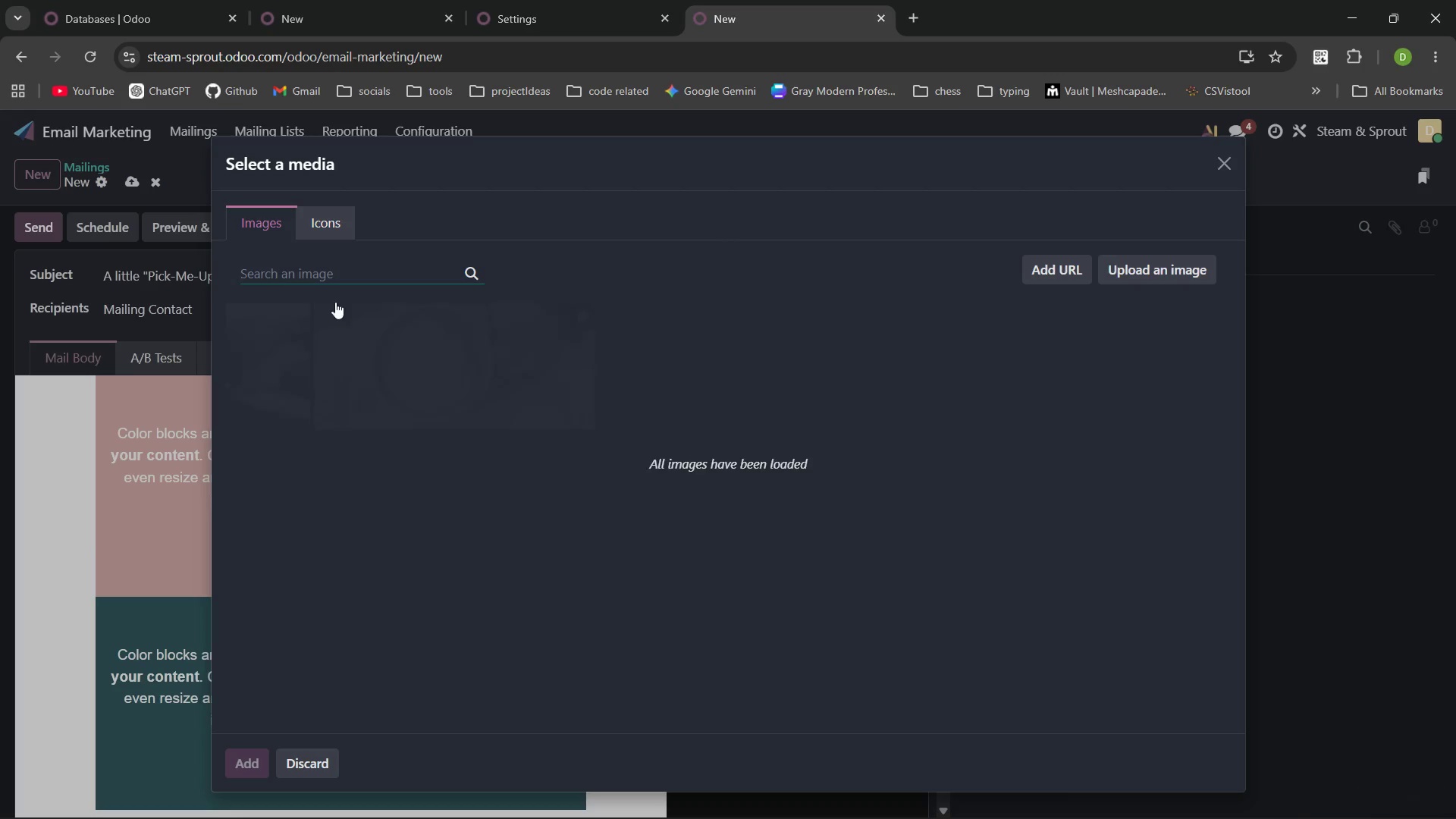 
type(cofee)
 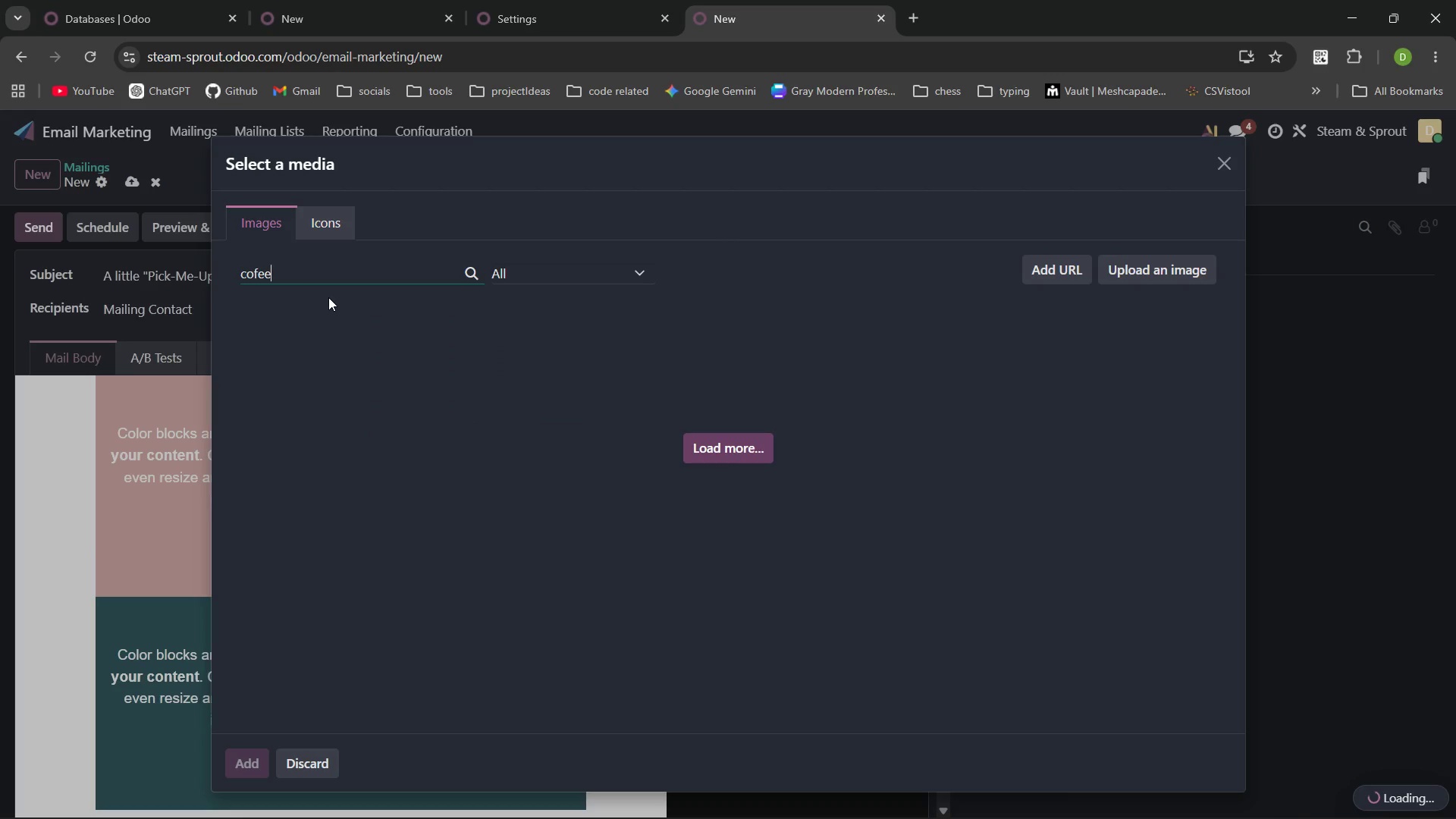 
wait(8.42)
 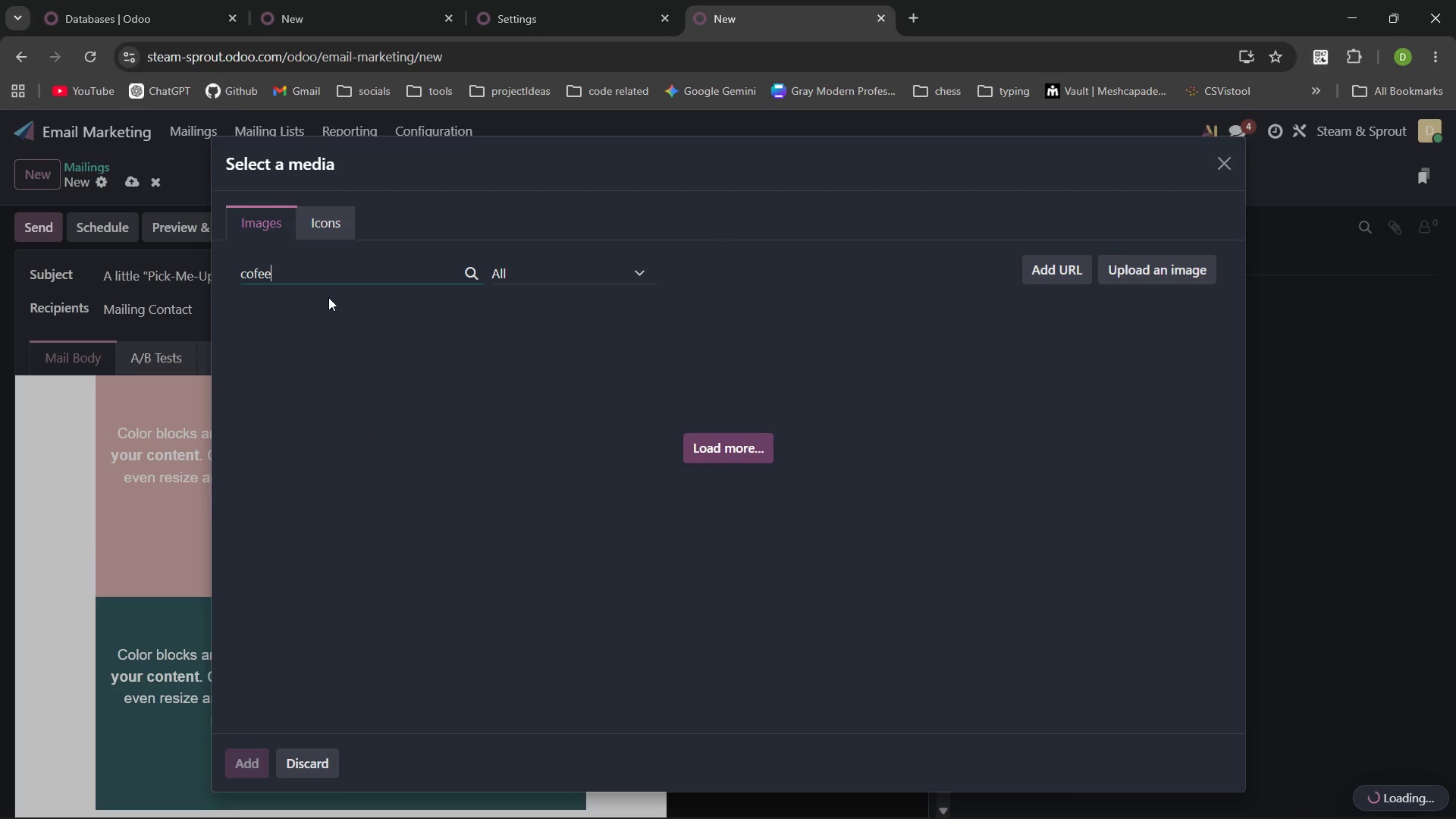 
key(Backspace)
key(Backspace)
type(fee)
 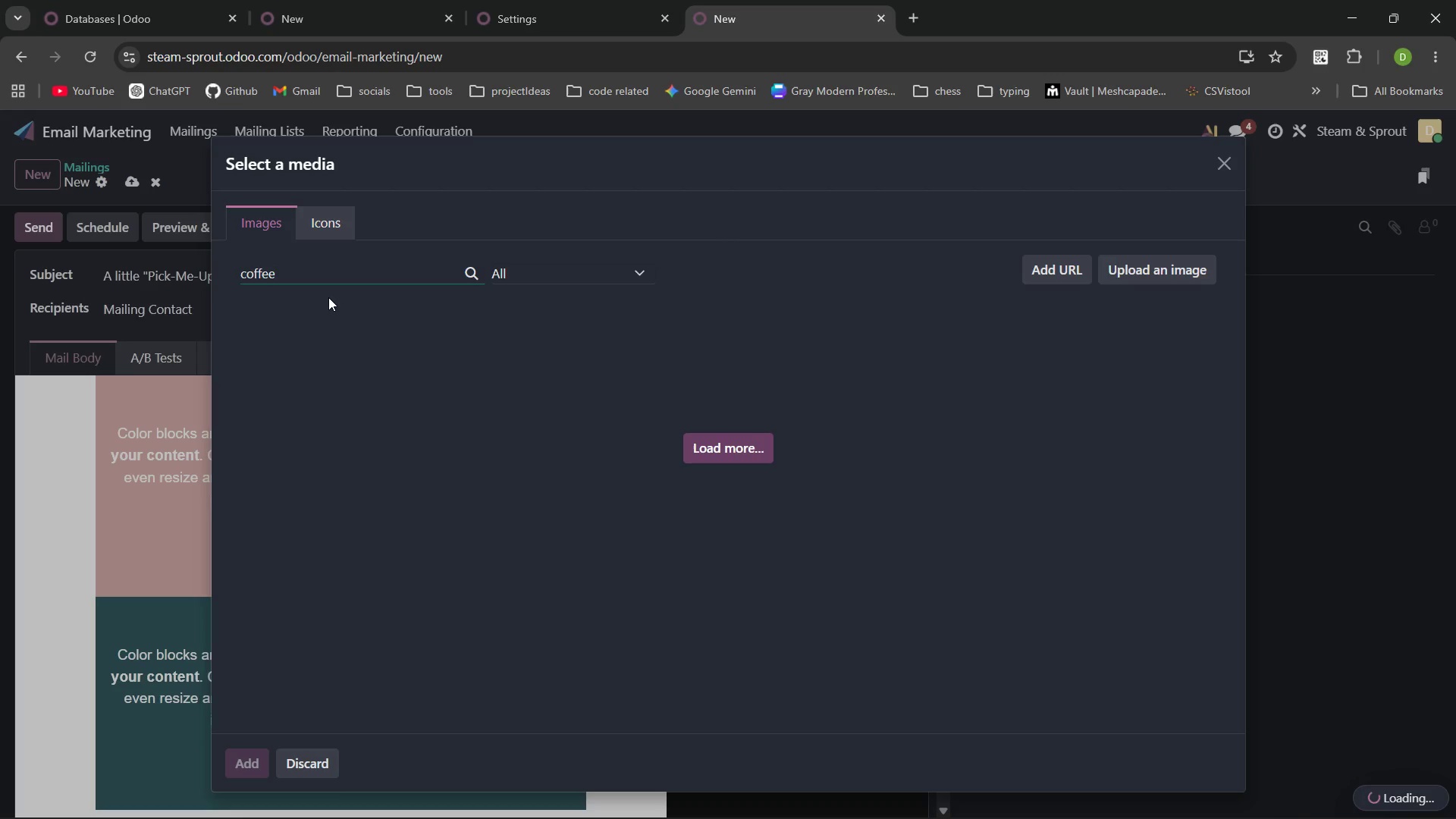 
wait(5.61)
 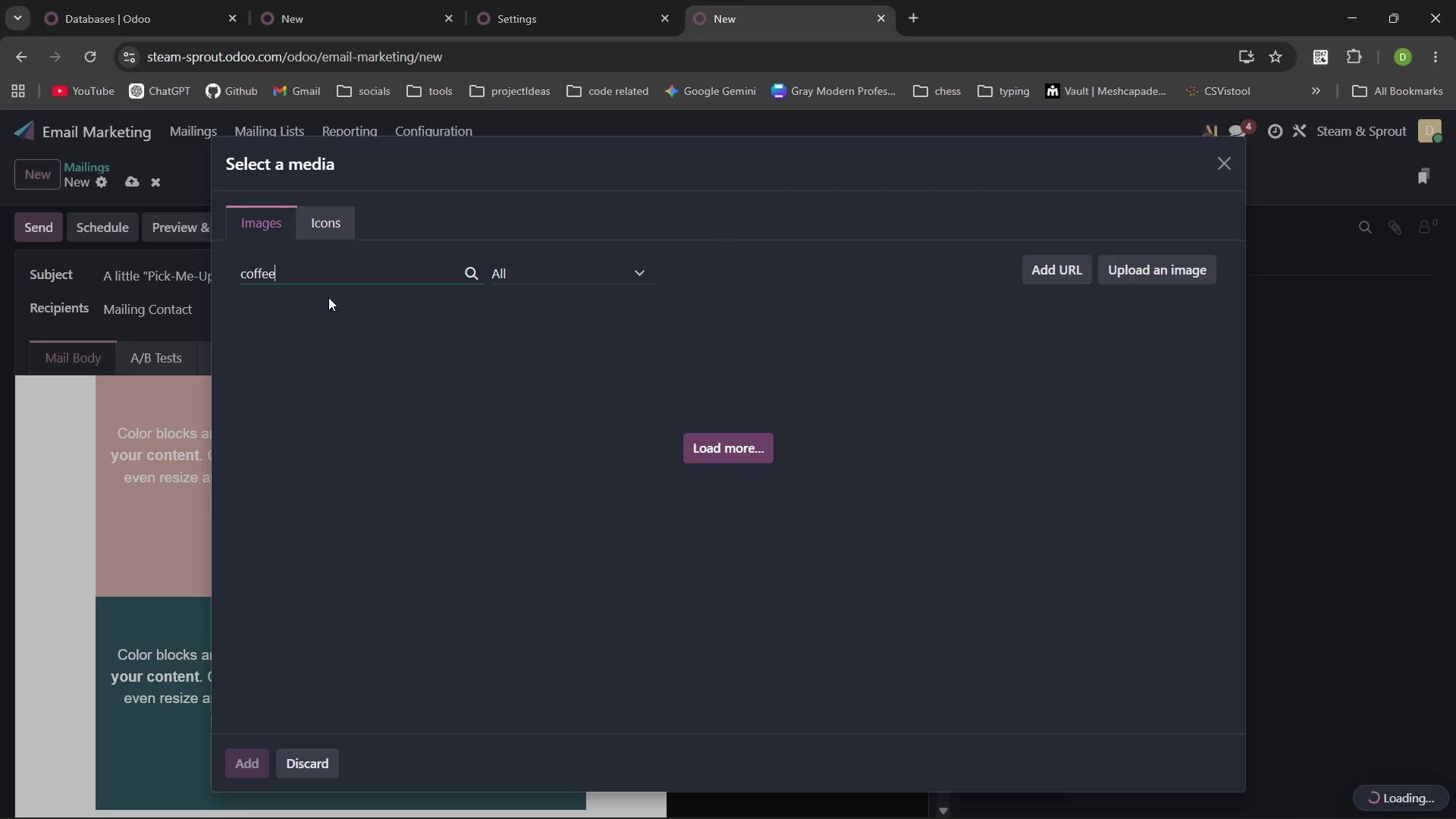 
key(Enter)
 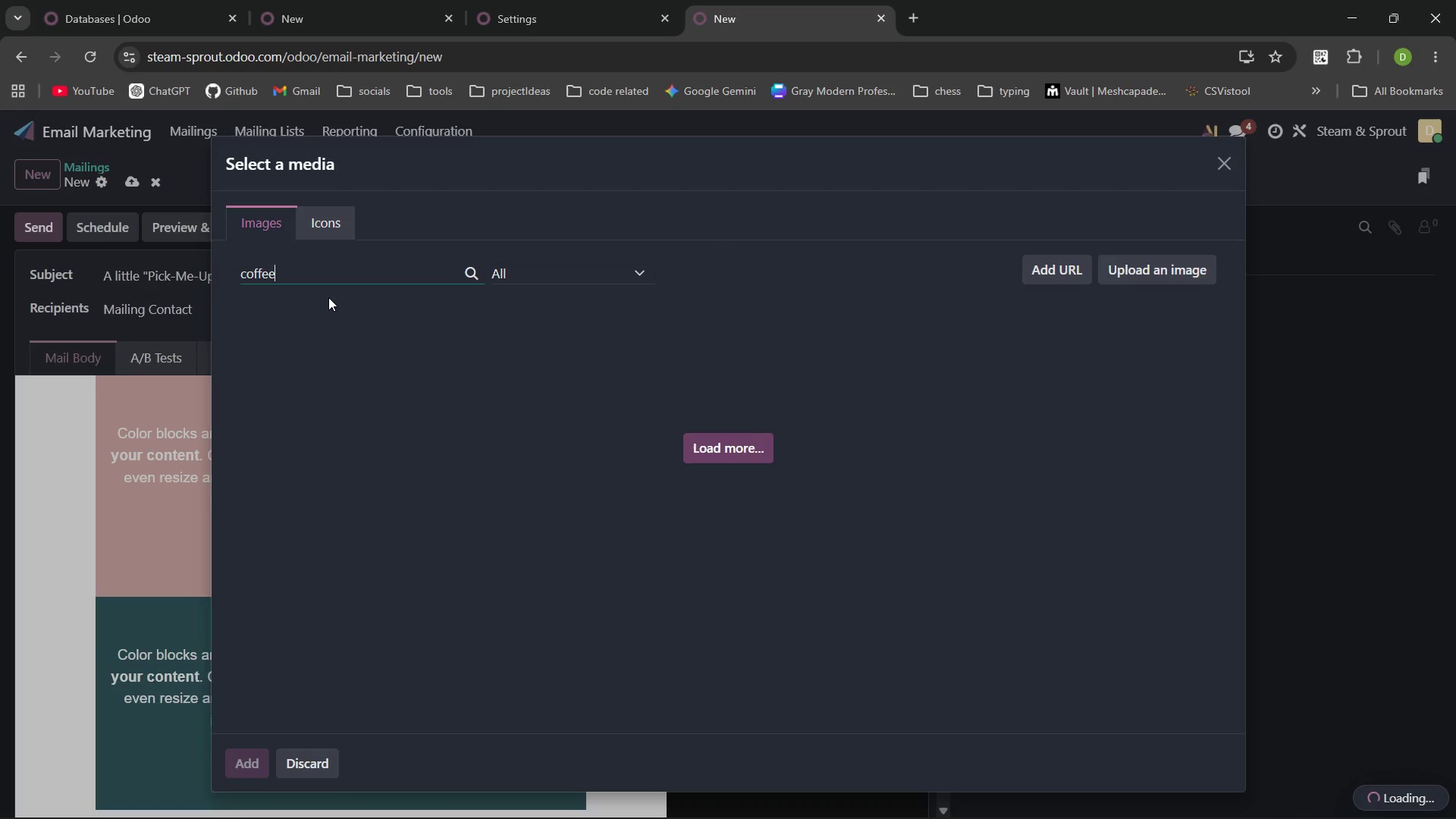 
wait(7.23)
 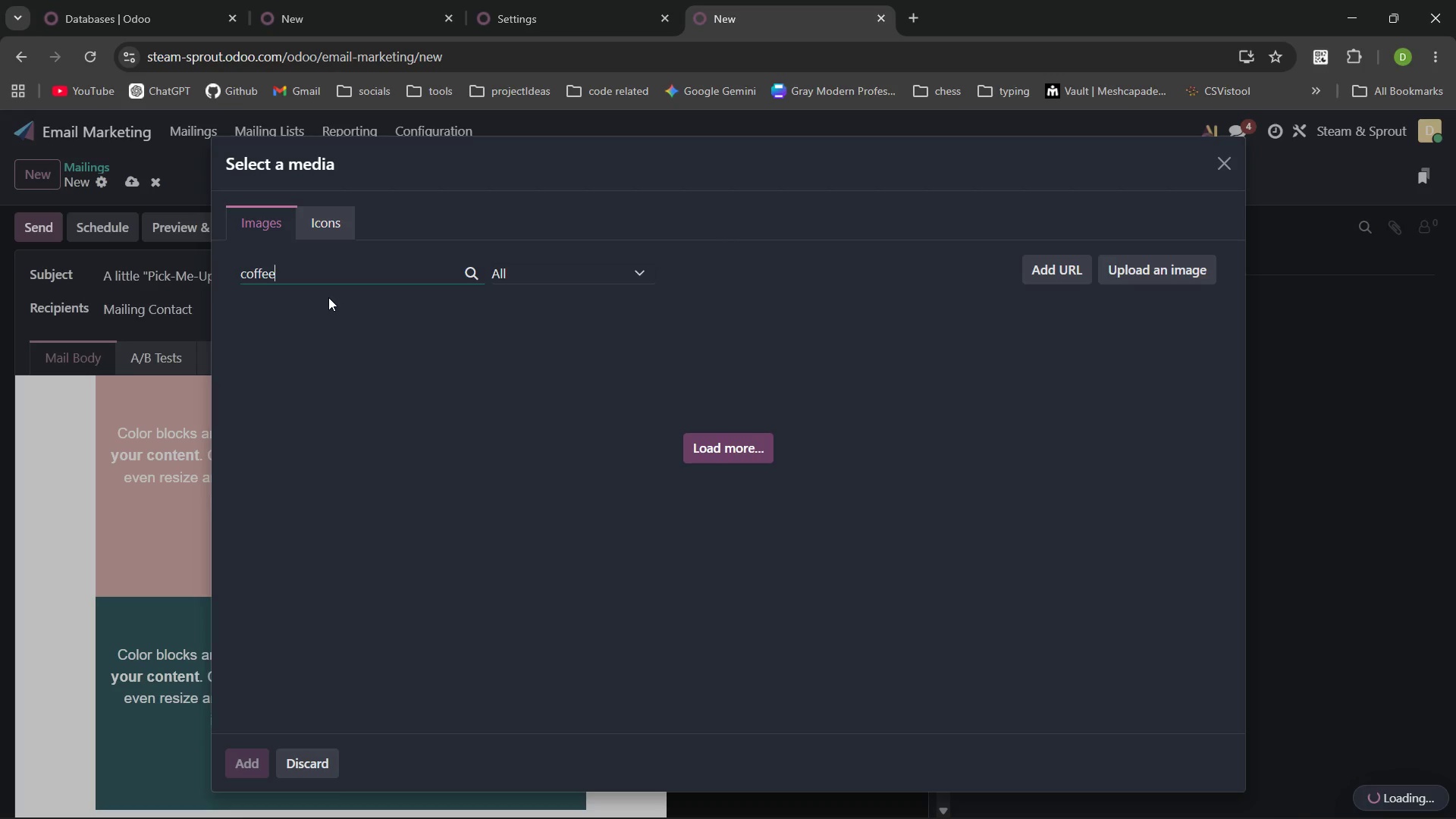 
left_click([1230, 165])
 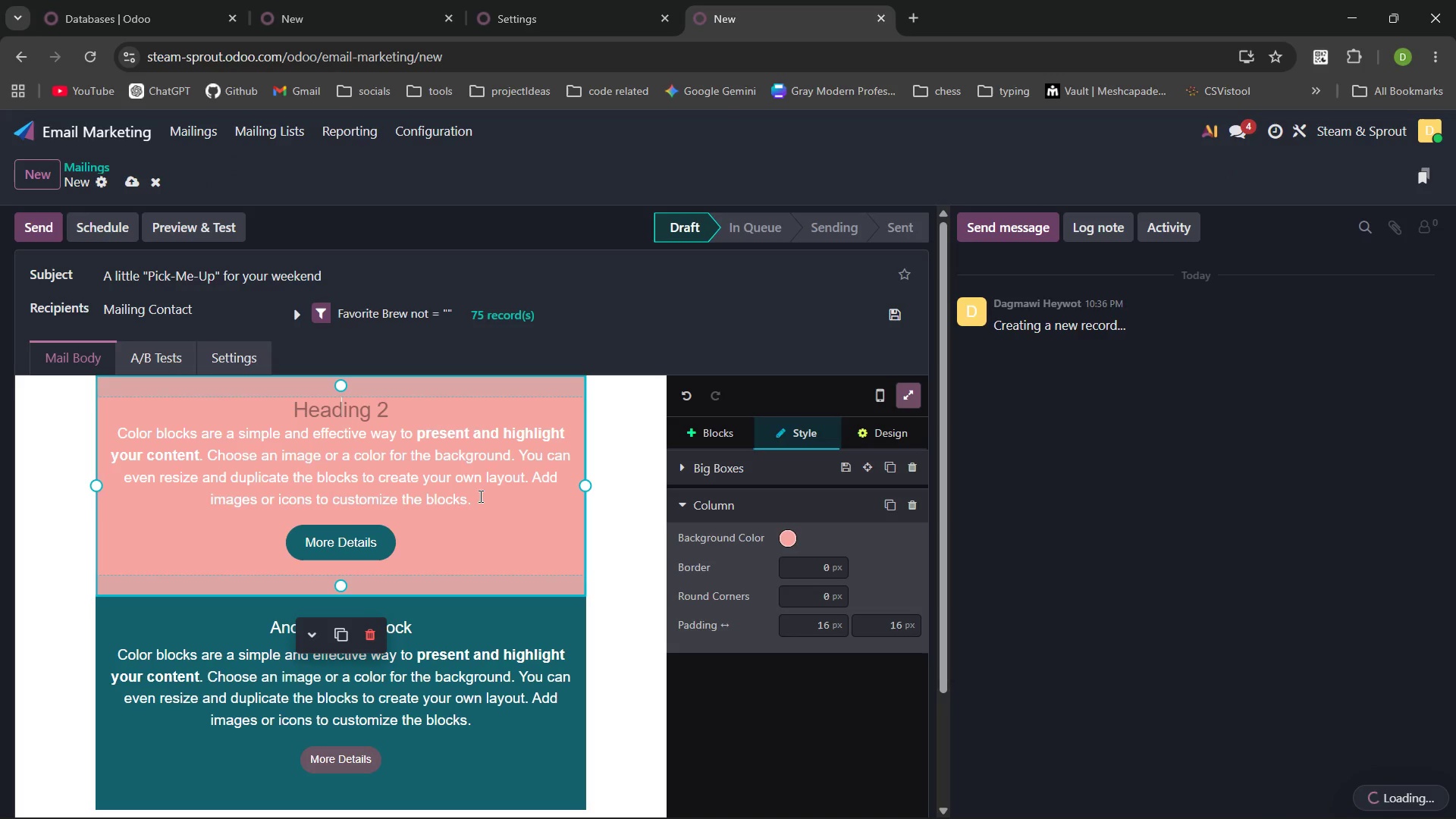 
left_click_drag(start_coordinate=[481, 504], to_coordinate=[109, 435])
 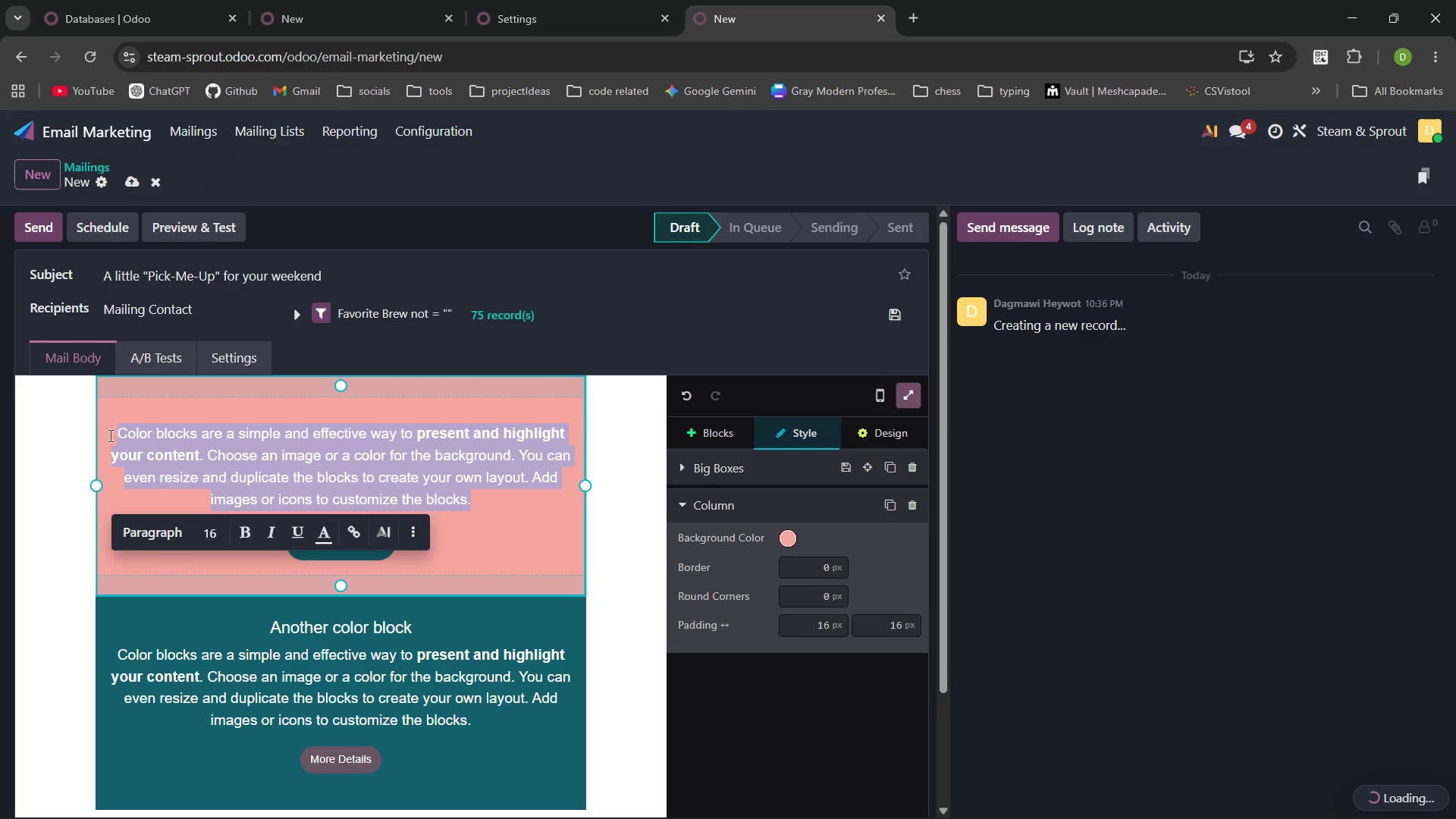 
key(Backspace)
 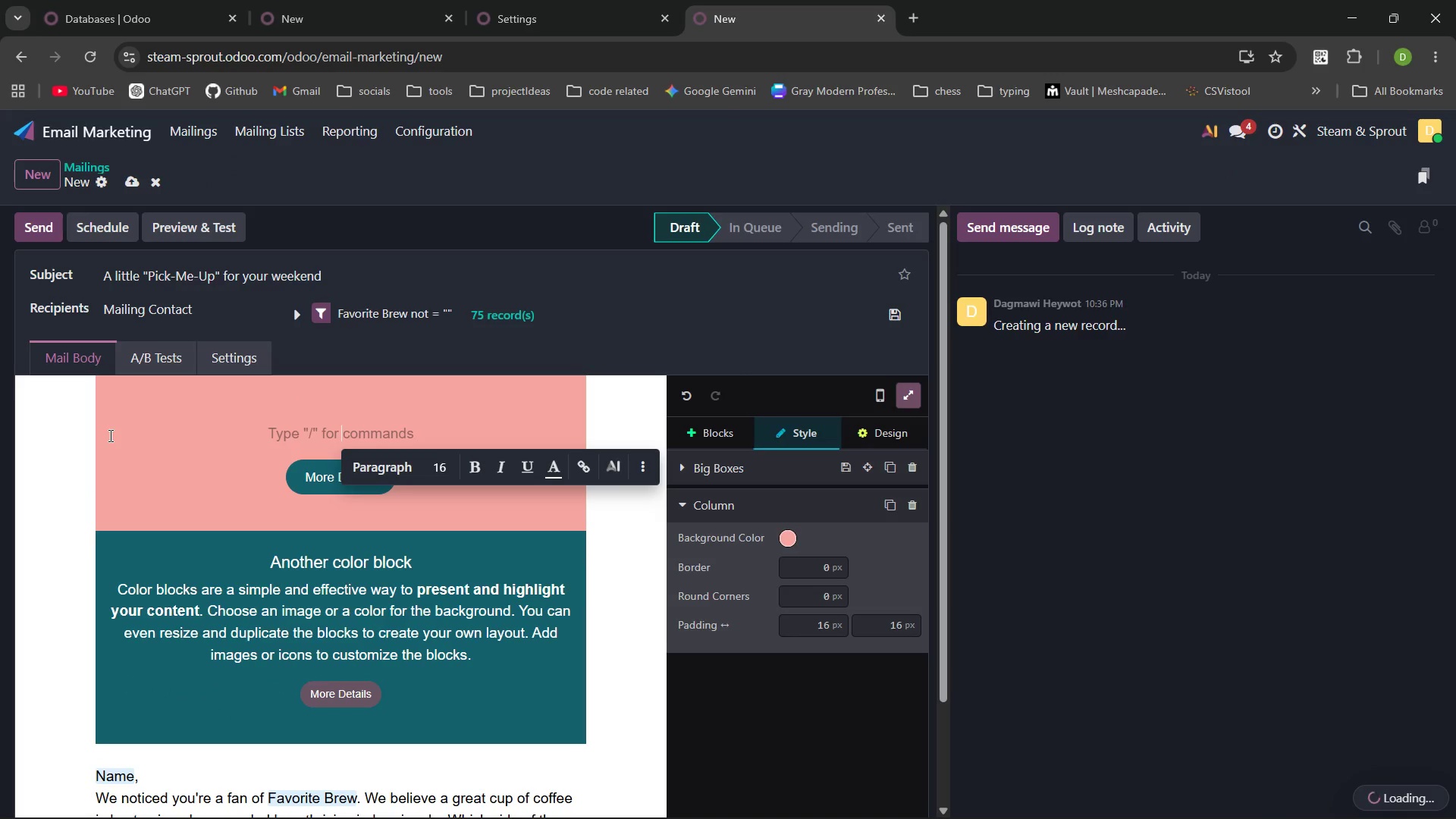 
key(ArrowUp)
 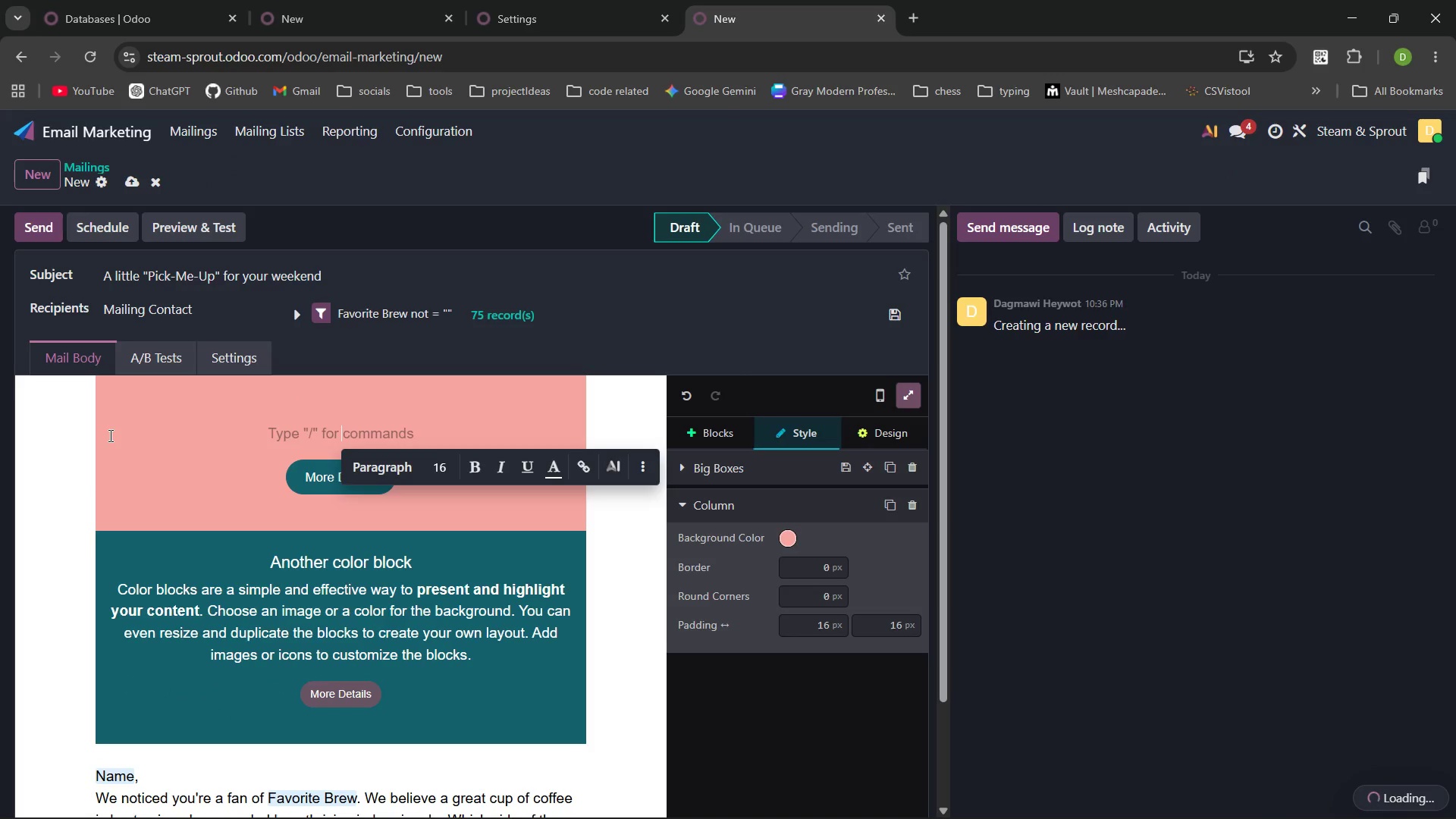 
key(ArrowUp)
 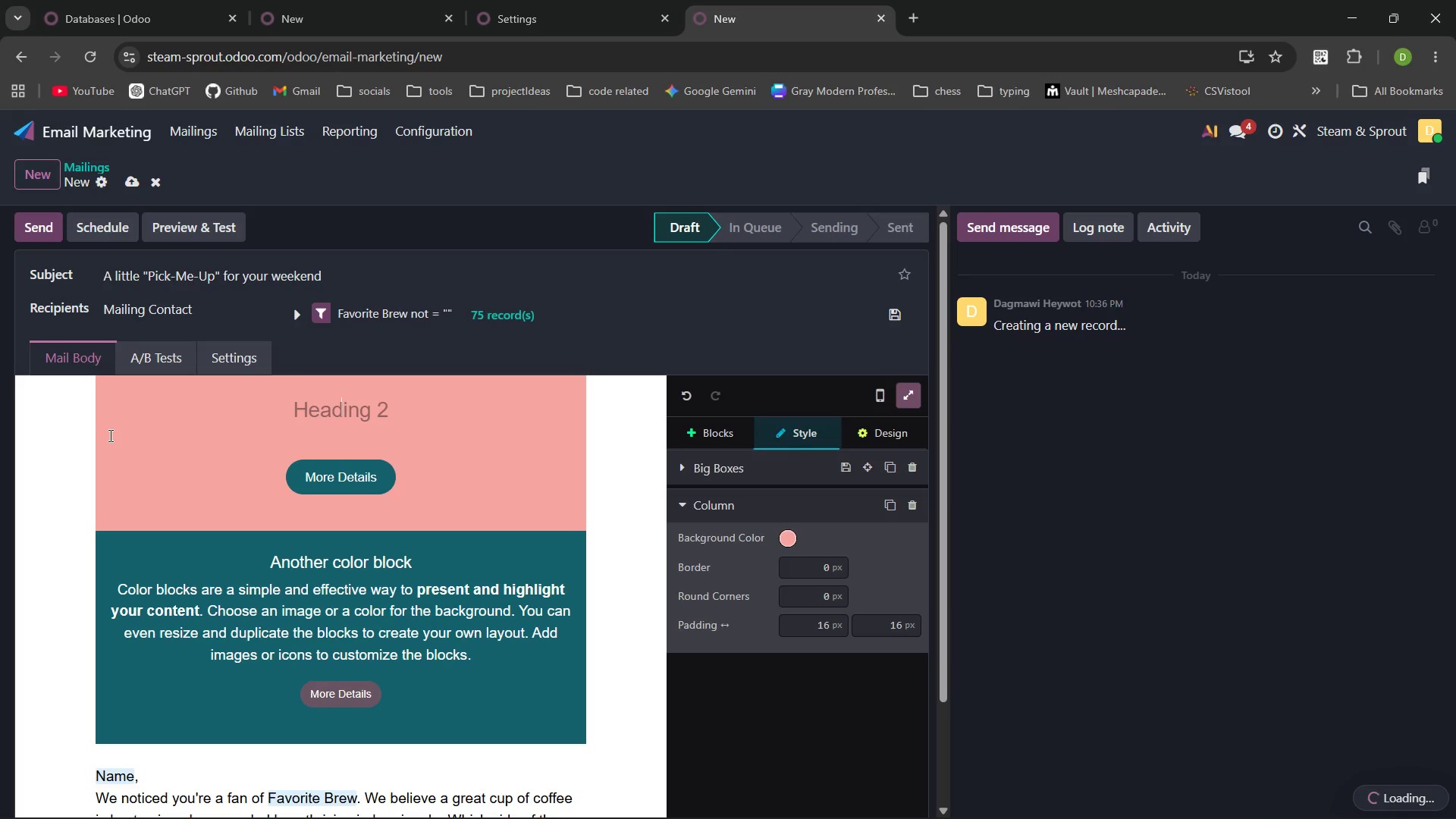 
wait(5.05)
 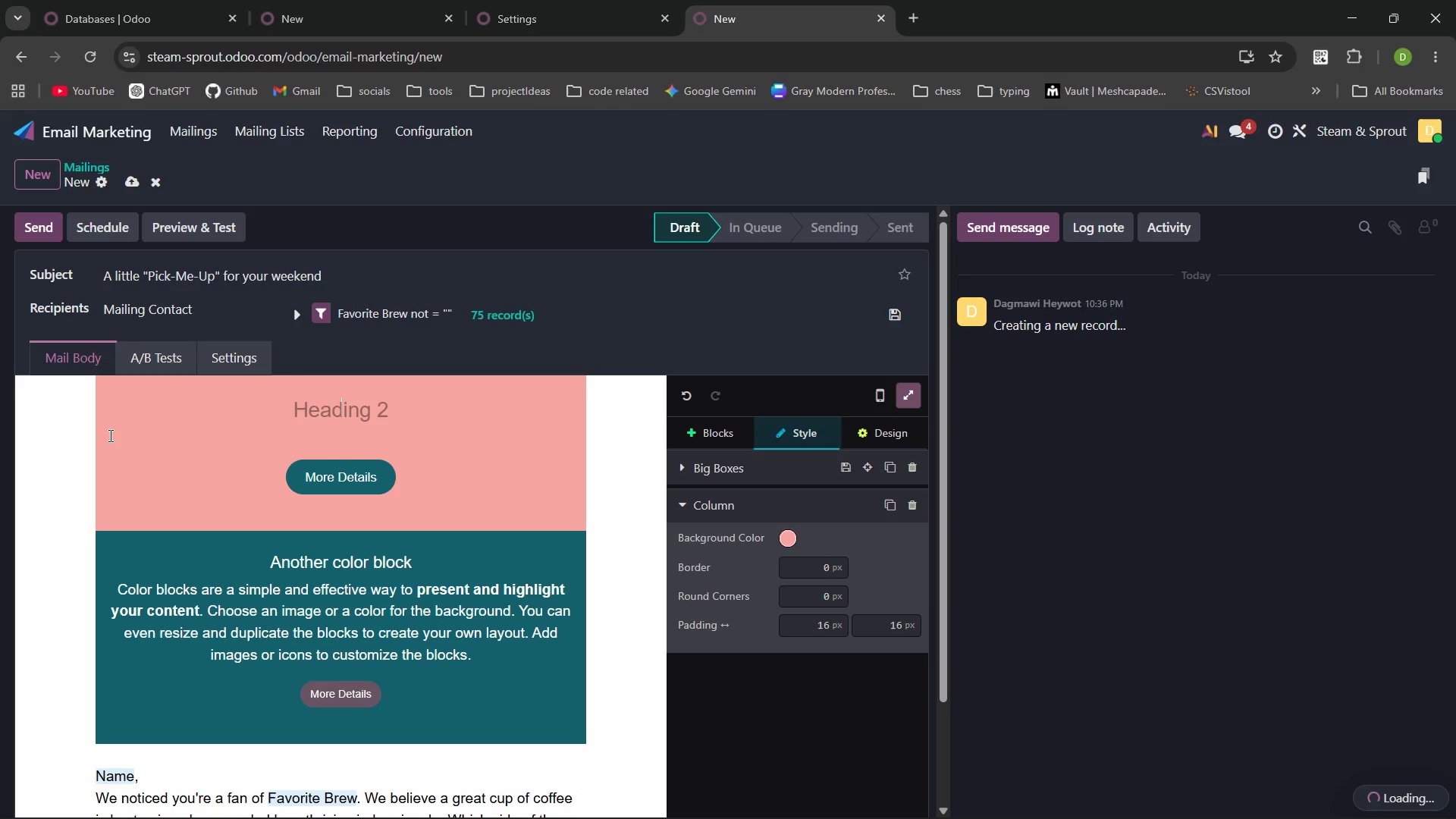 
type(Mastr the are of Dailing )
 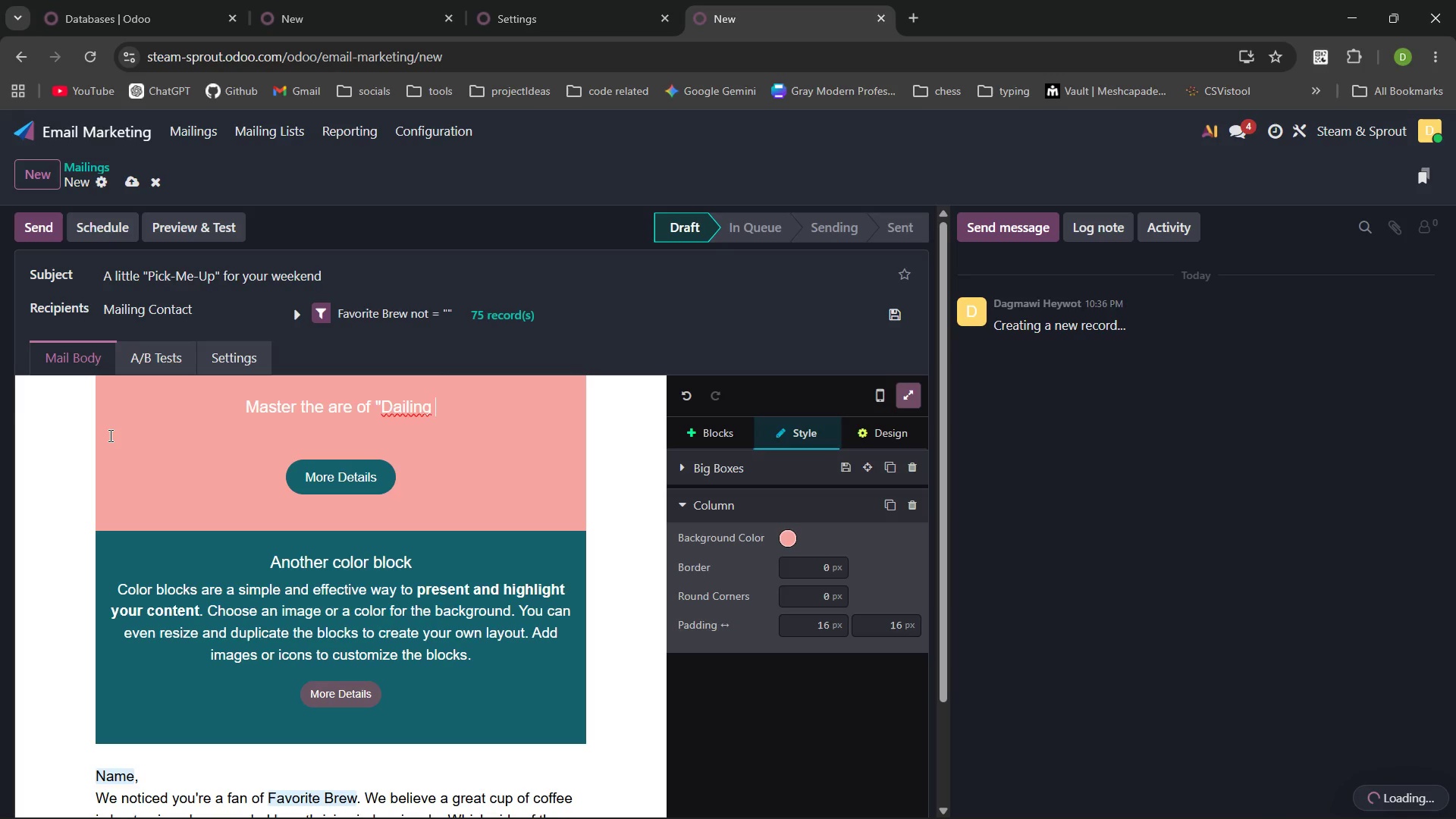 
hold_key(key=Quote, duration=9.25)
 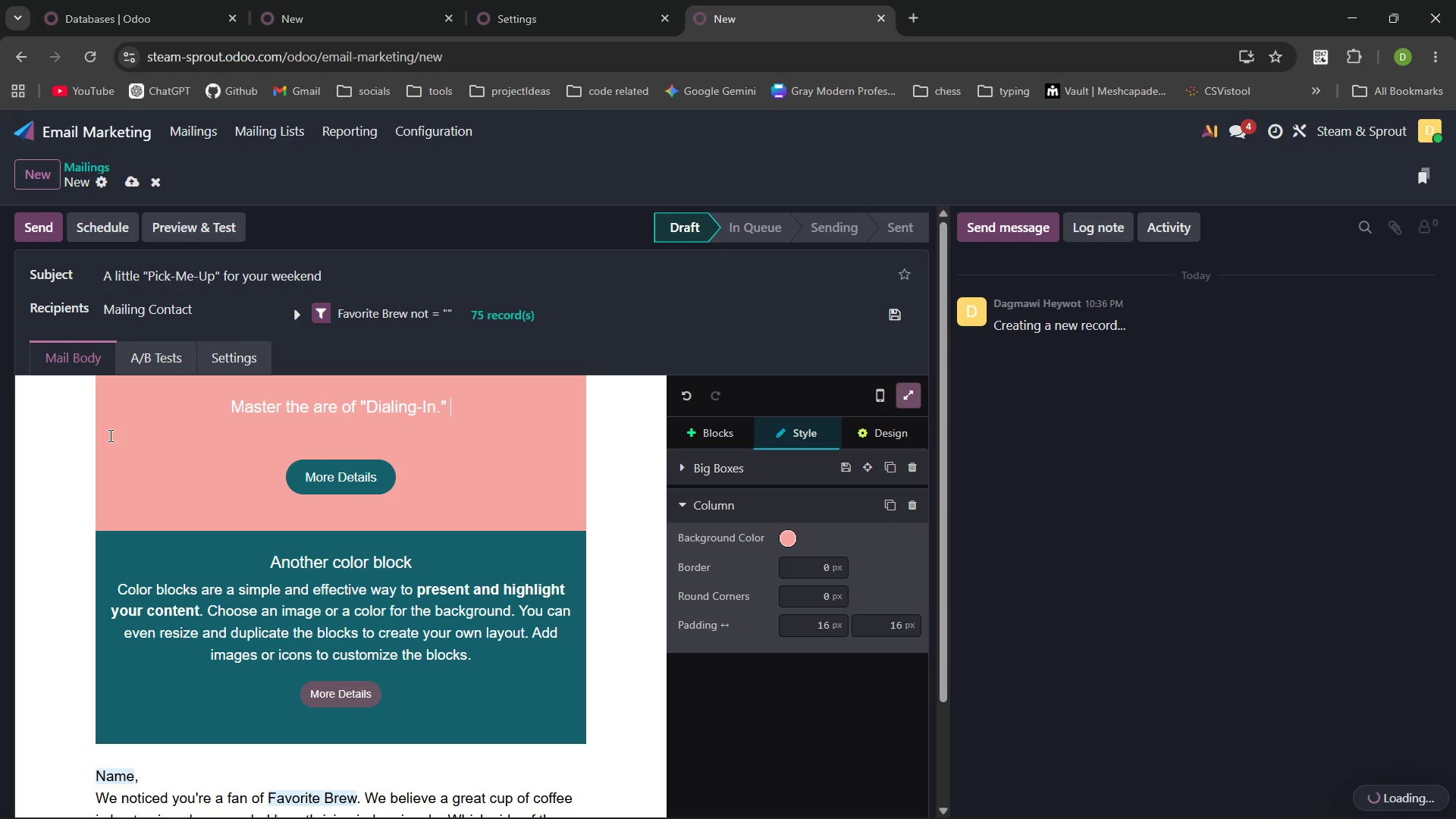 
key(Control+ControlLeft)
 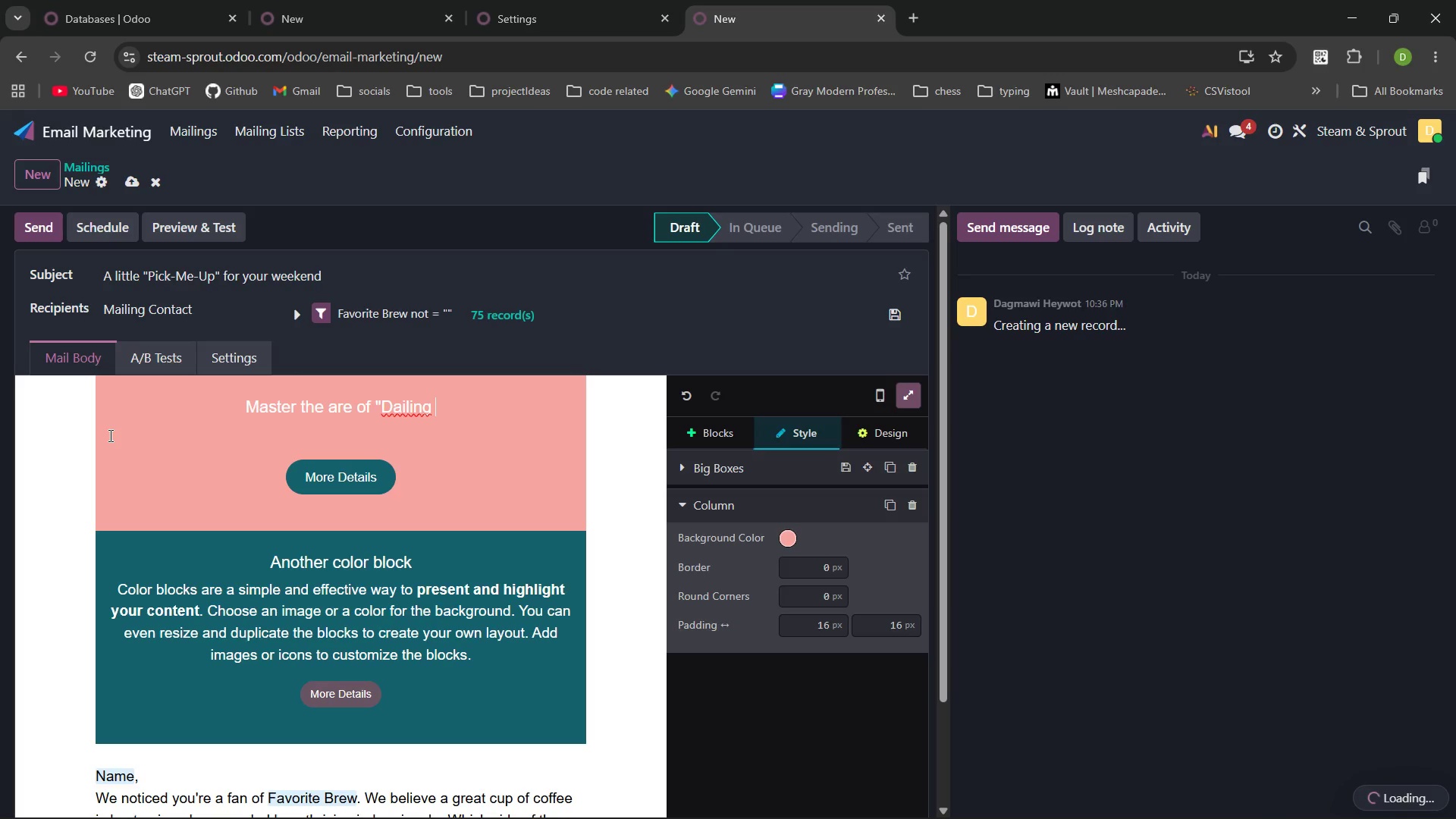 
key(Control+Backspace)
 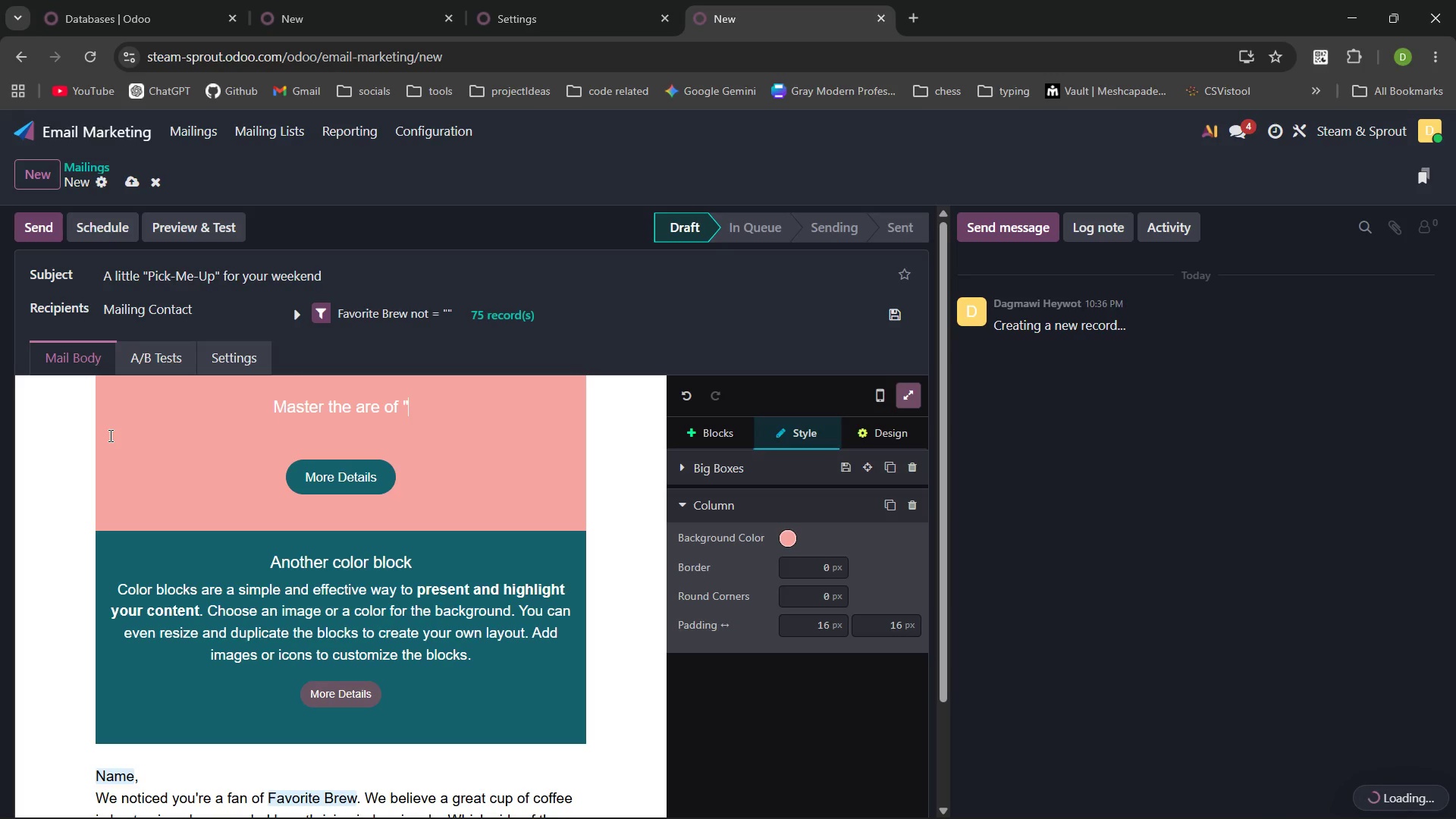 
type(Dialing-In. No more sour shouts ar)
key(Backspace)
type(t home.)
 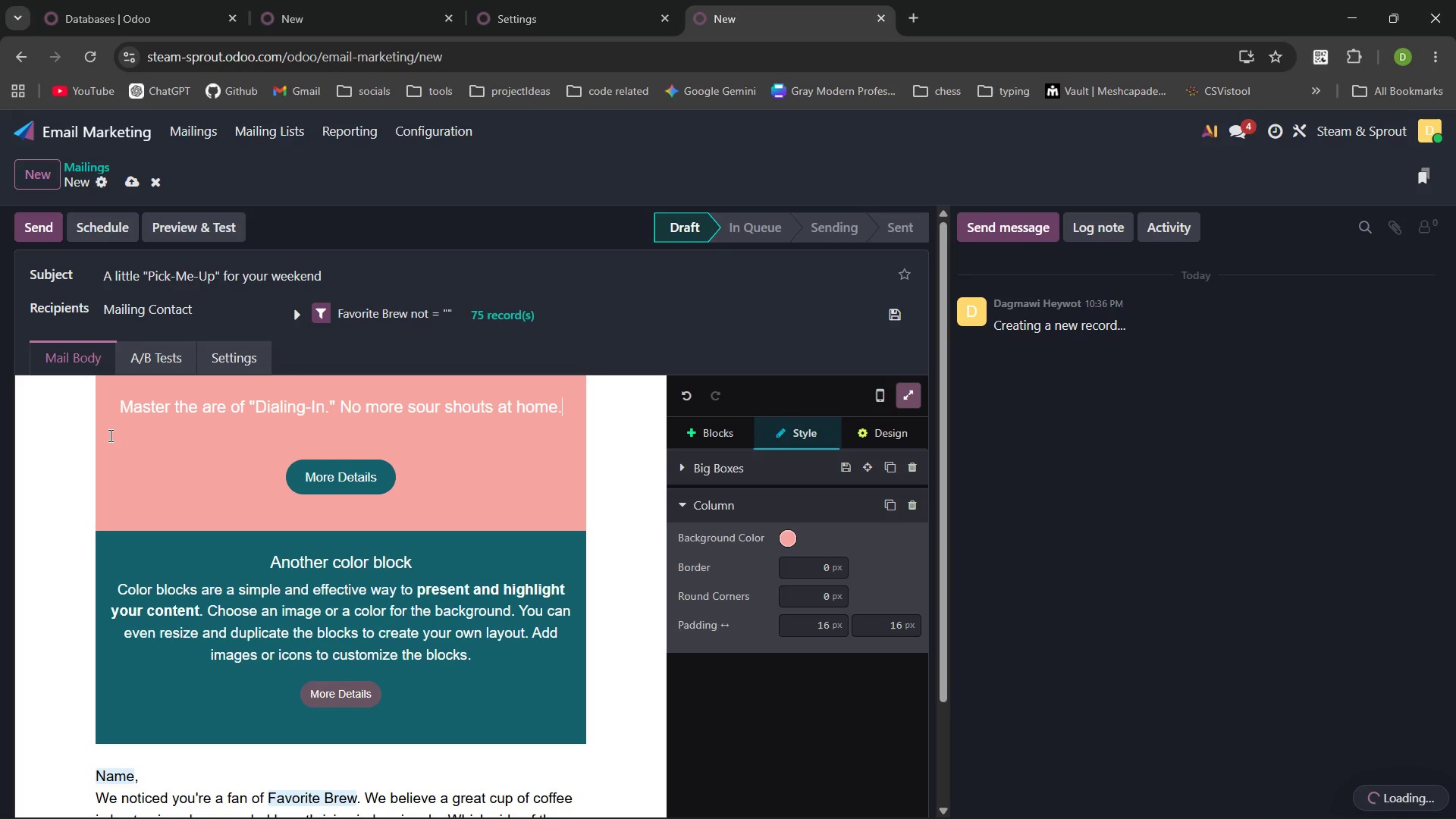 
wait(5.26)
 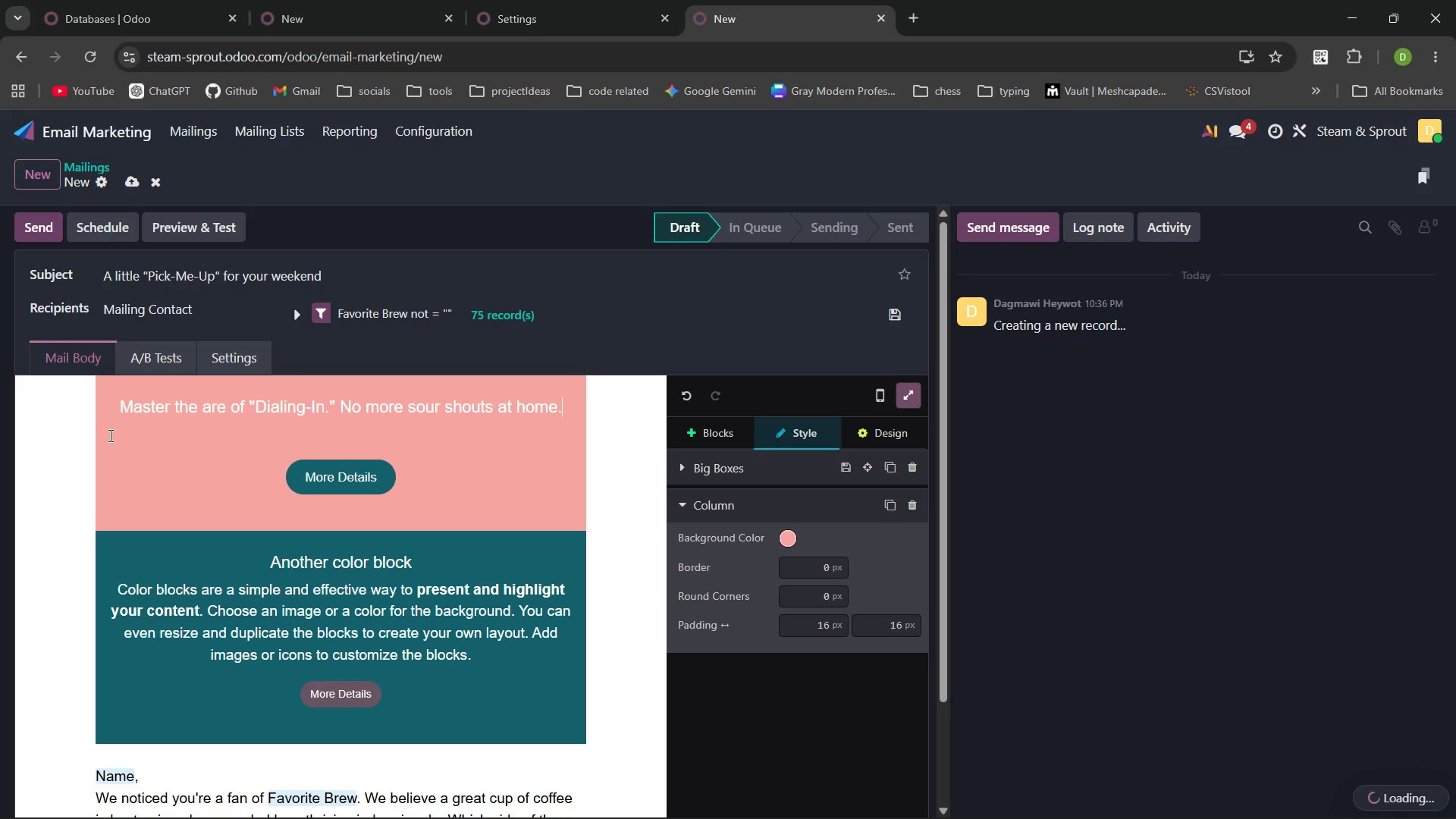 
double_click([364, 479])
 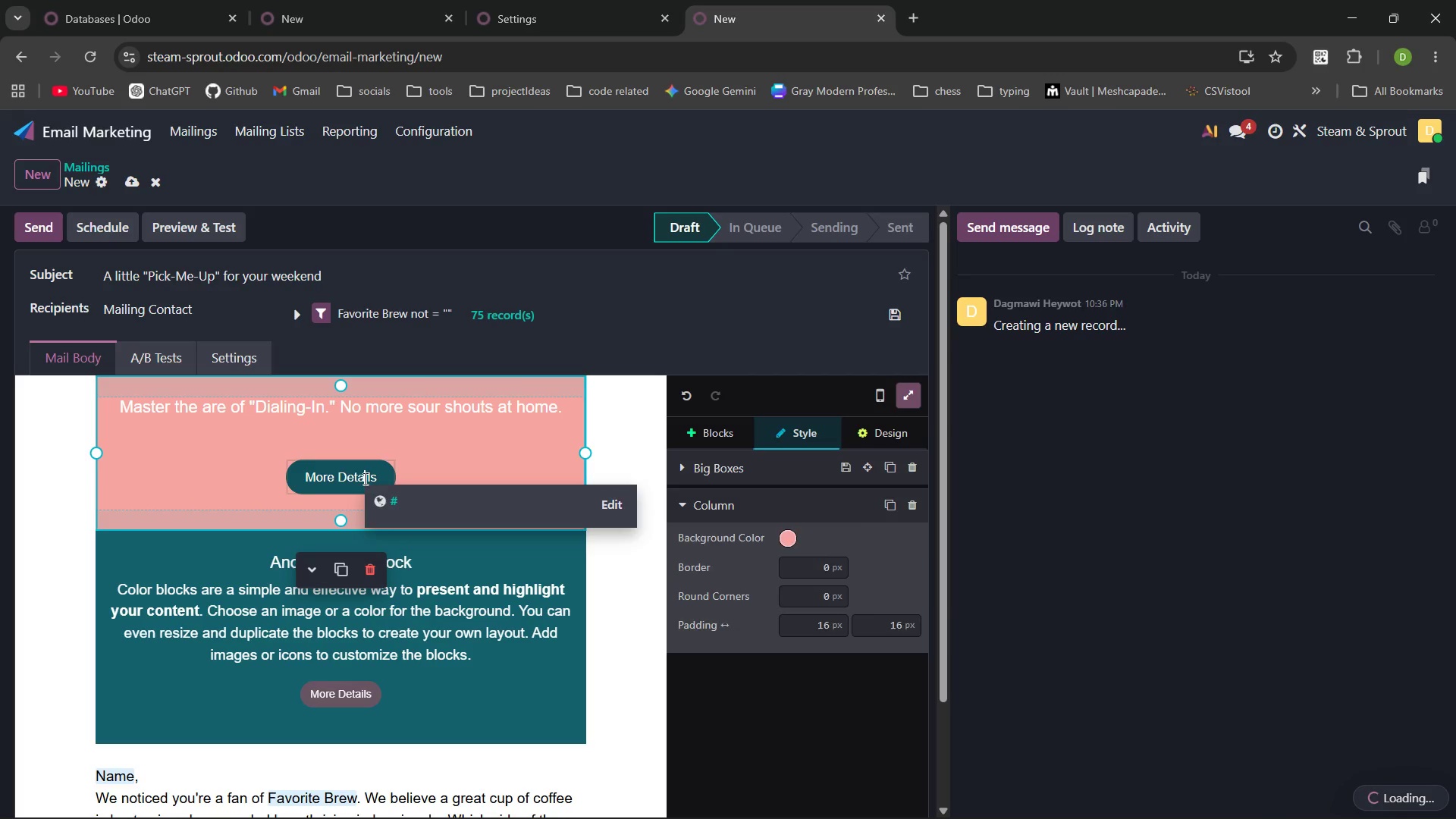 
triple_click([364, 479])
 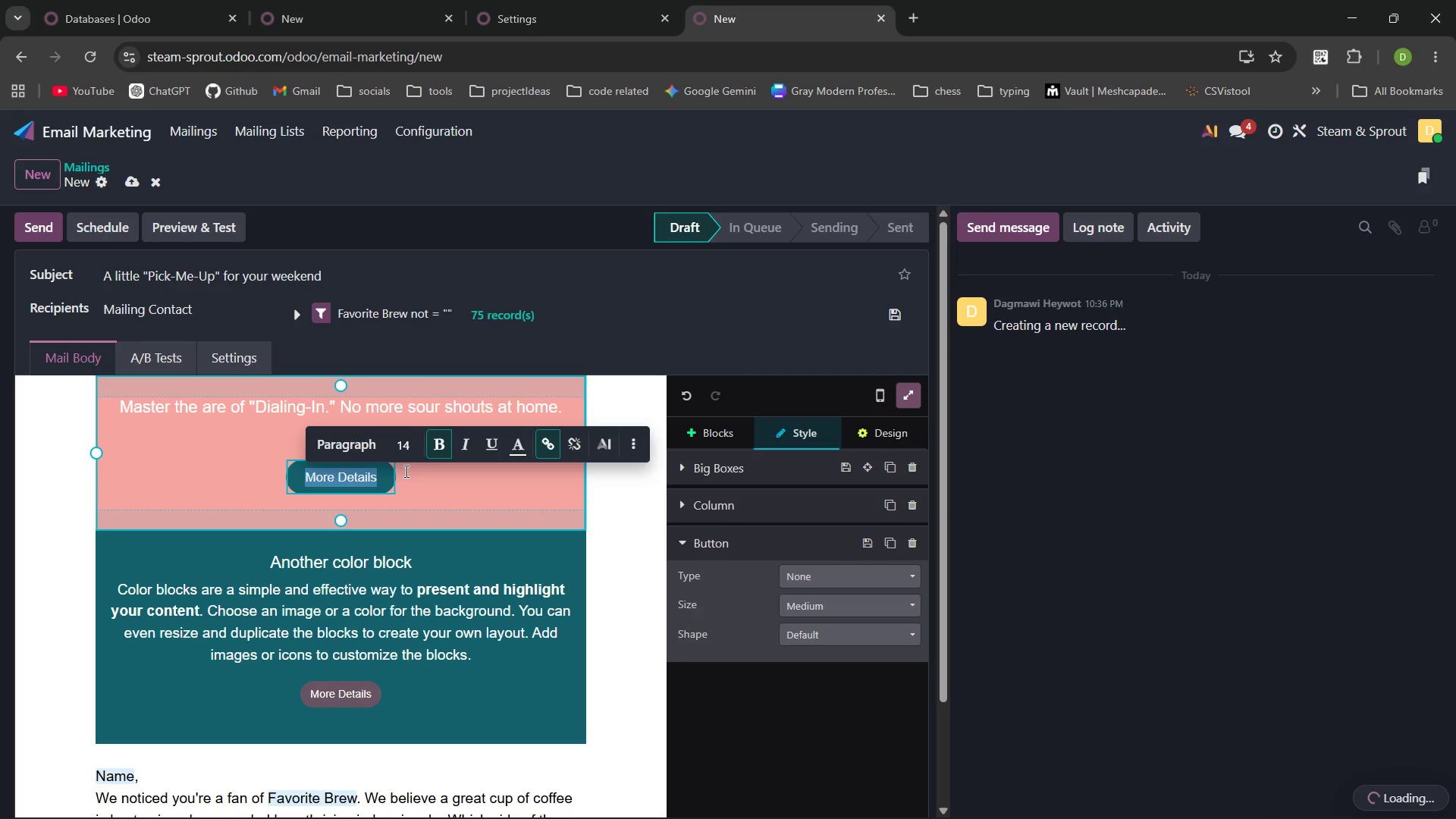 
left_click([378, 479])
 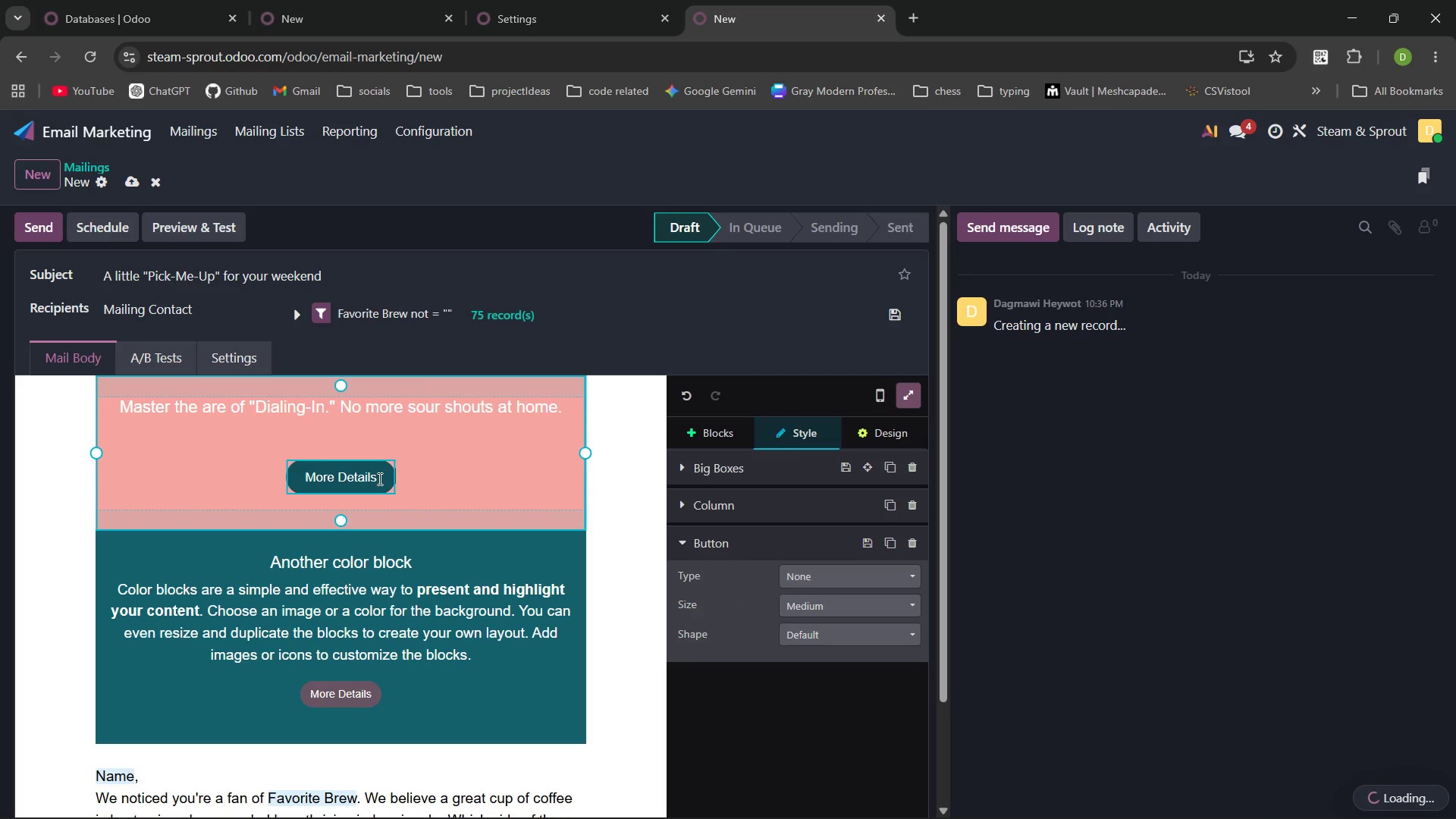 
left_click([378, 479])
 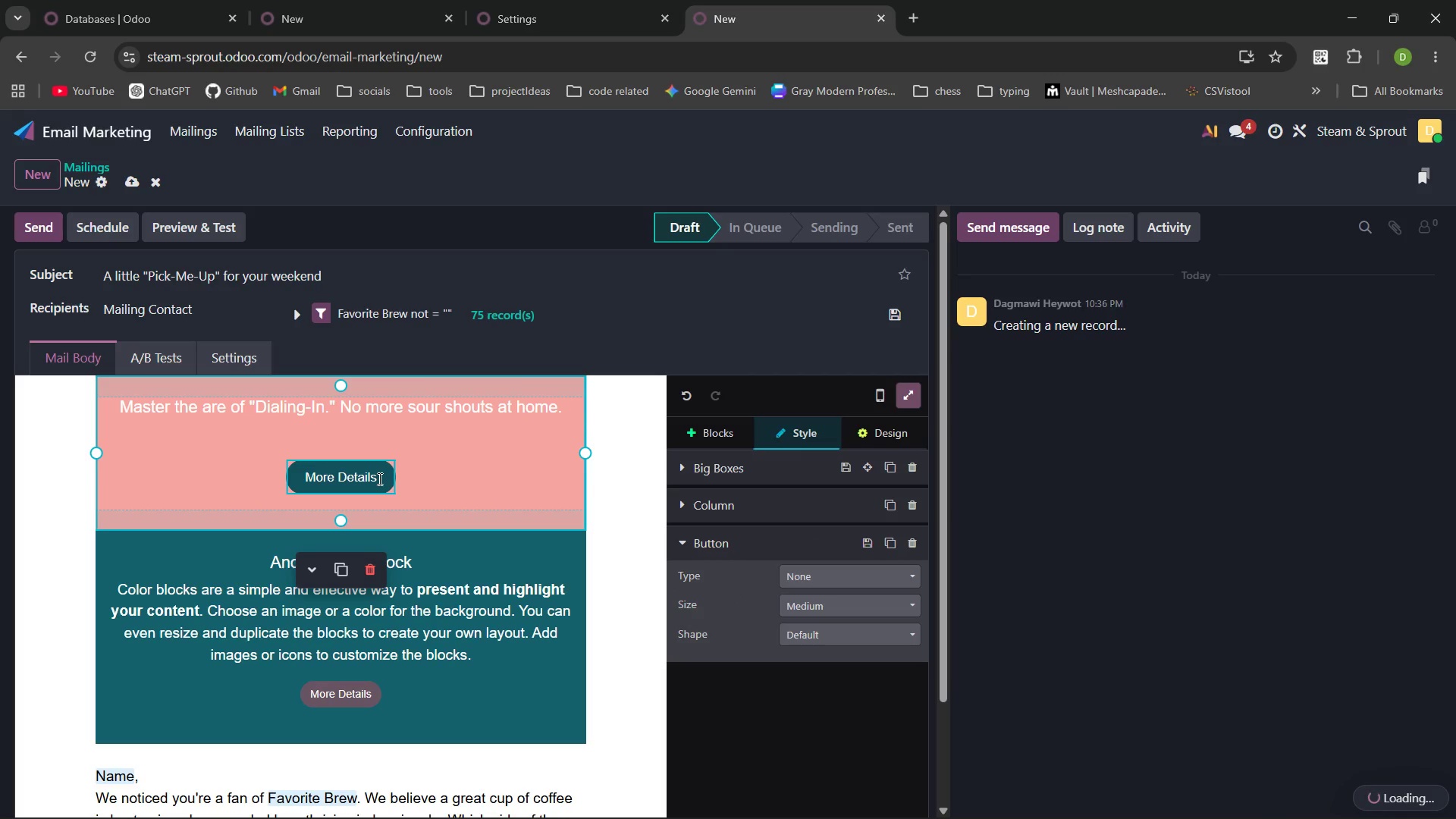 
double_click([378, 479])
 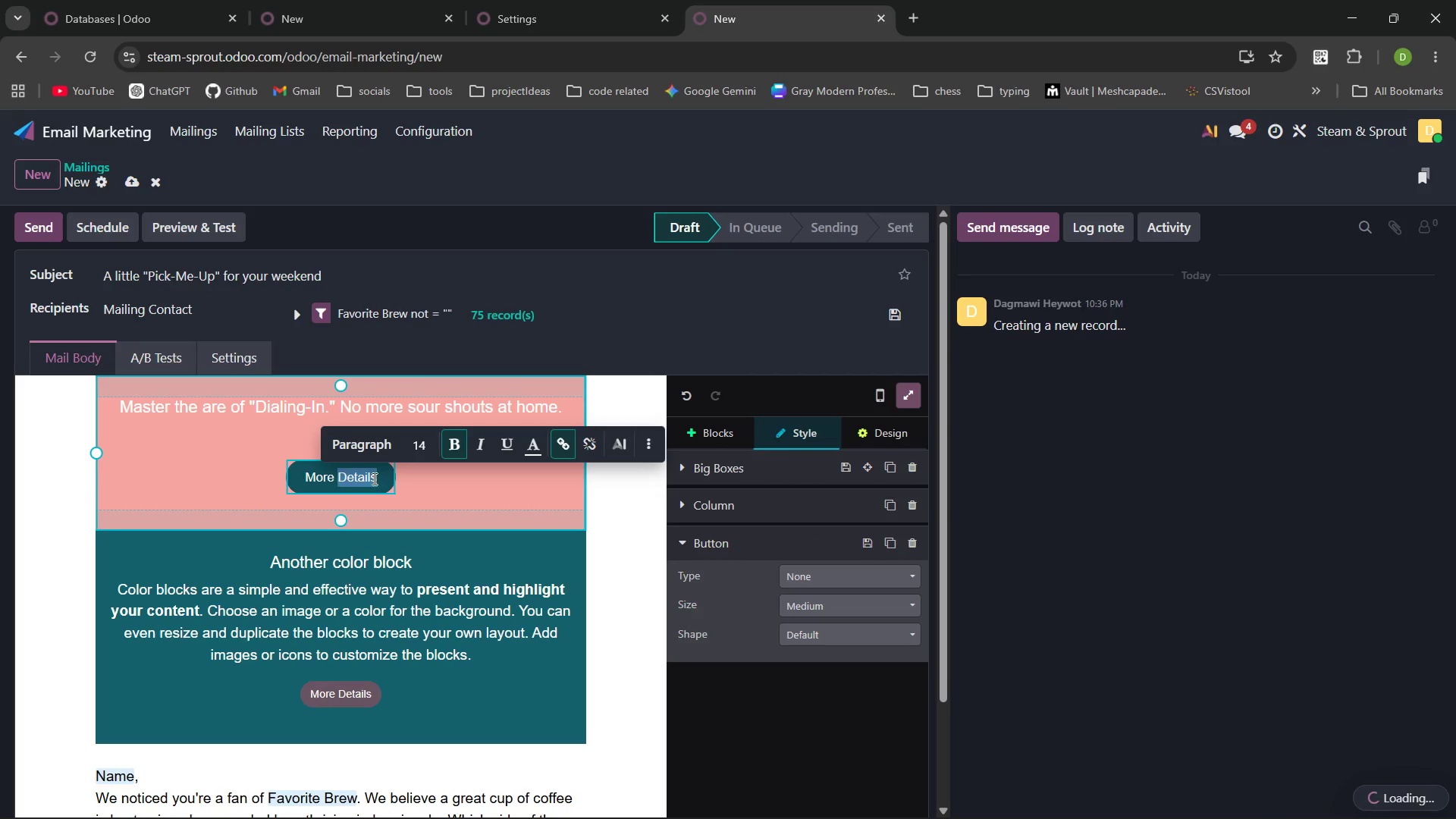 
key(Control+Backspace)
 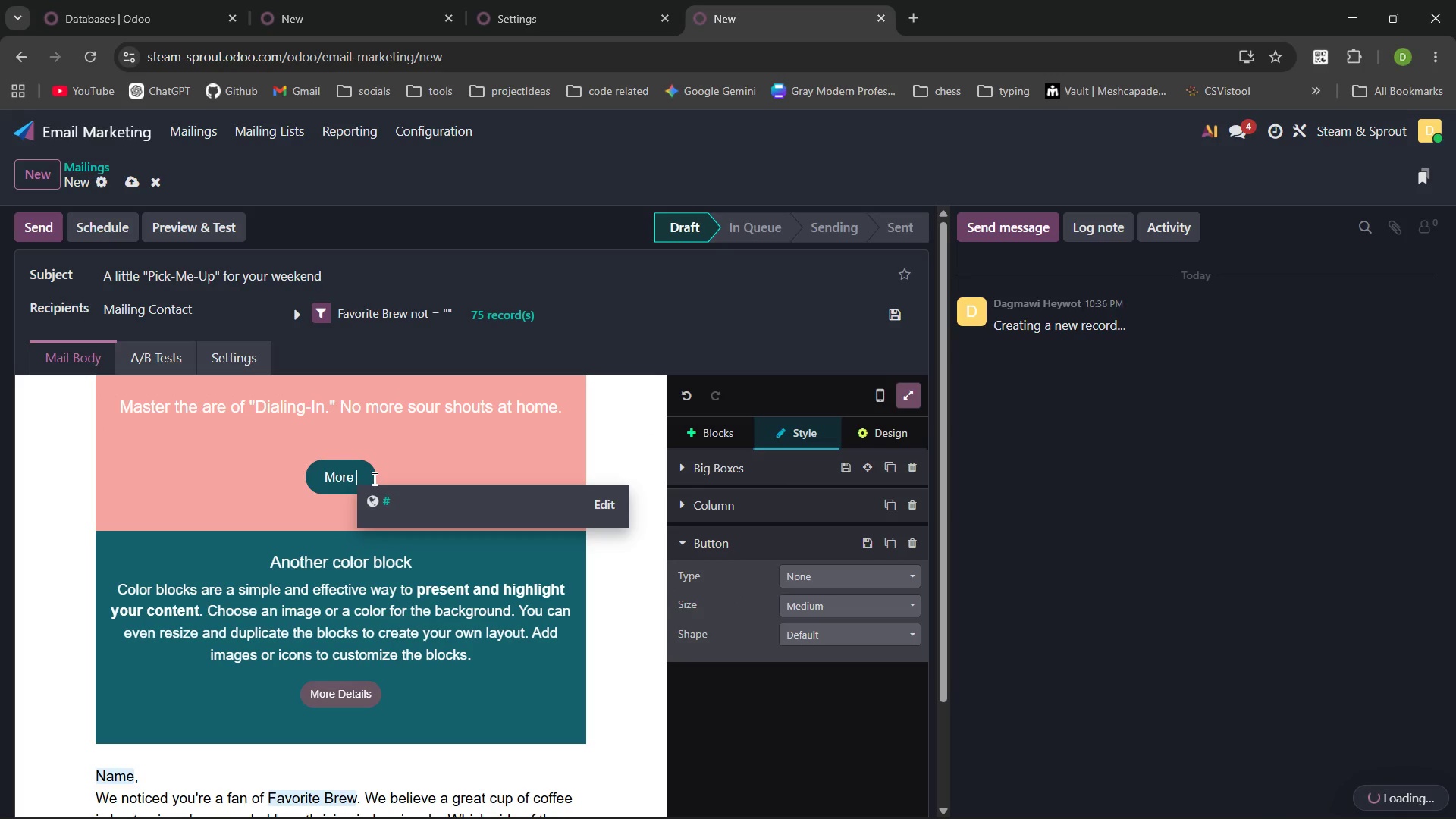 
hold_key(key=ControlLeft, duration=0.39)
 